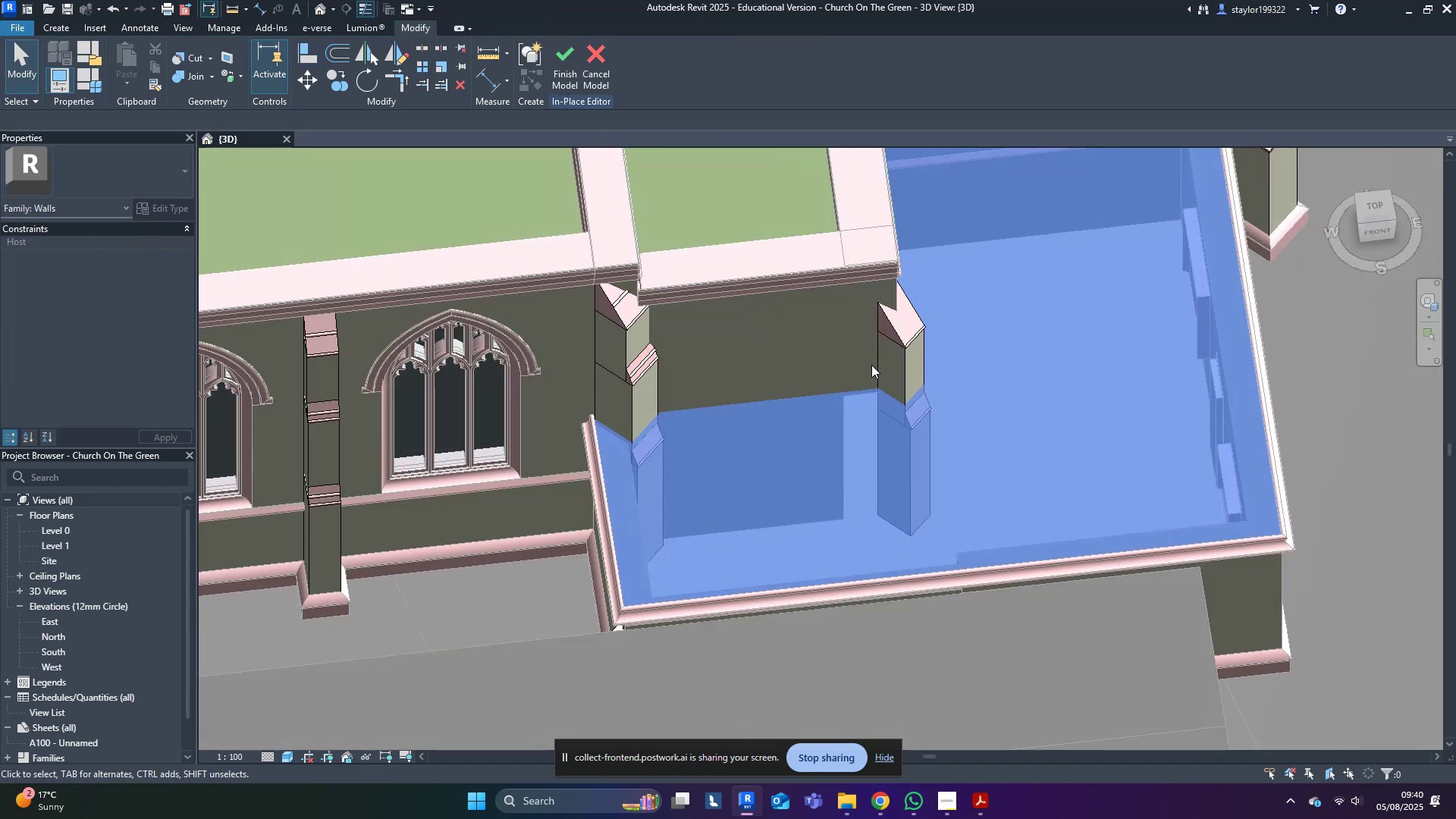 
key(Escape)
 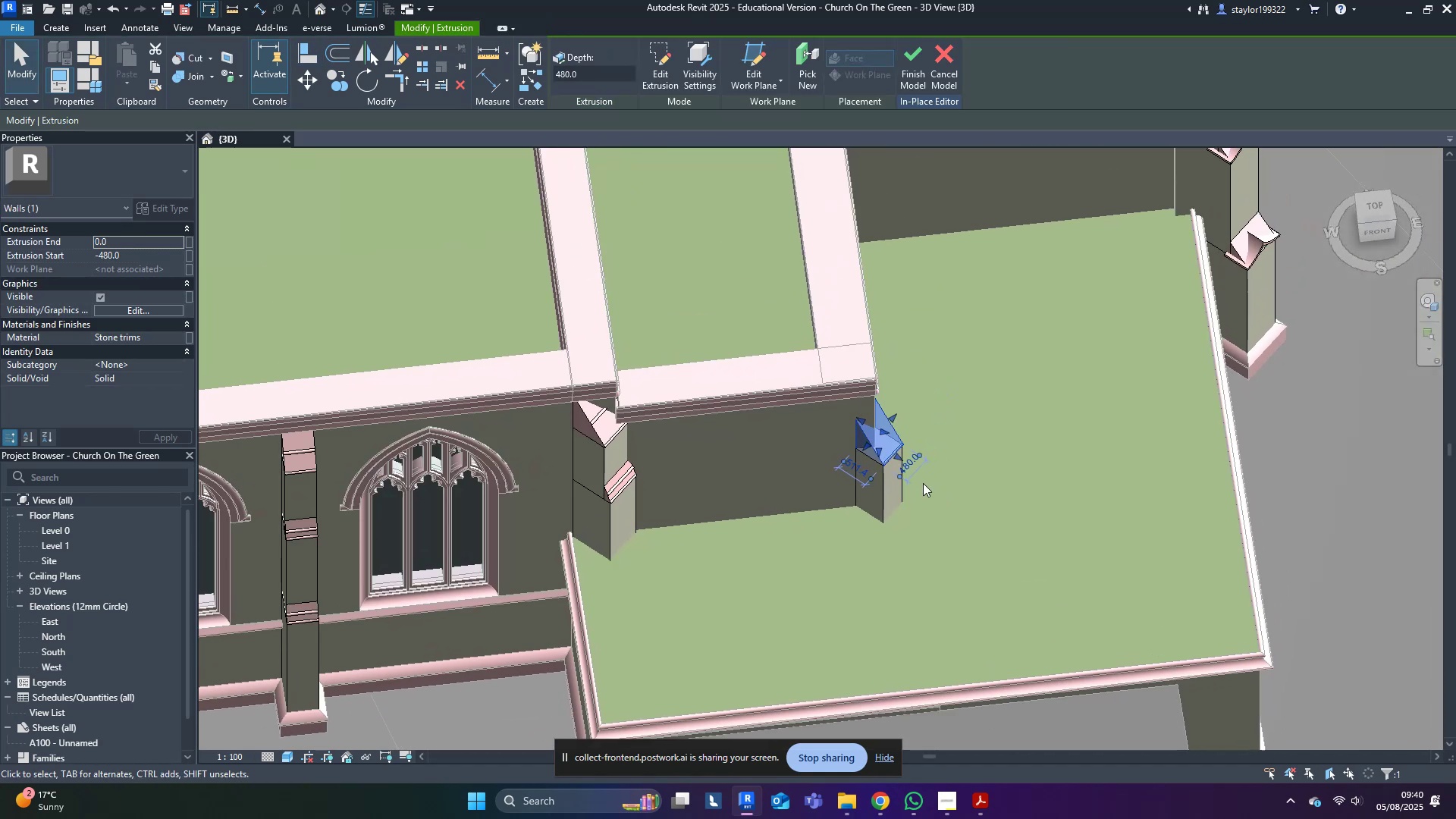 
hold_key(key=ShiftLeft, duration=0.35)
 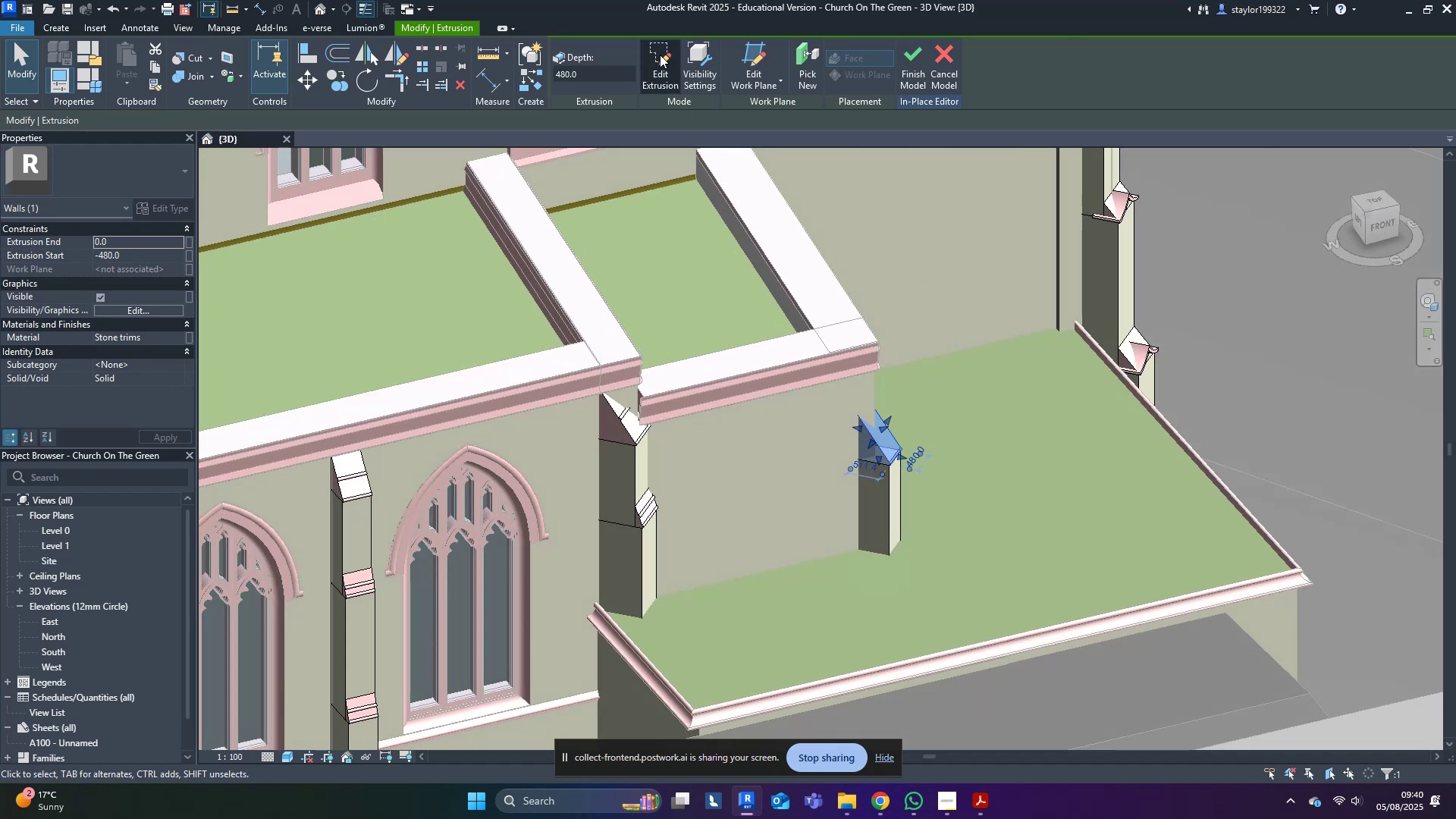 
scroll: coordinate [921, 440], scroll_direction: up, amount: 8.0
 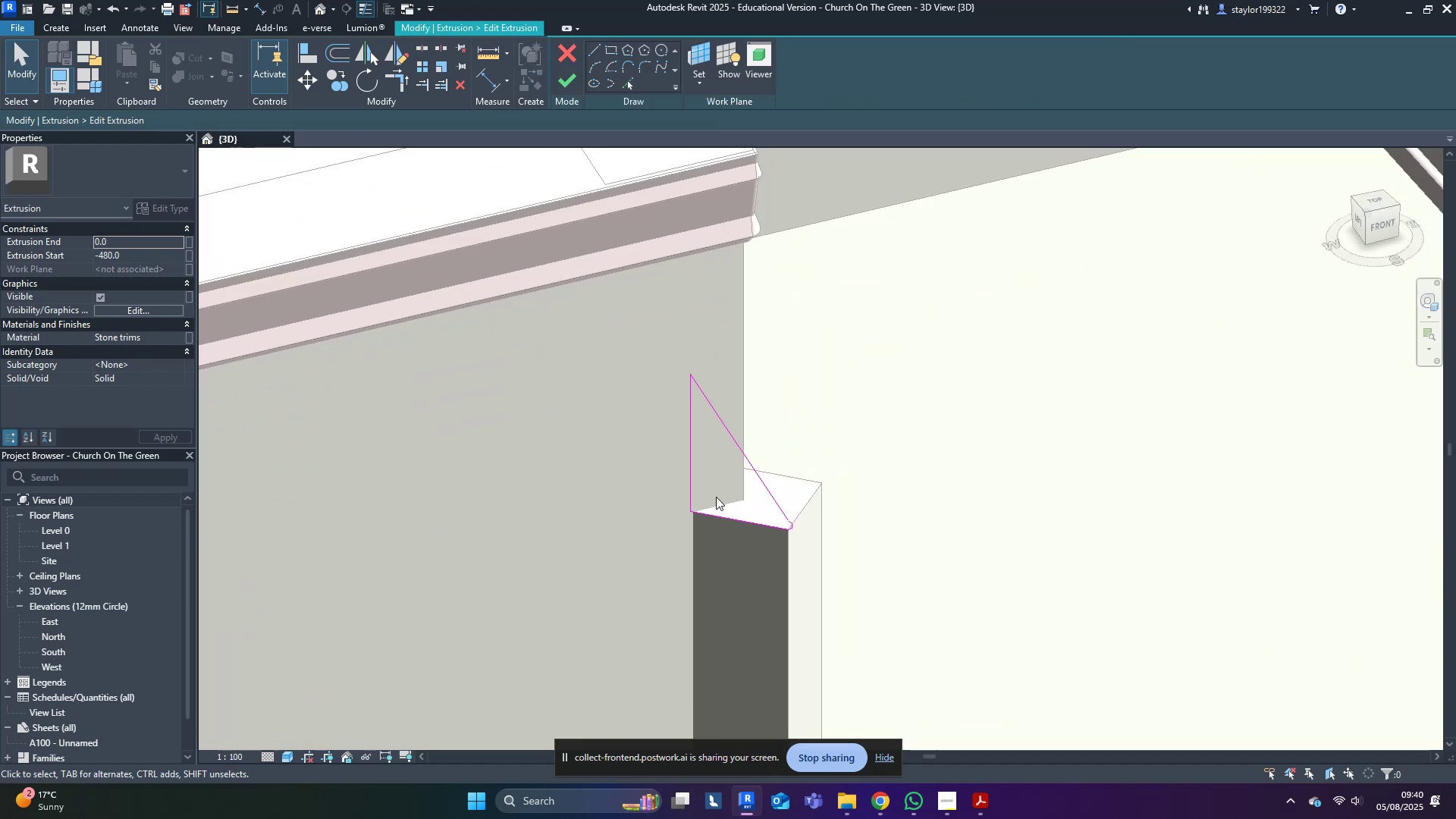 
left_click_drag(start_coordinate=[729, 501], to_coordinate=[813, 544])
 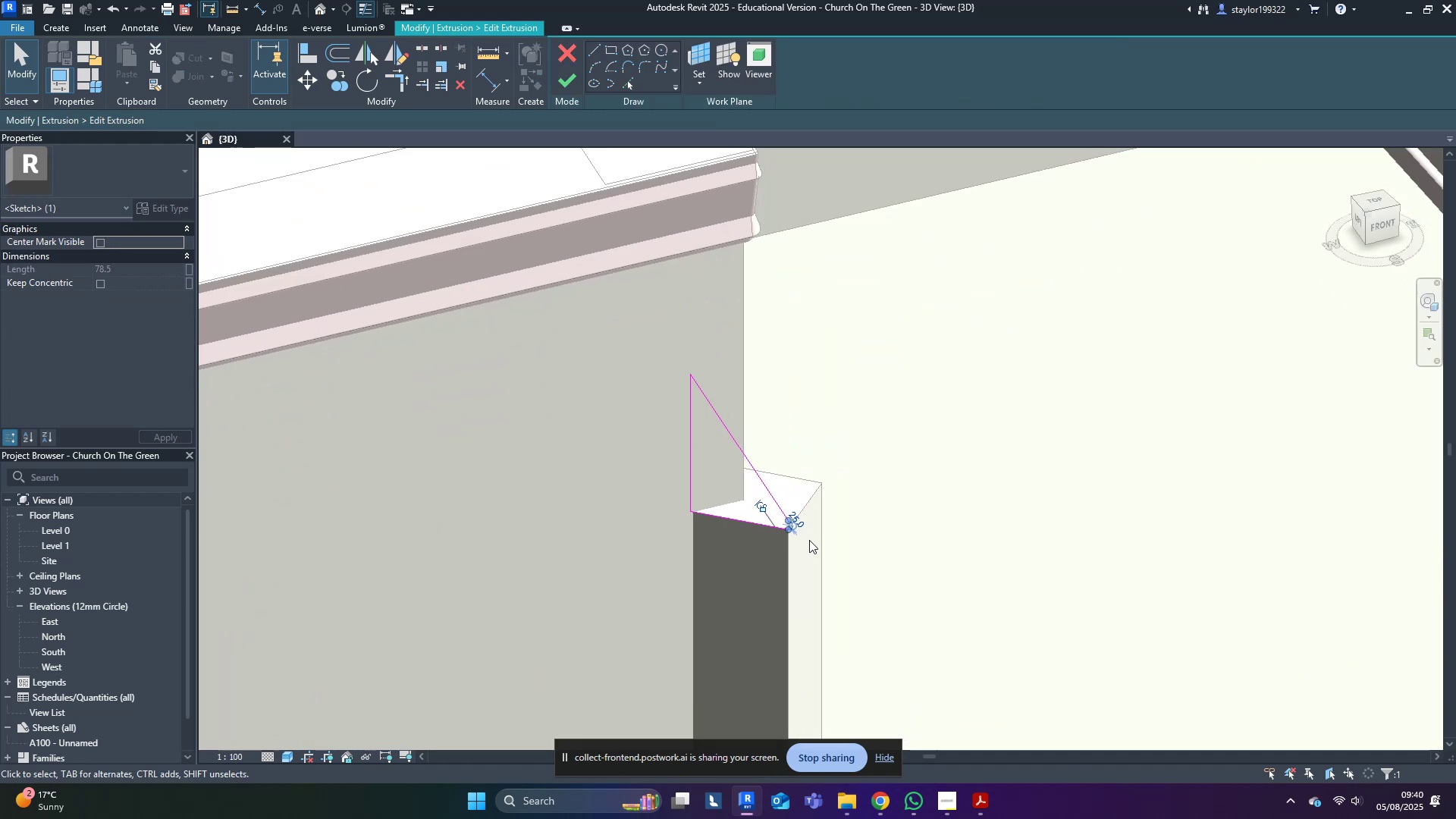 
key(Shift+ShiftLeft)
 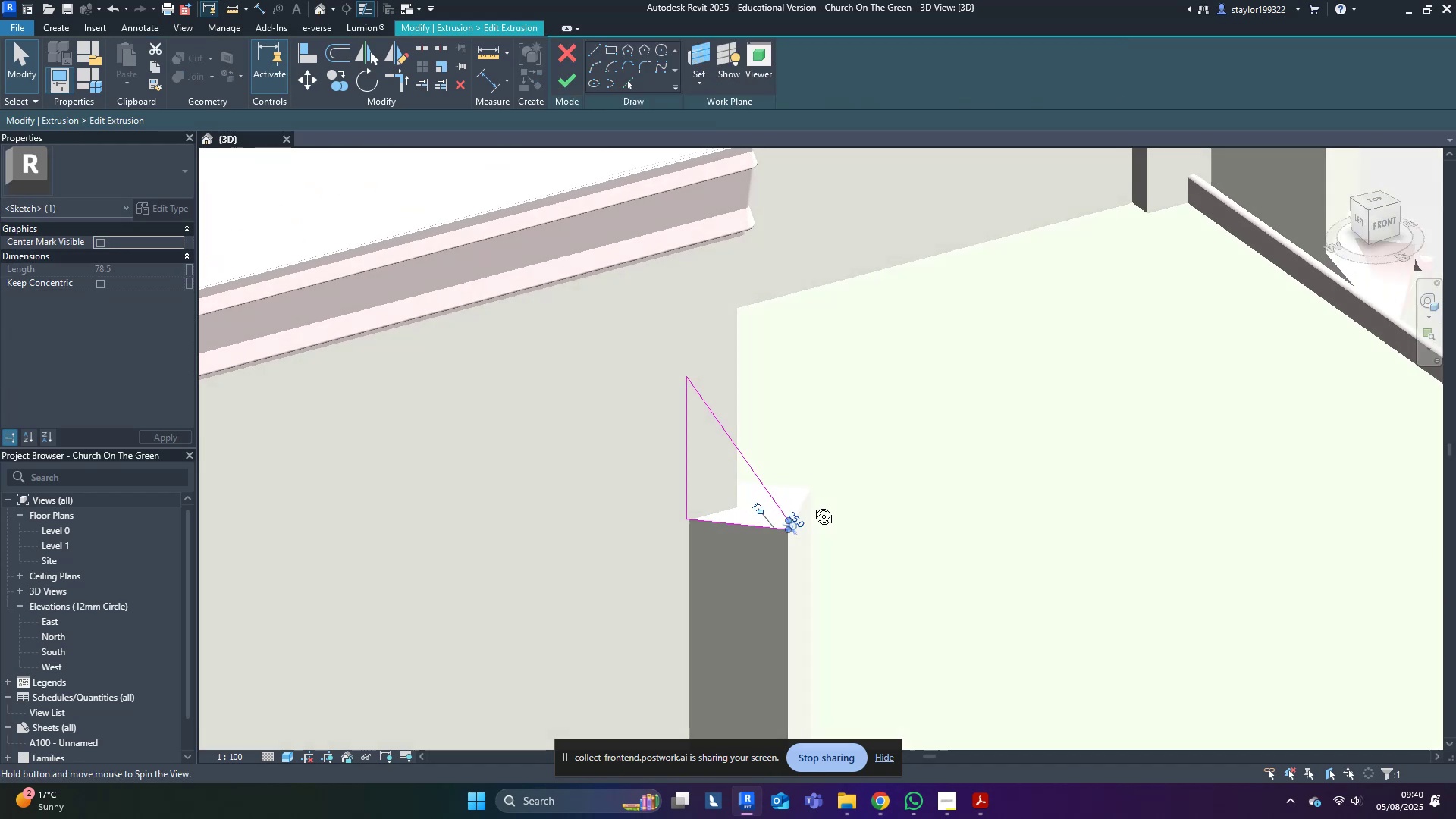 
scroll: coordinate [805, 508], scroll_direction: up, amount: 6.0
 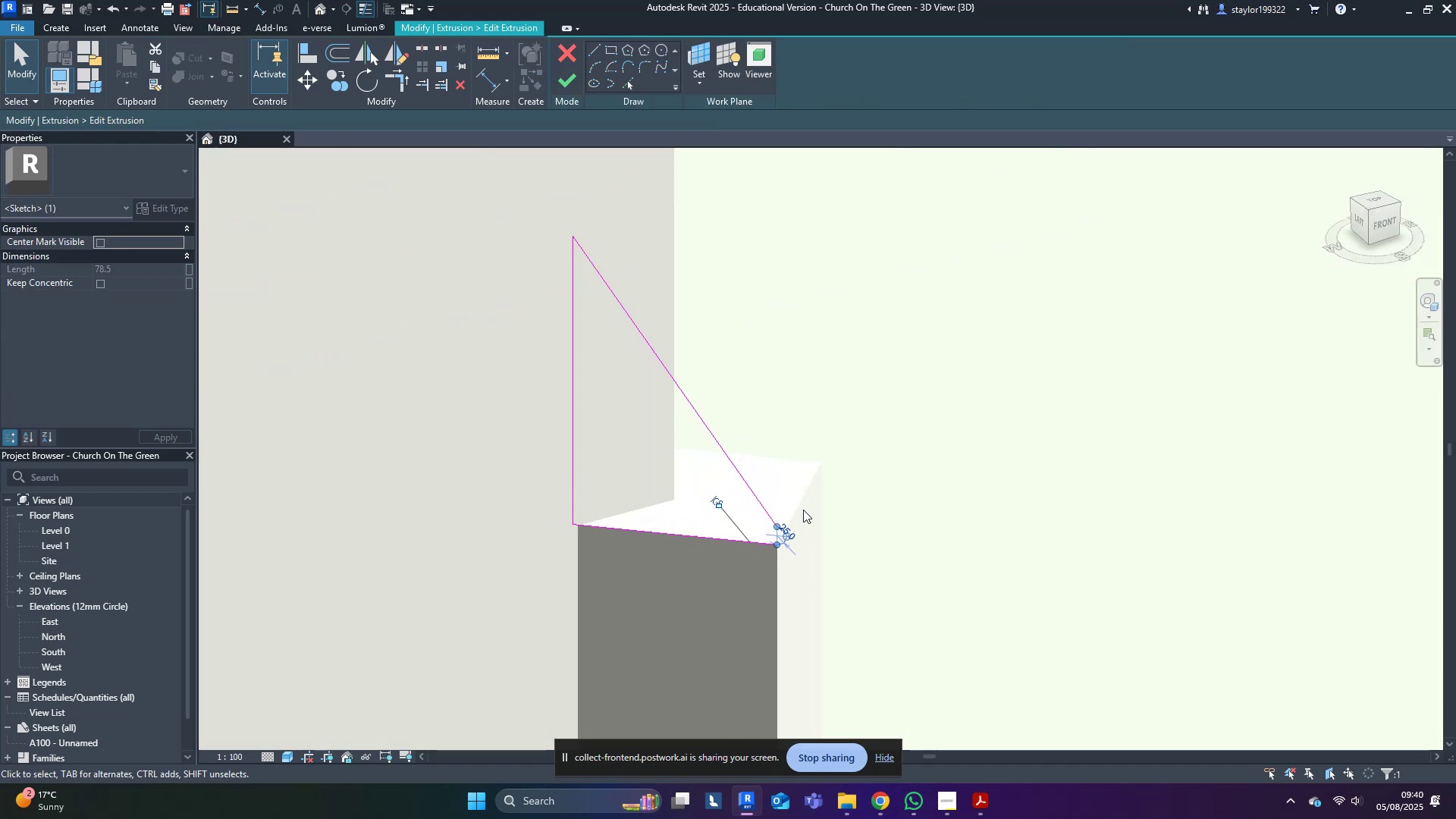 
hold_key(key=M, duration=15.13)
 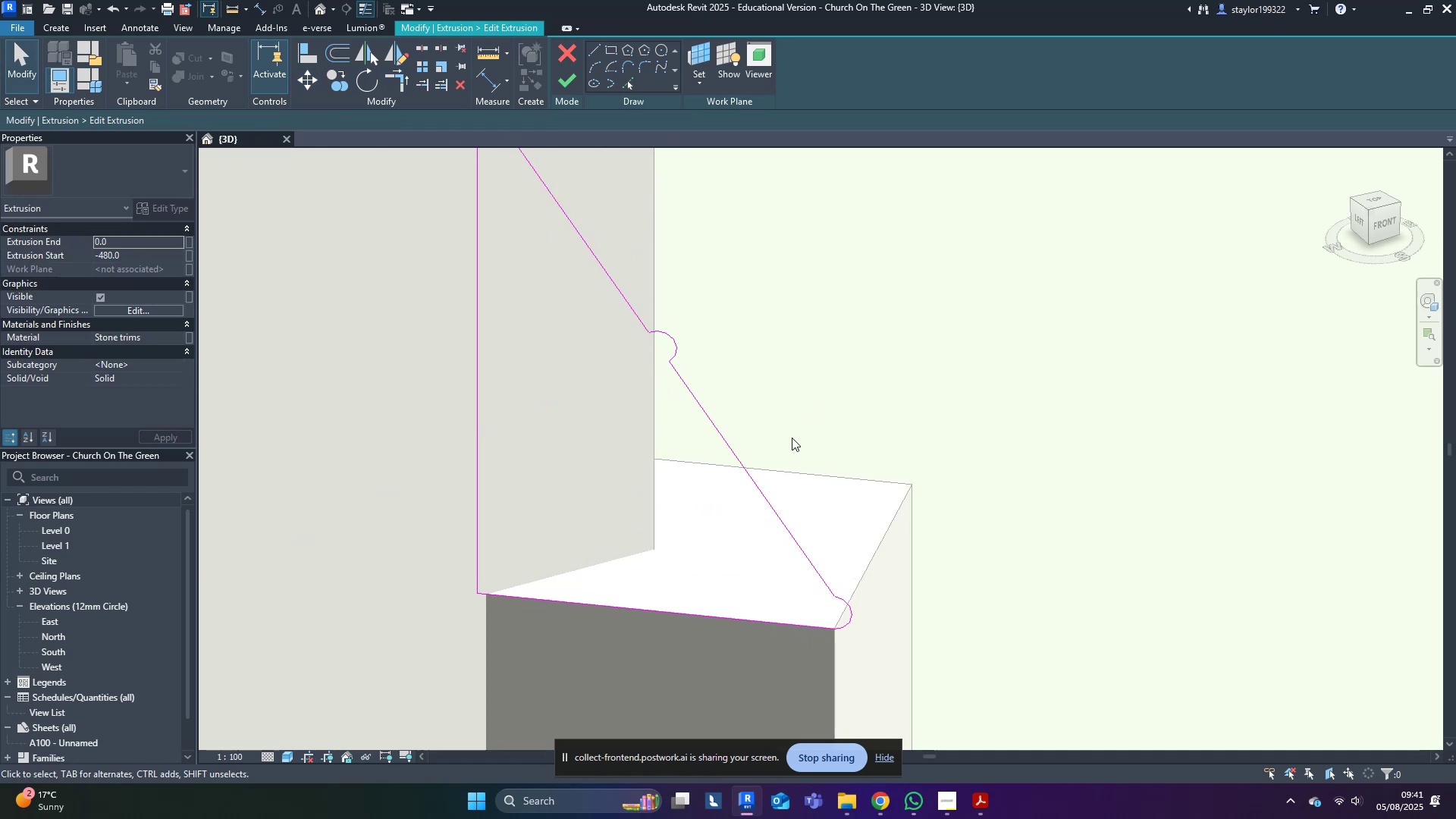 
left_click([774, 551])
 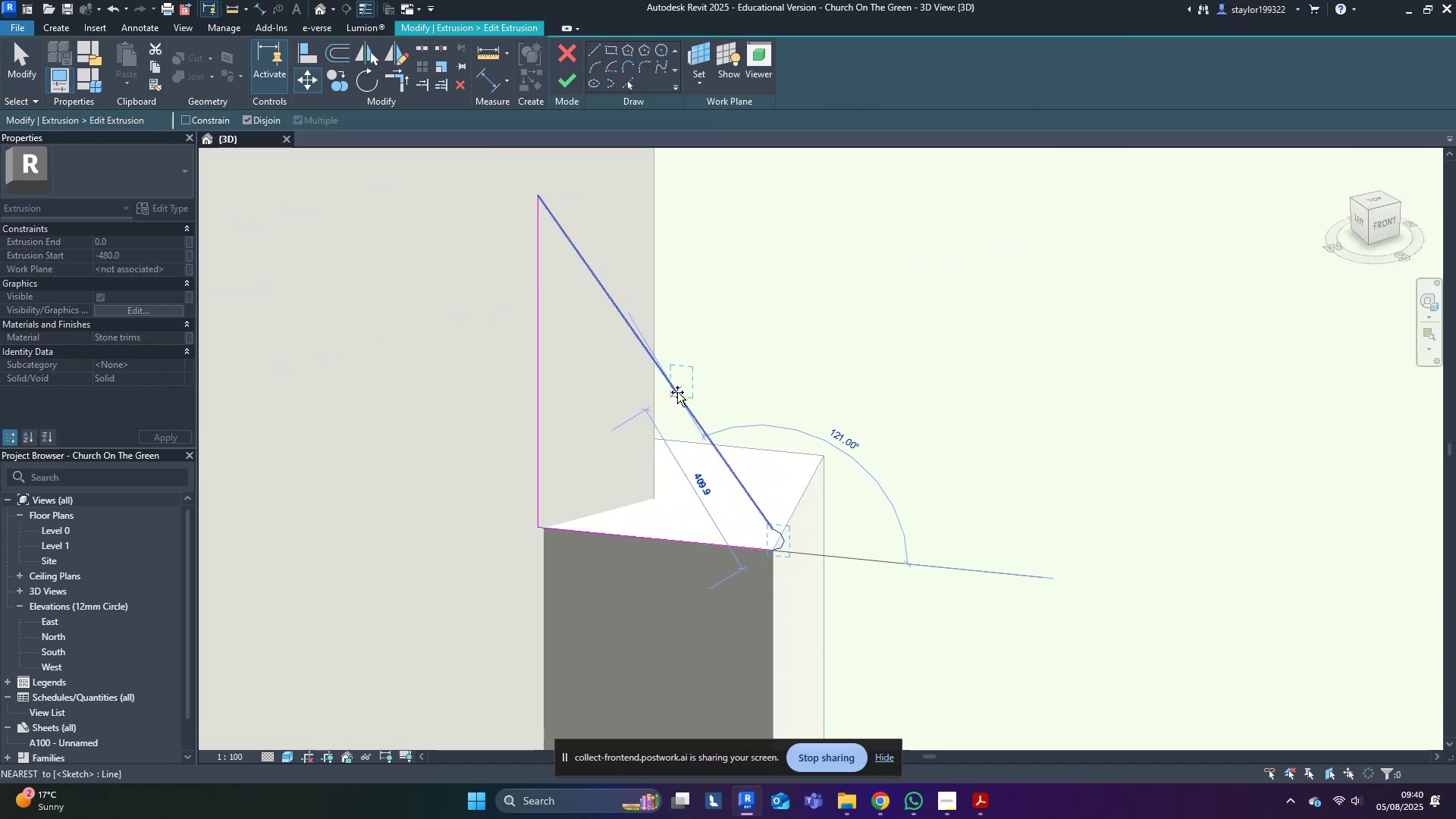 
hold_key(key=ControlLeft, duration=1.51)
 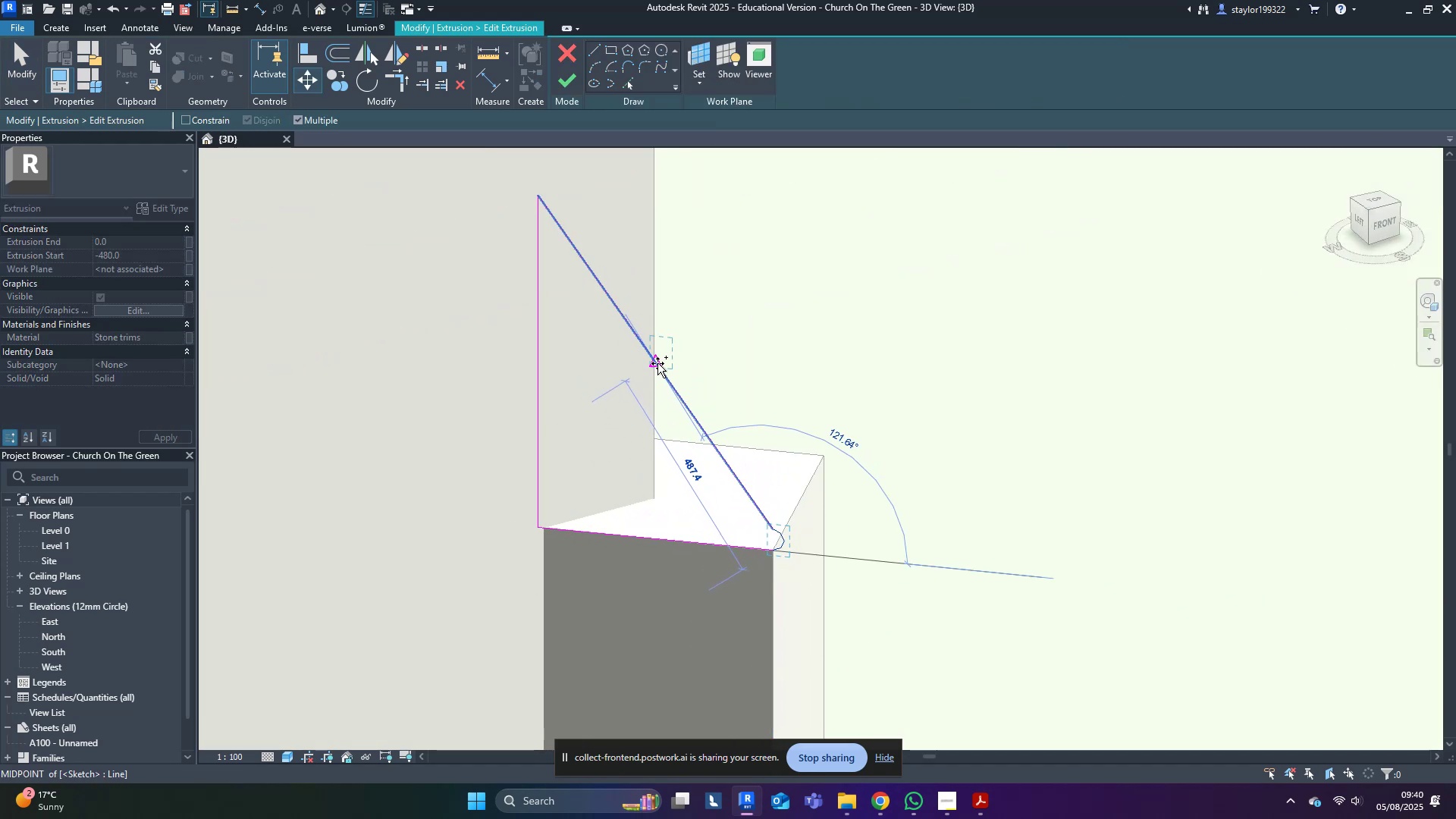 
hold_key(key=ControlLeft, duration=1.51)
 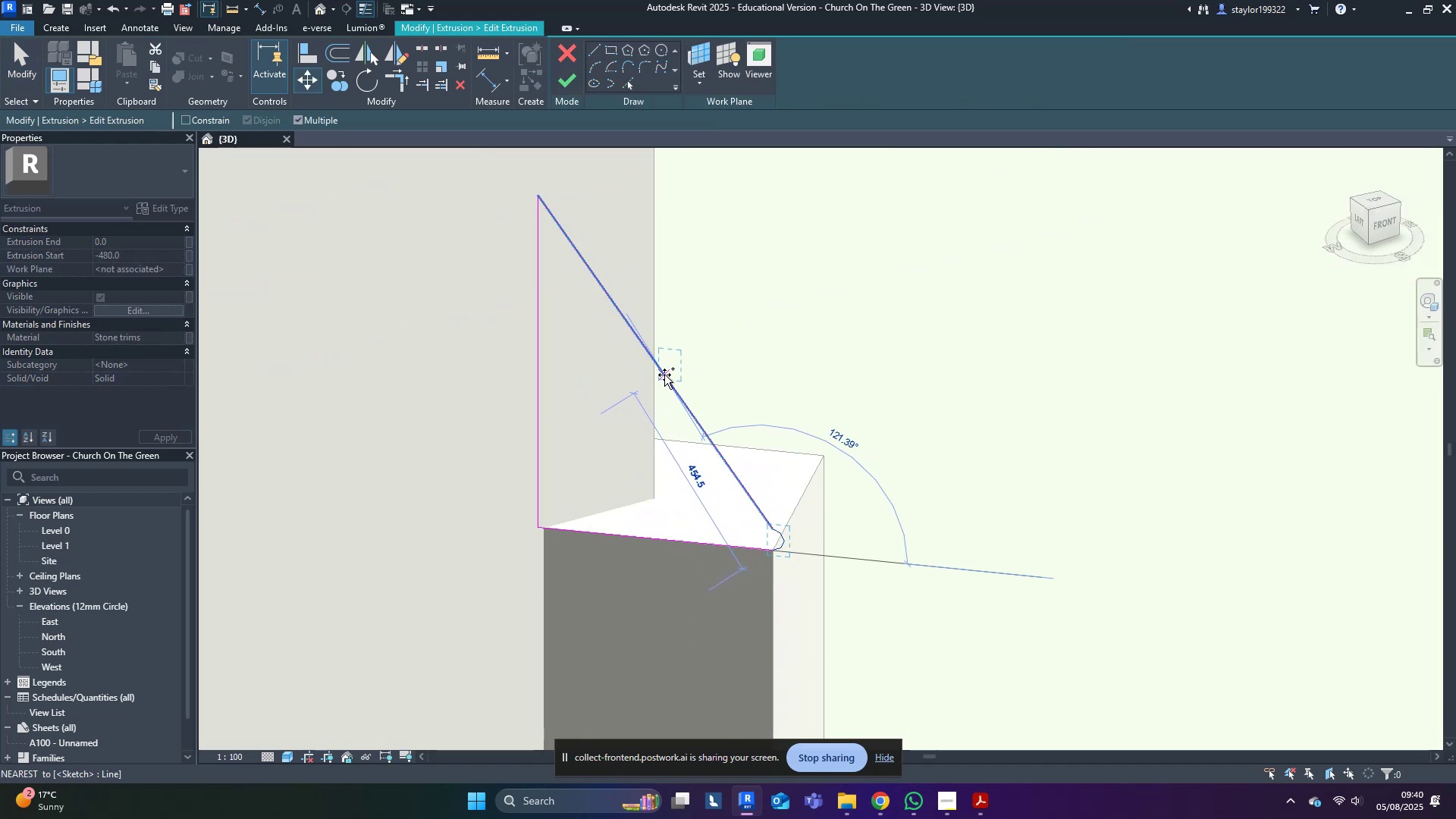 
hold_key(key=ControlLeft, duration=1.31)
left_click([664, 375])
 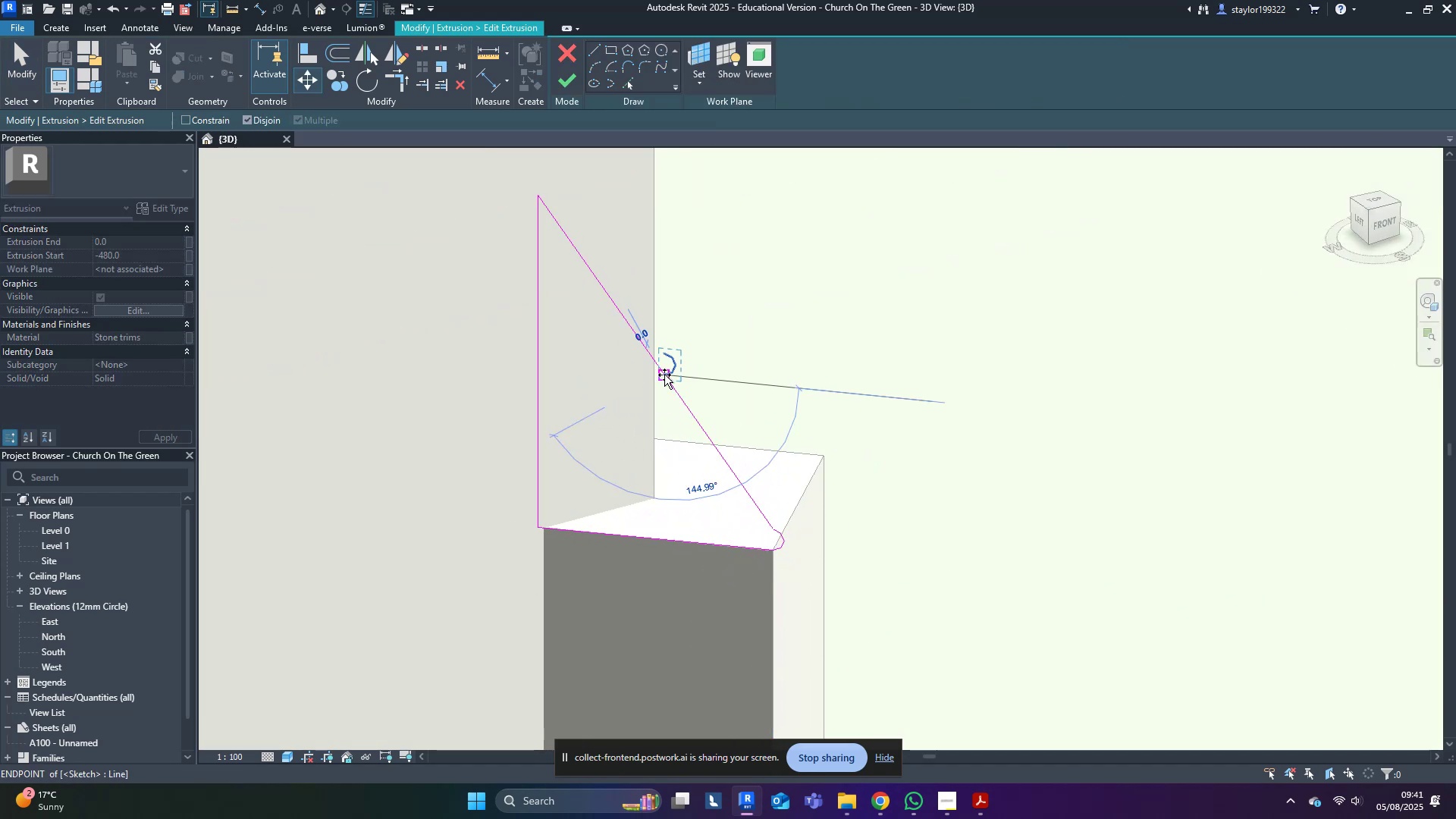 
key(Escape)
type(ro)
 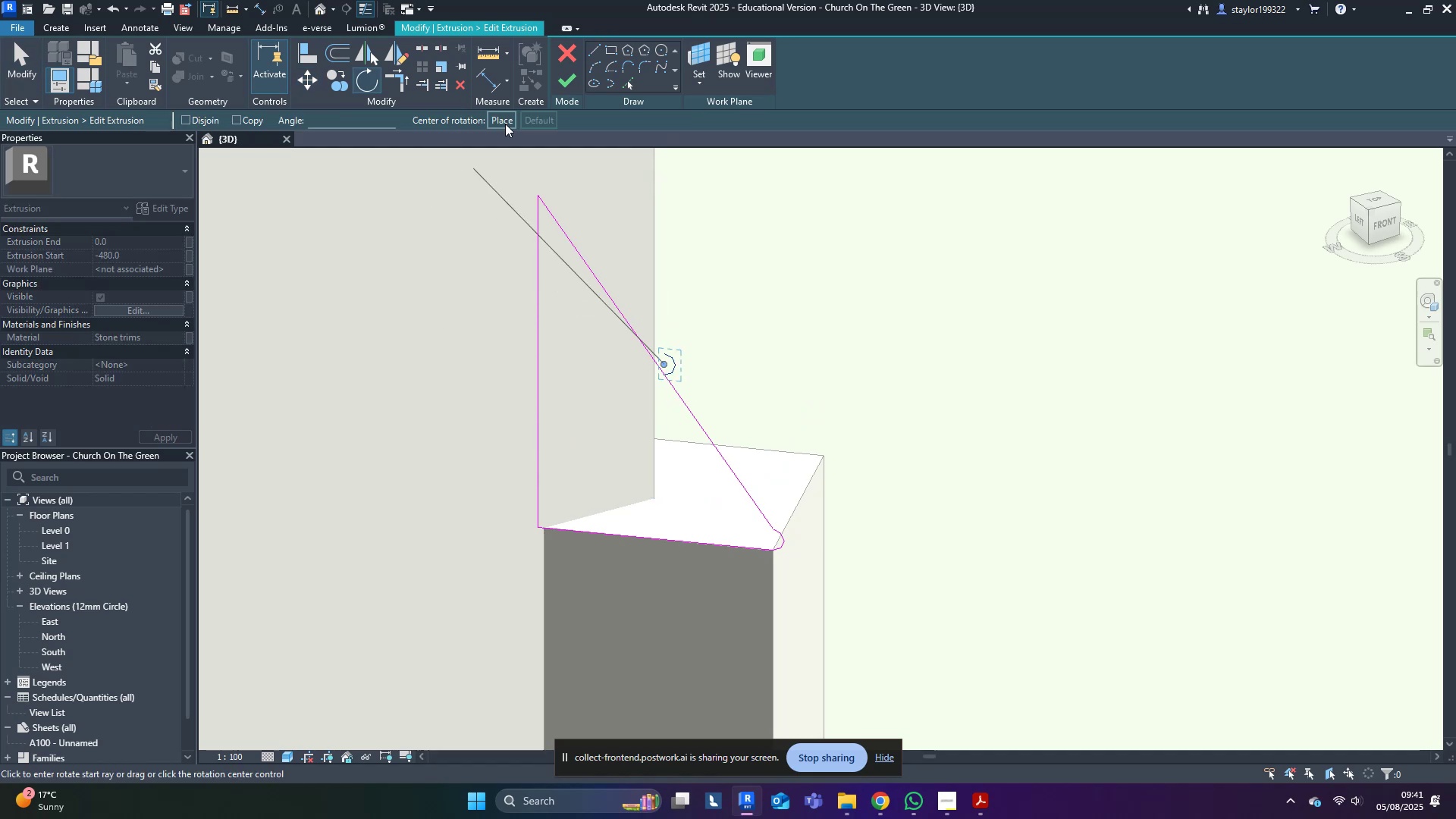 
scroll: coordinate [654, 400], scroll_direction: up, amount: 3.0
 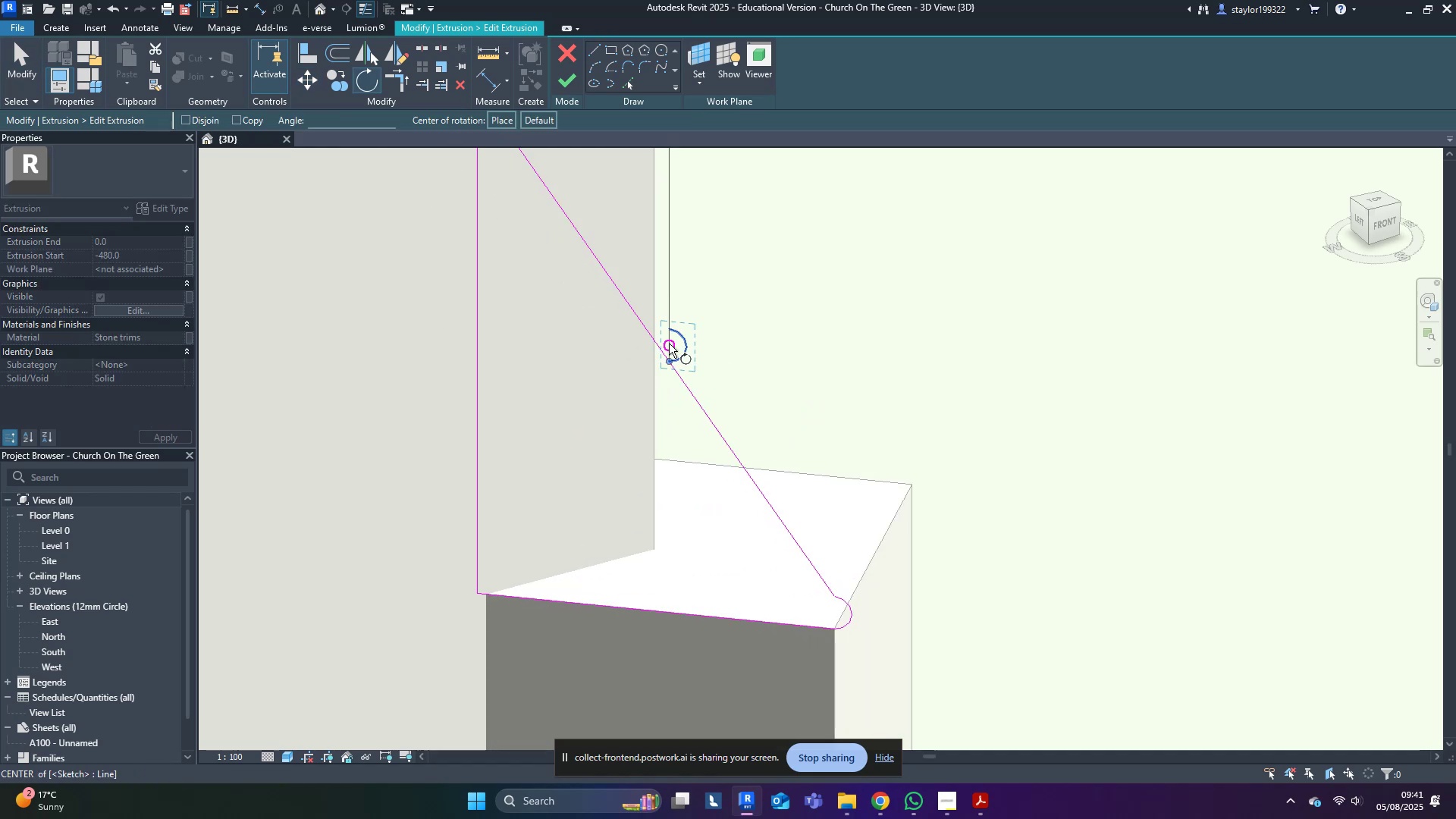 
double_click([670, 332])
 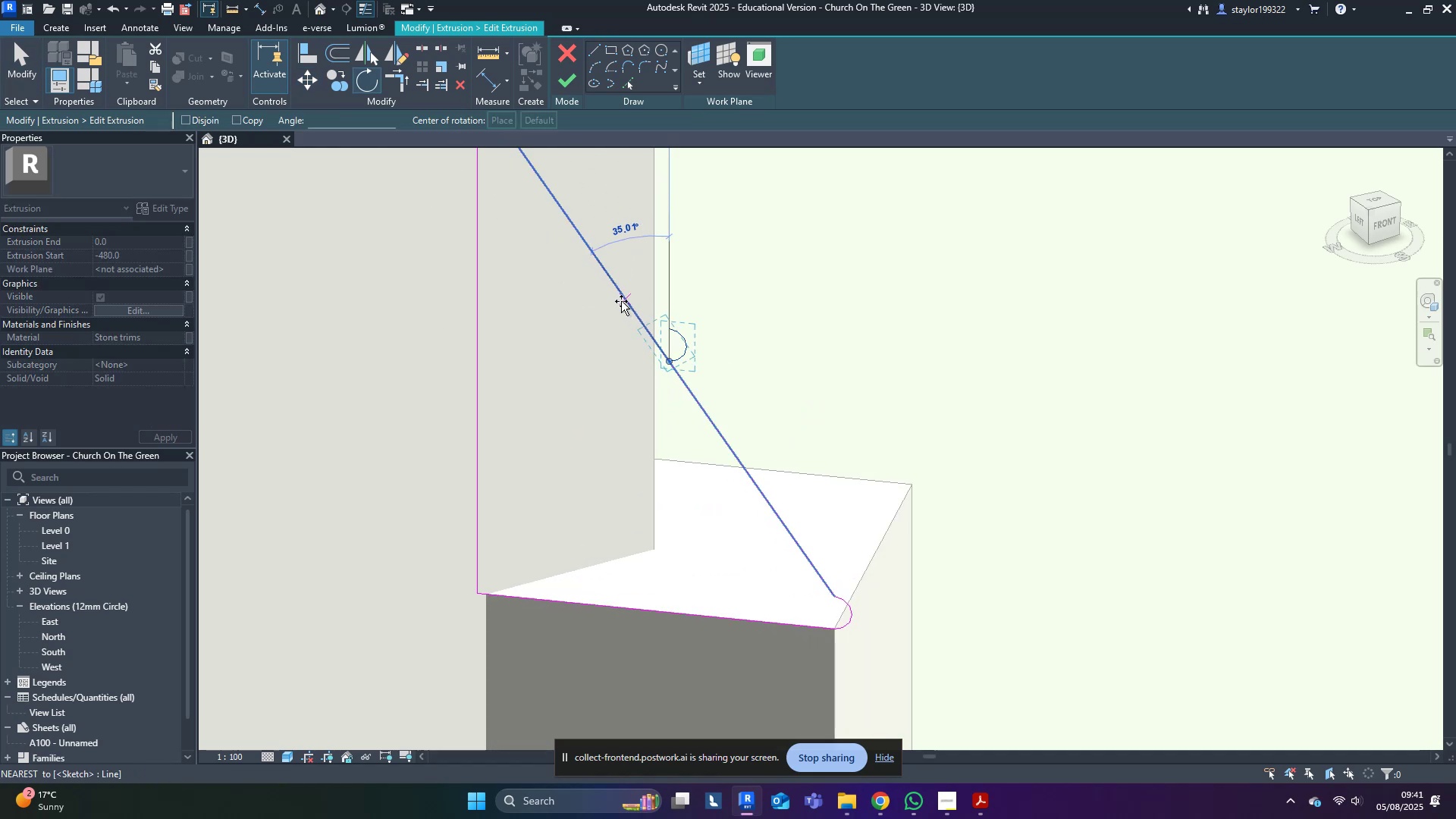 
left_click([621, 301])
 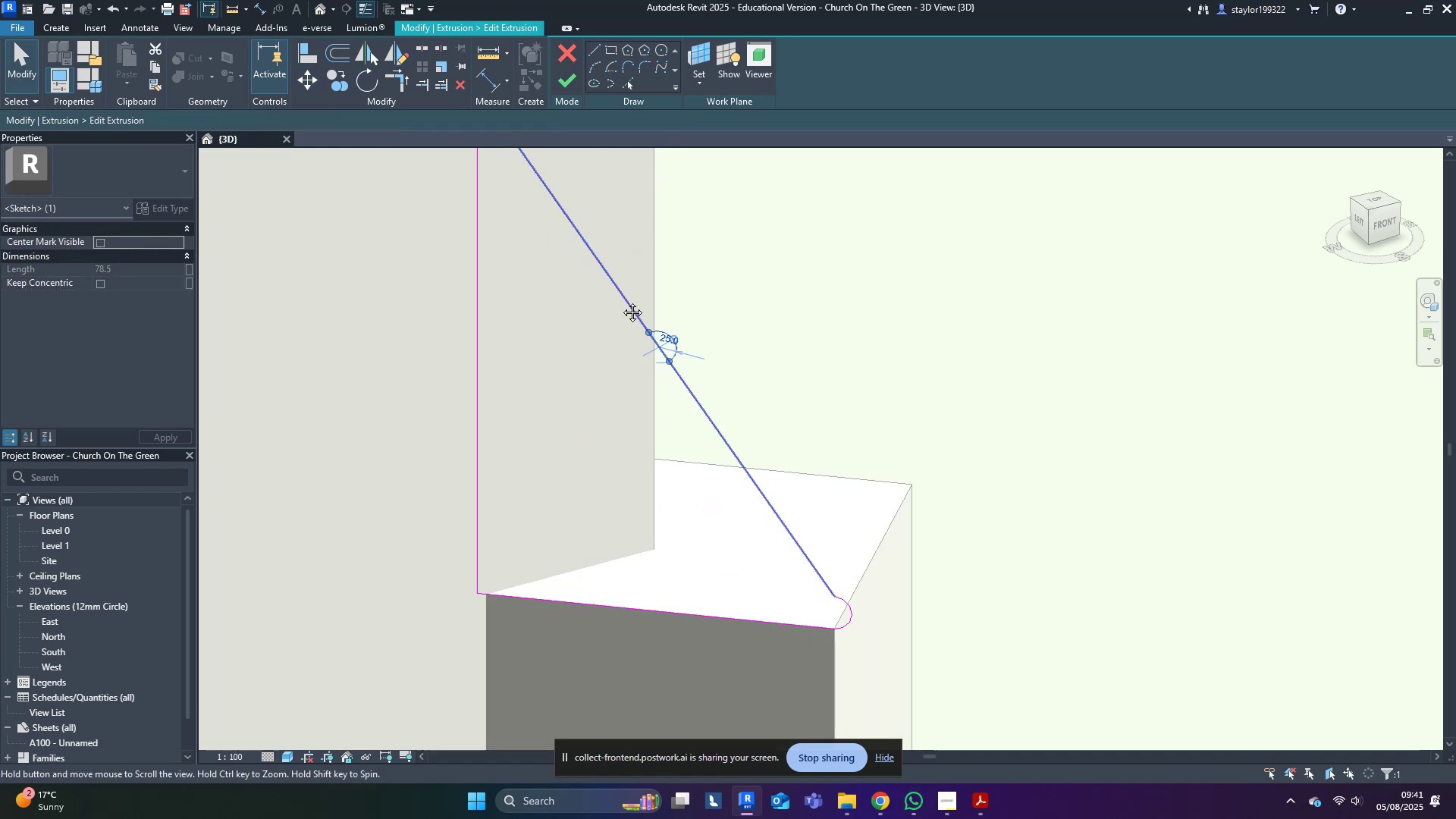 
middle_click([621, 301])
 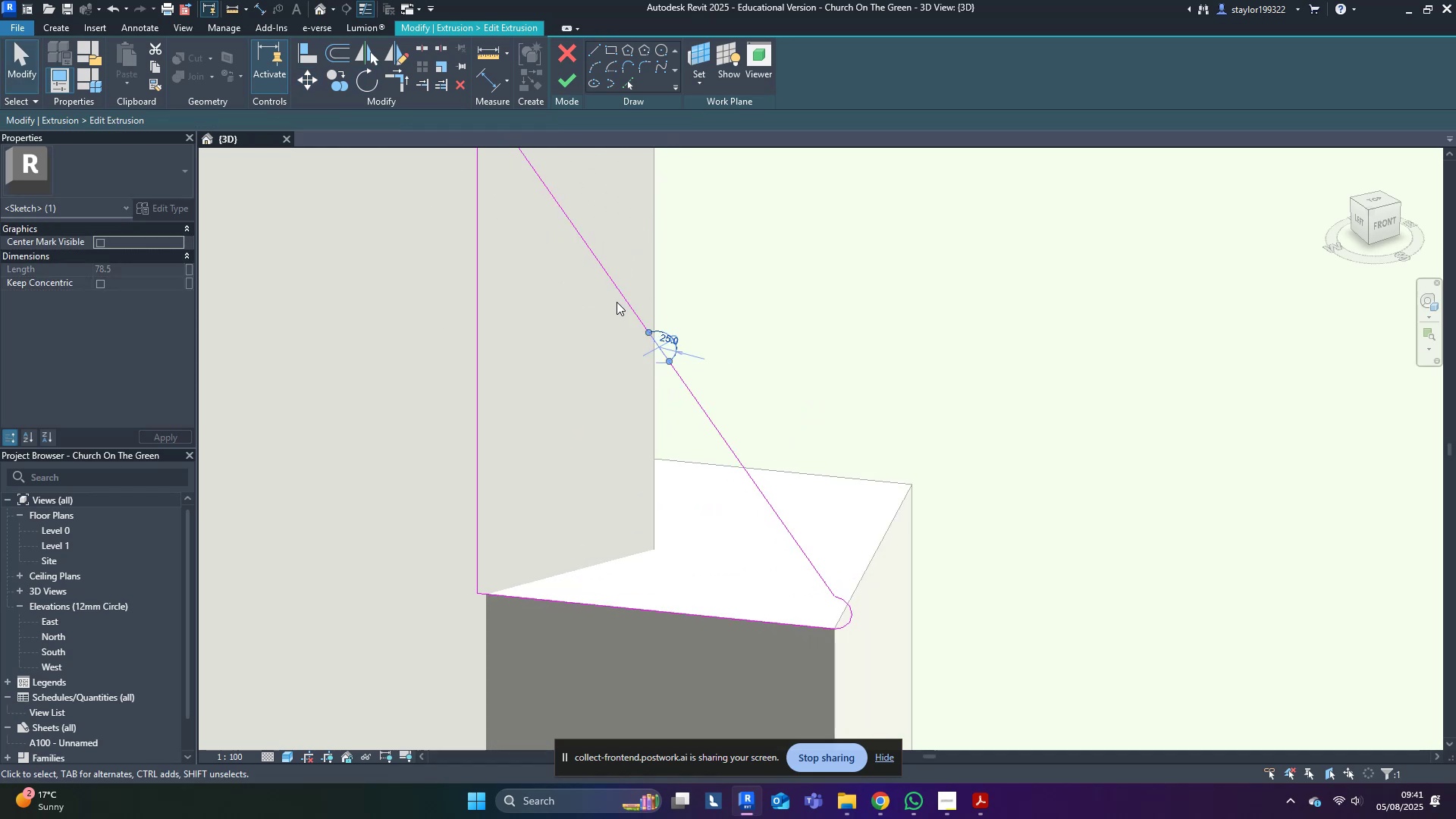 
type(sl)
 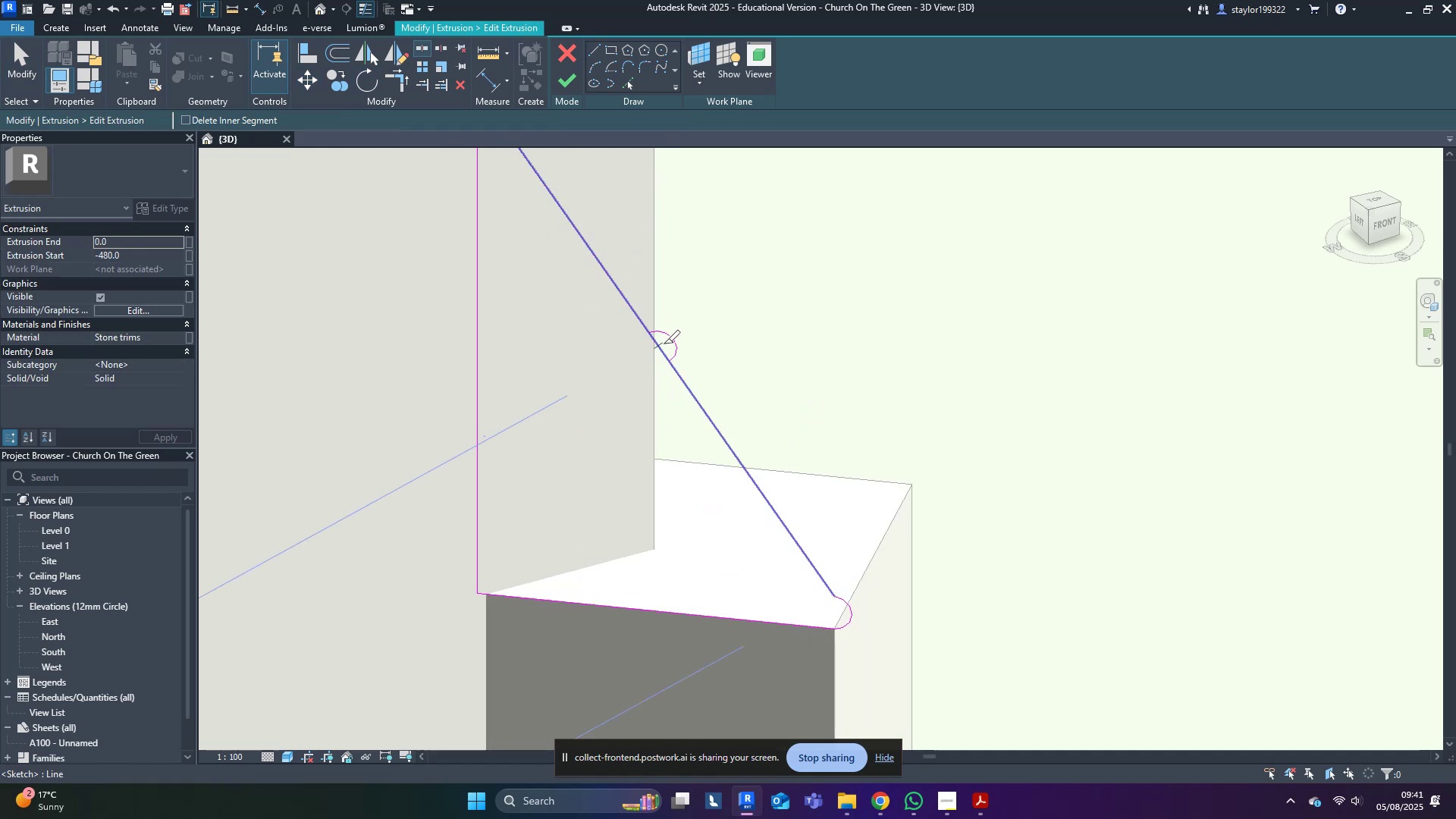 
left_click([664, 344])
 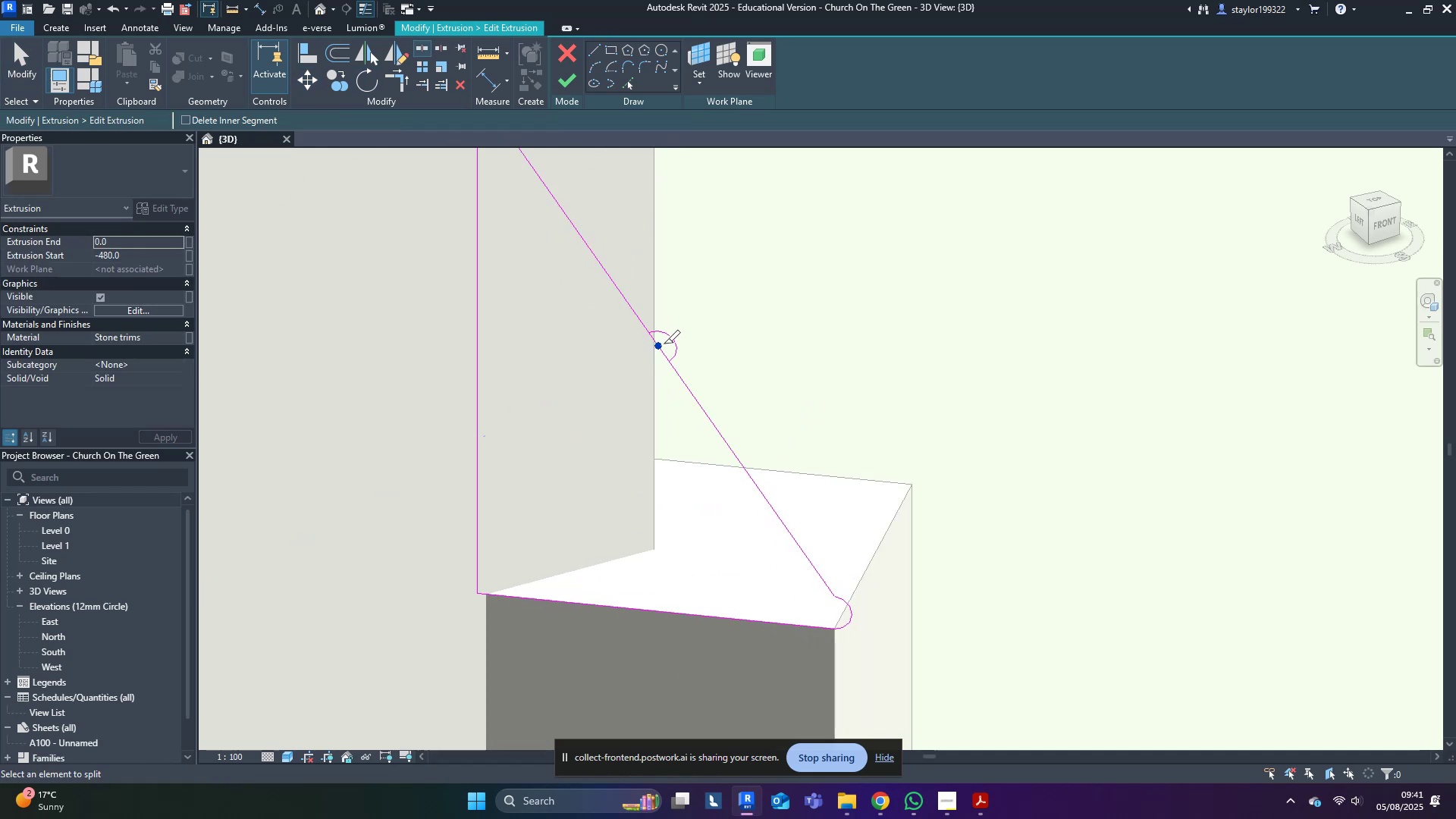 
key(R)
 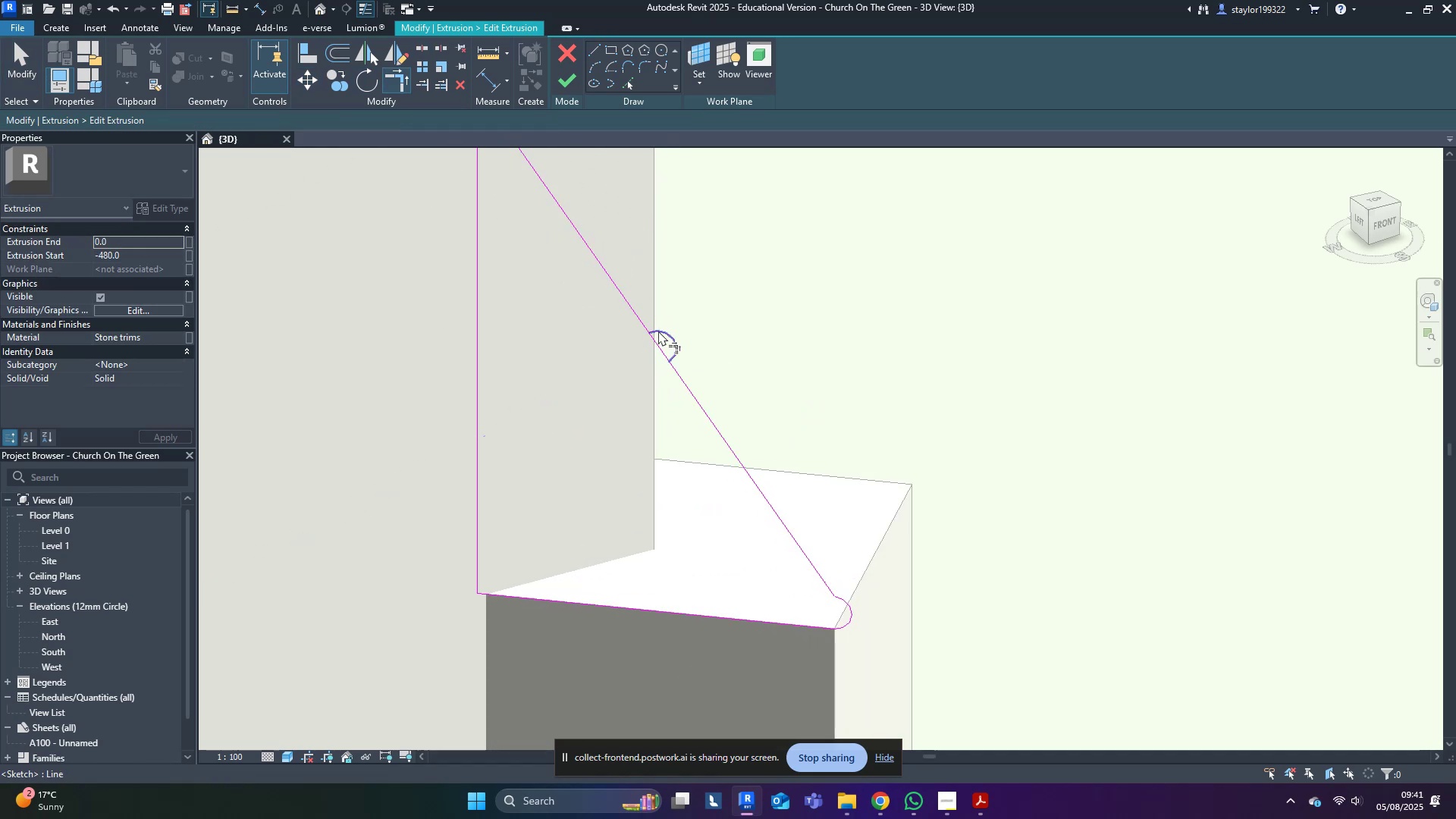 
double_click([658, 331])
 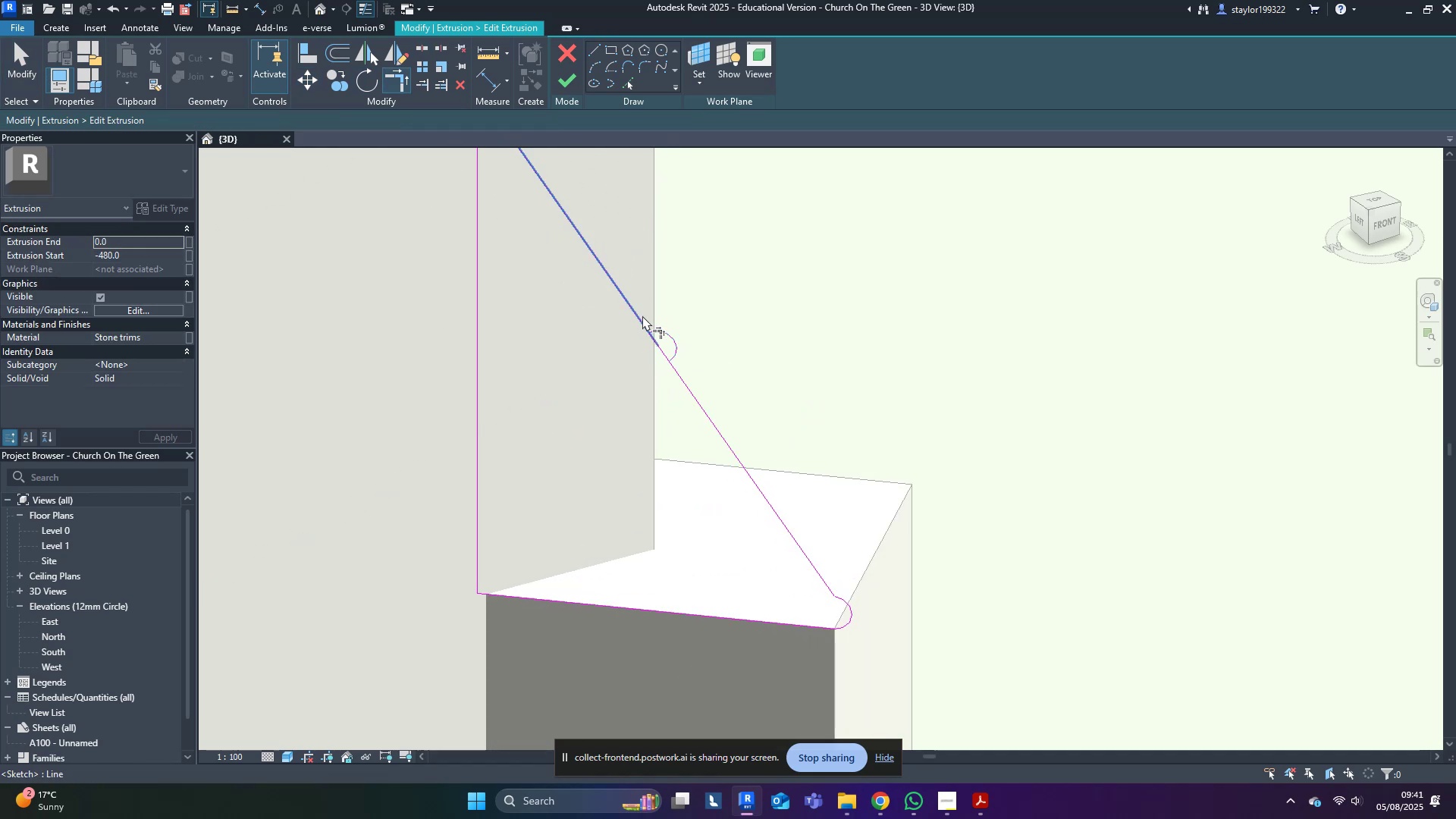 
triple_click([642, 314])
 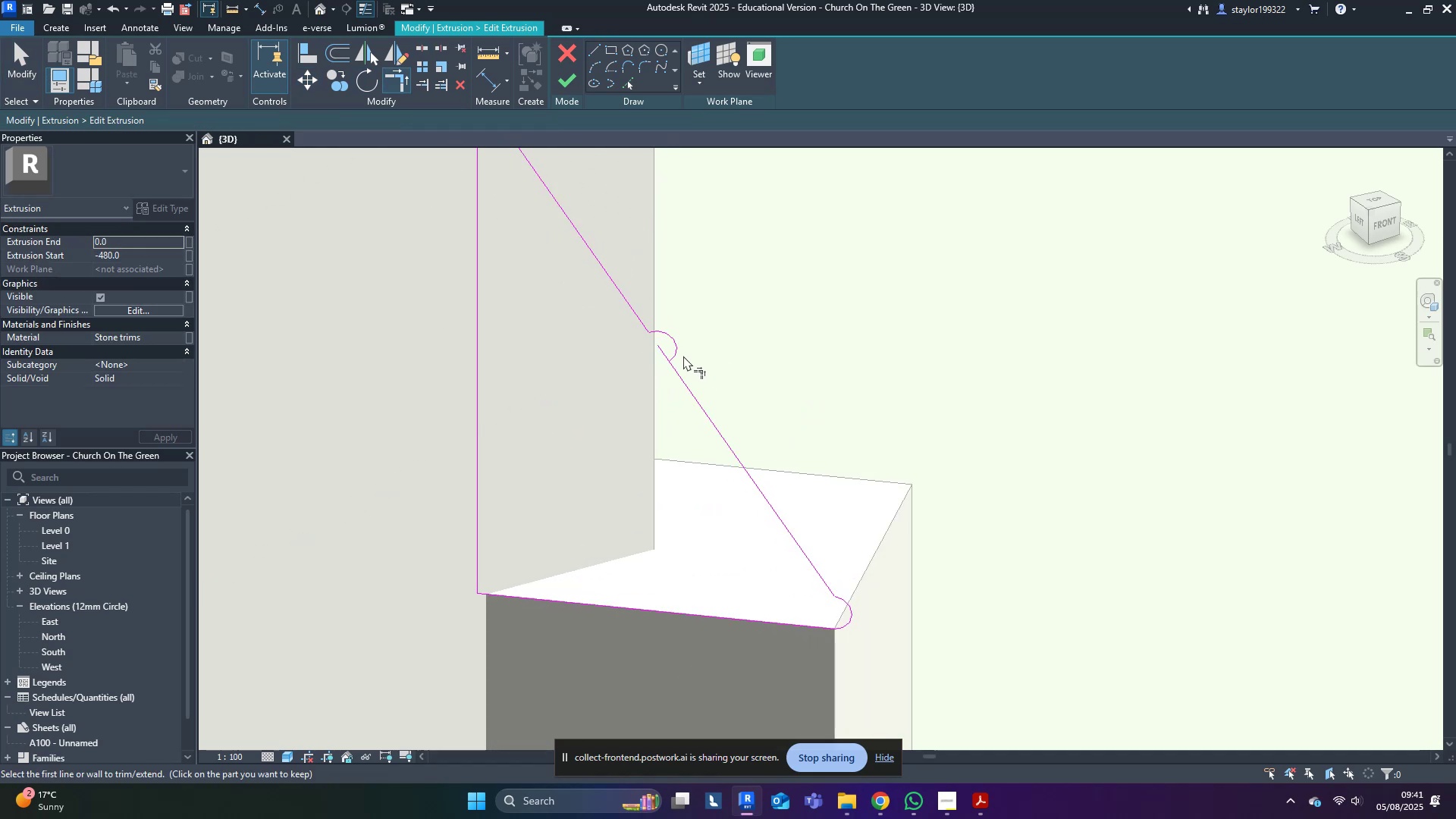 
left_click([676, 355])
 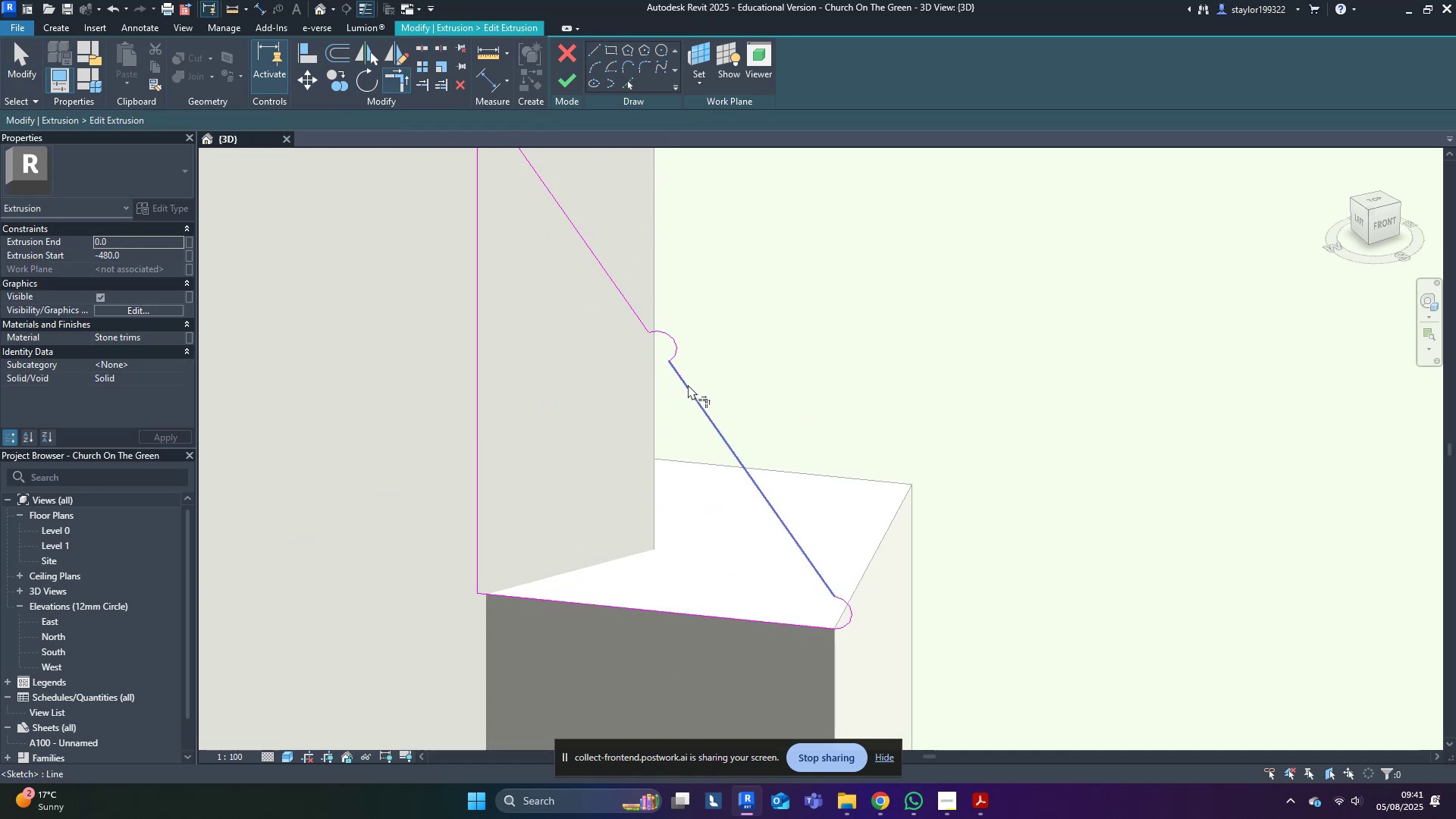 
key(D)
 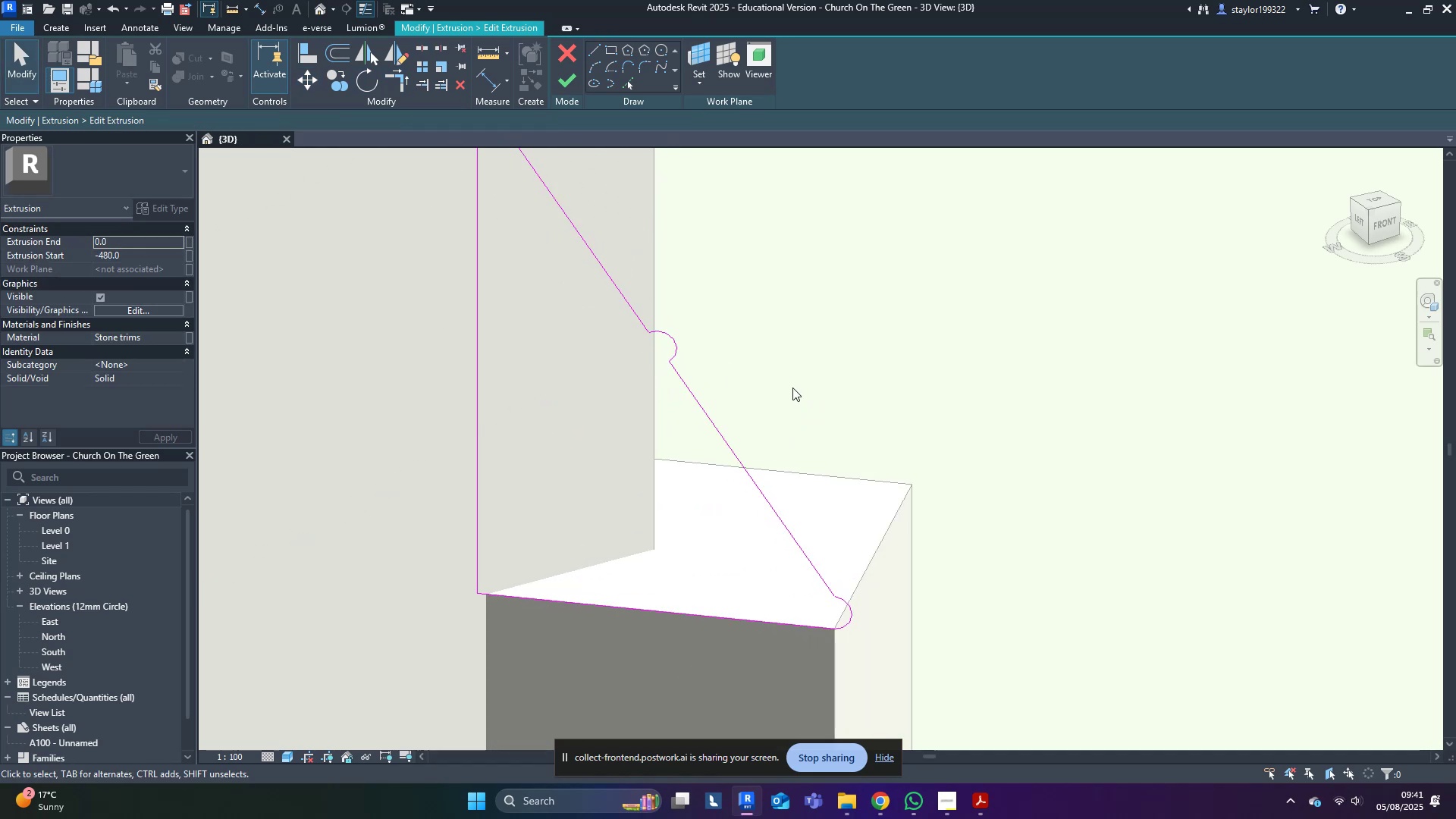 
scroll: coordinate [826, 502], scroll_direction: down, amount: 11.0
 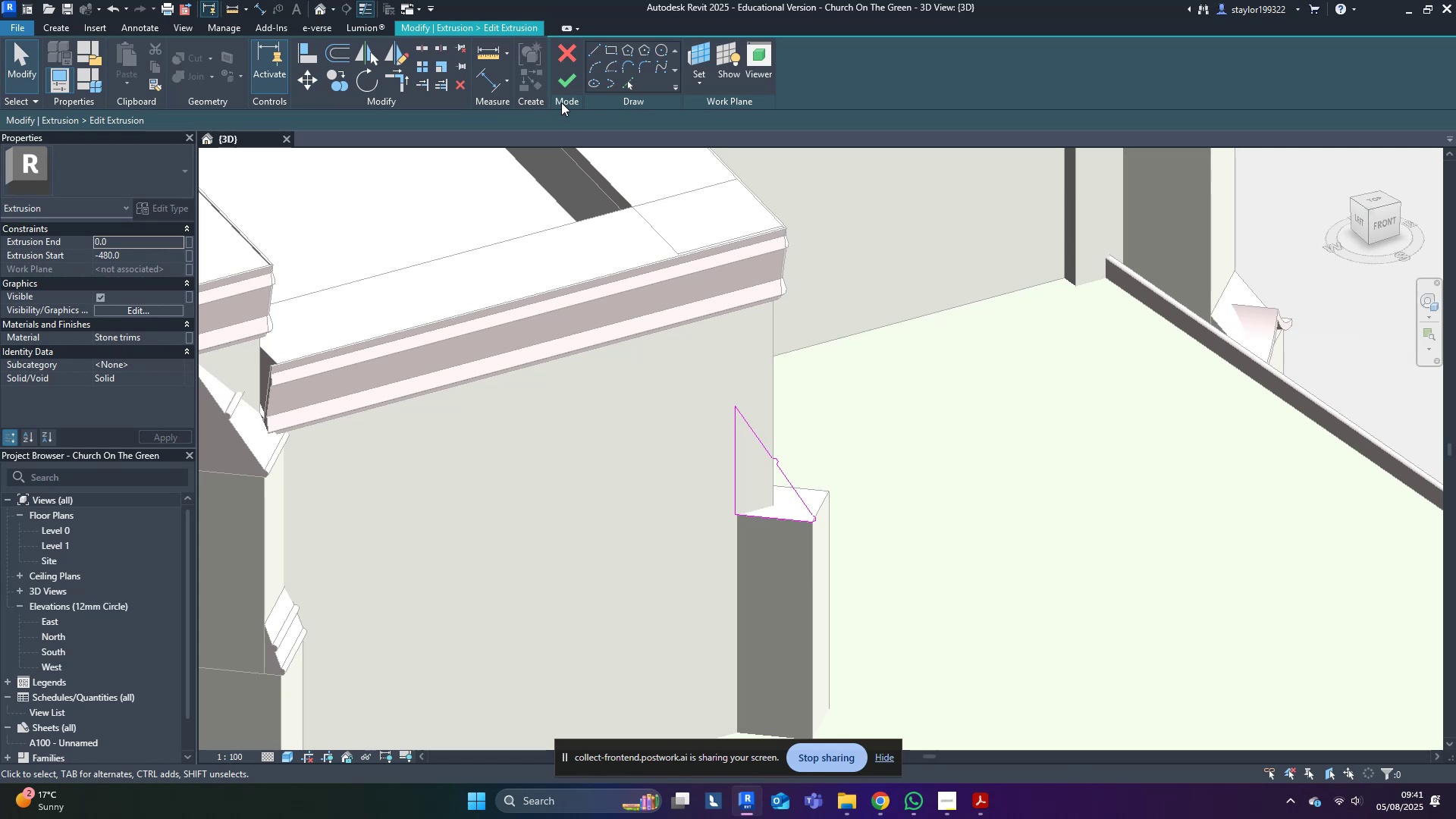 
key(Escape)
 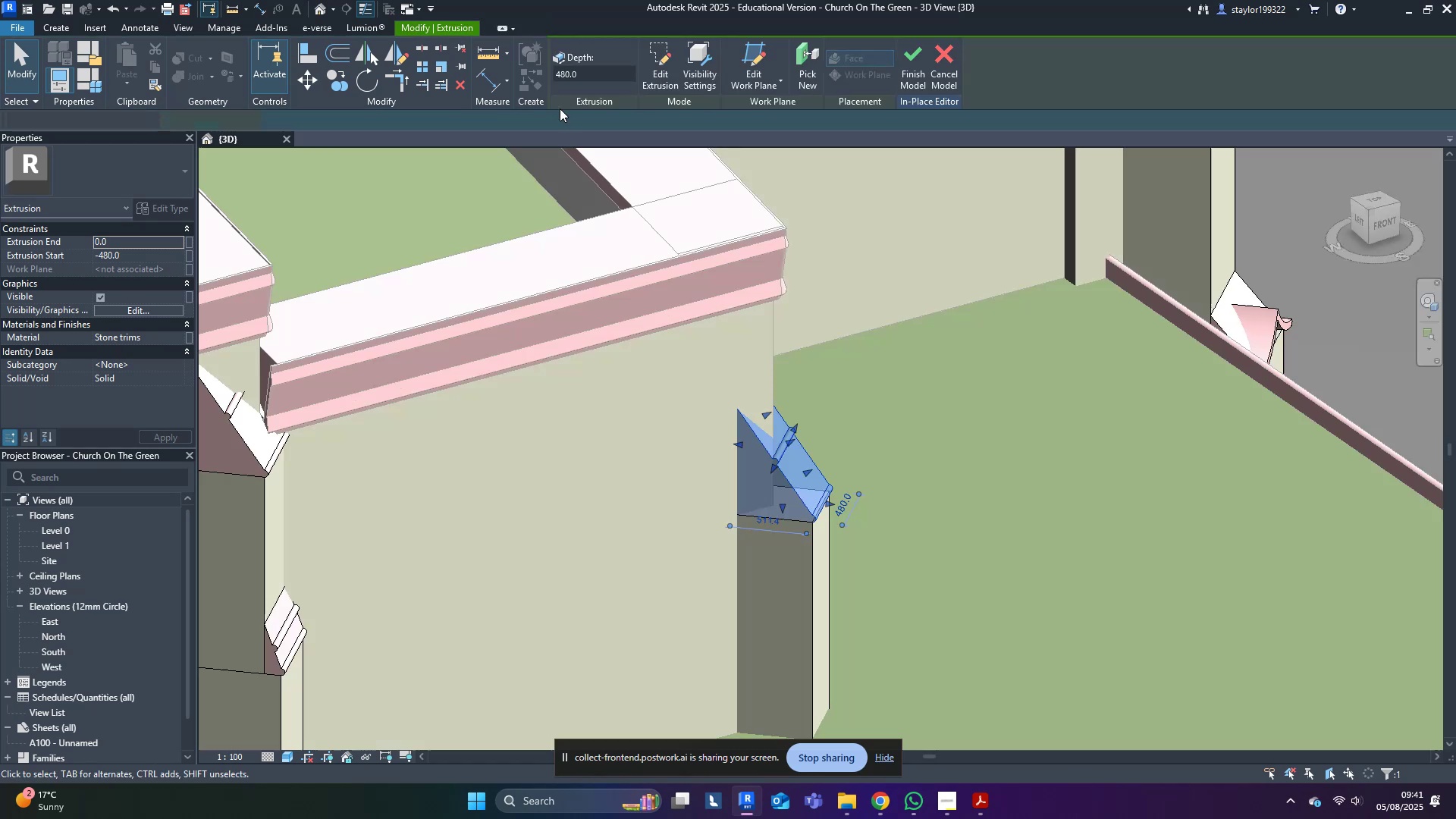 
scroll: coordinate [847, 547], scroll_direction: down, amount: 9.0
 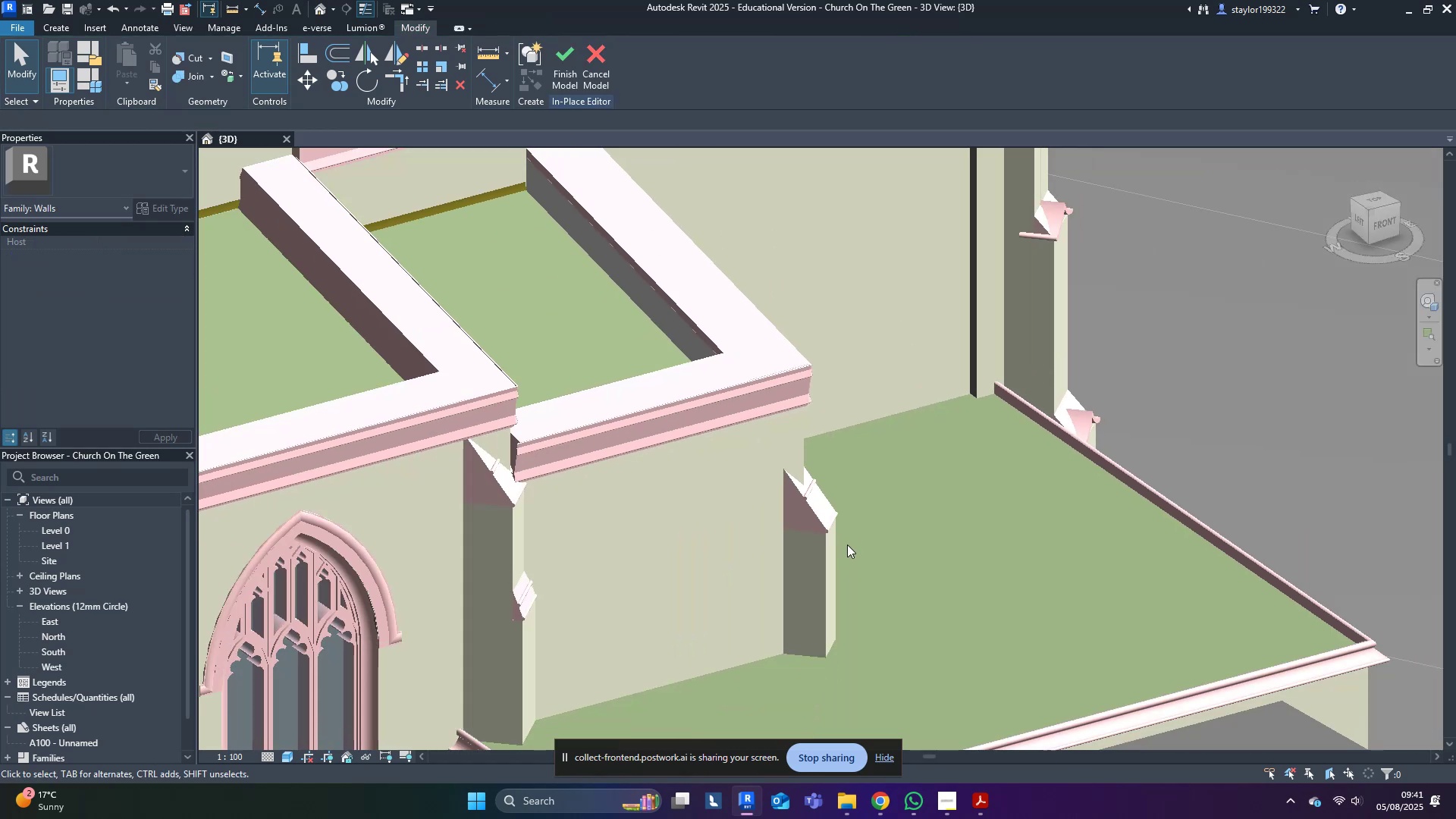 
hold_key(key=ShiftLeft, duration=0.43)
 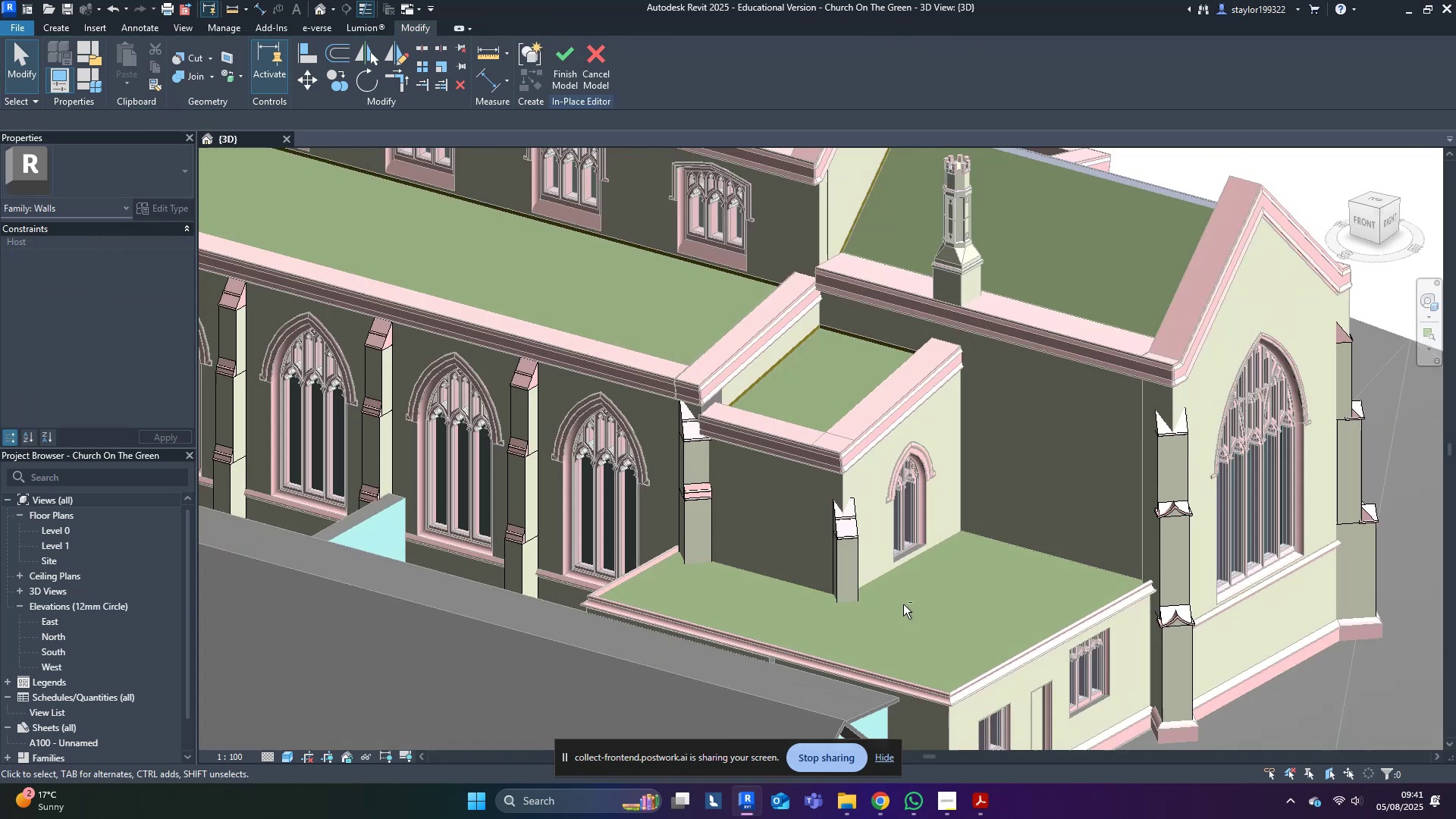 
scroll: coordinate [890, 608], scroll_direction: down, amount: 5.0
 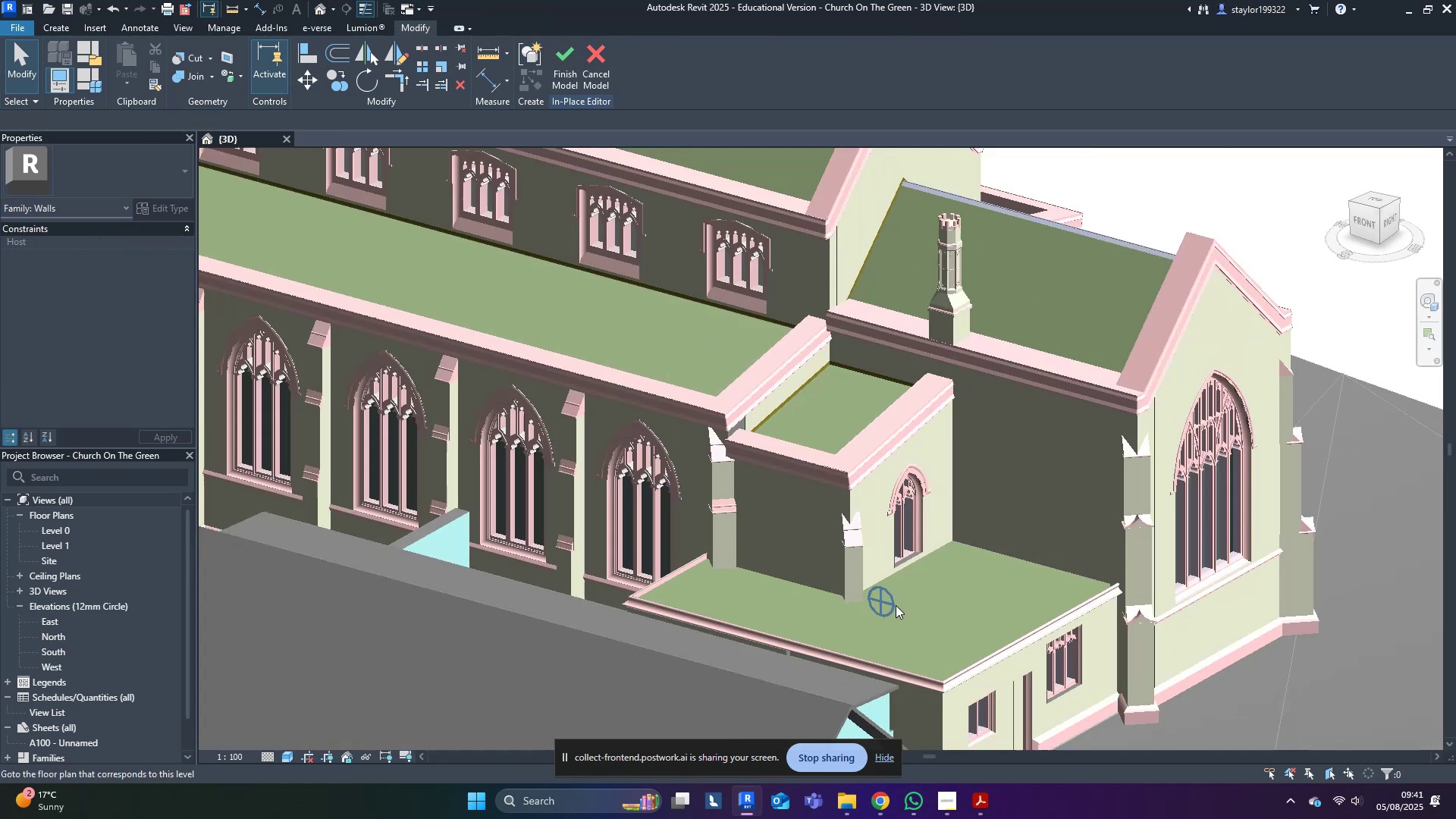 
hold_key(key=ShiftLeft, duration=0.34)
 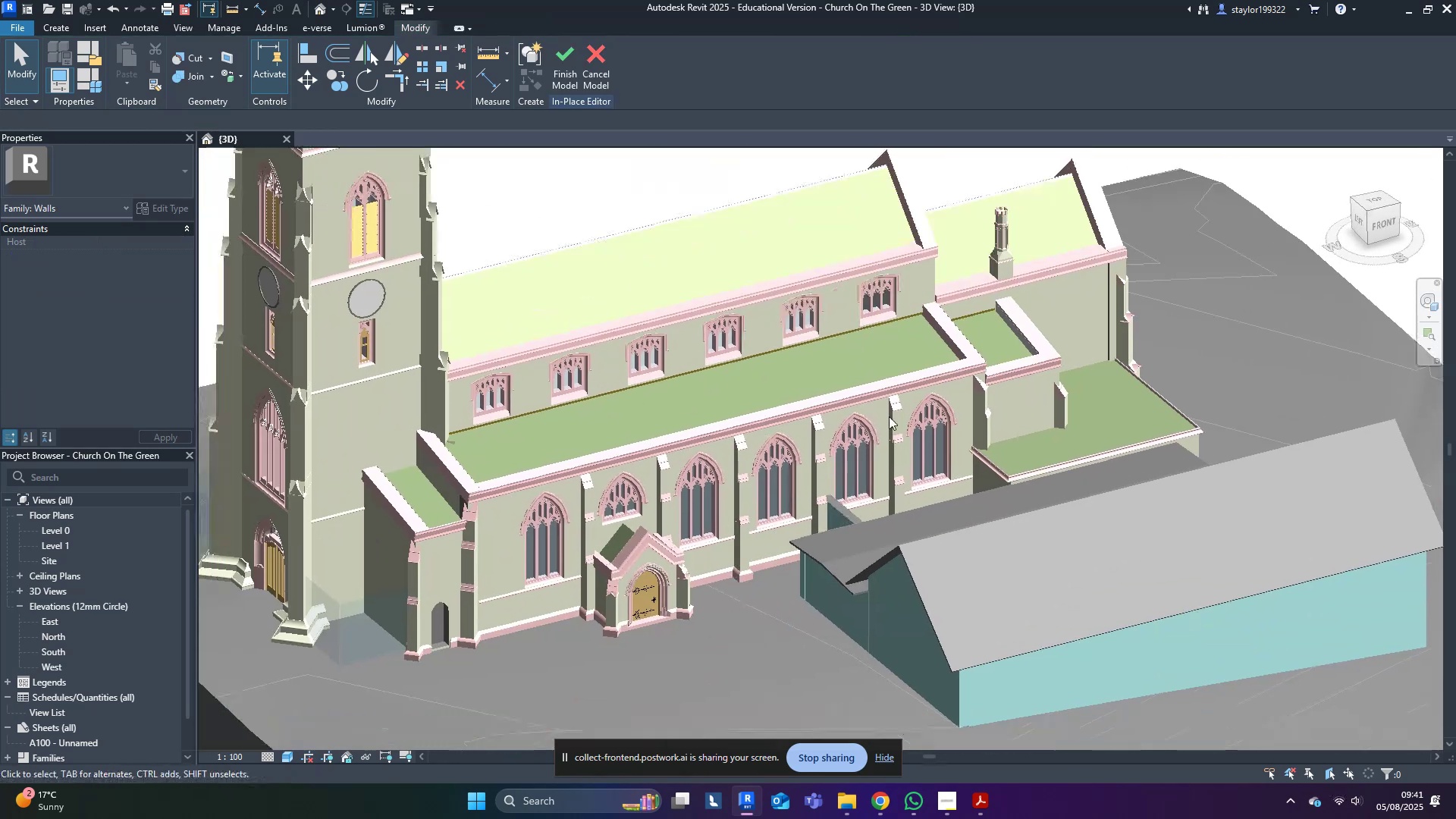 
scroll: coordinate [607, 571], scroll_direction: up, amount: 5.0
 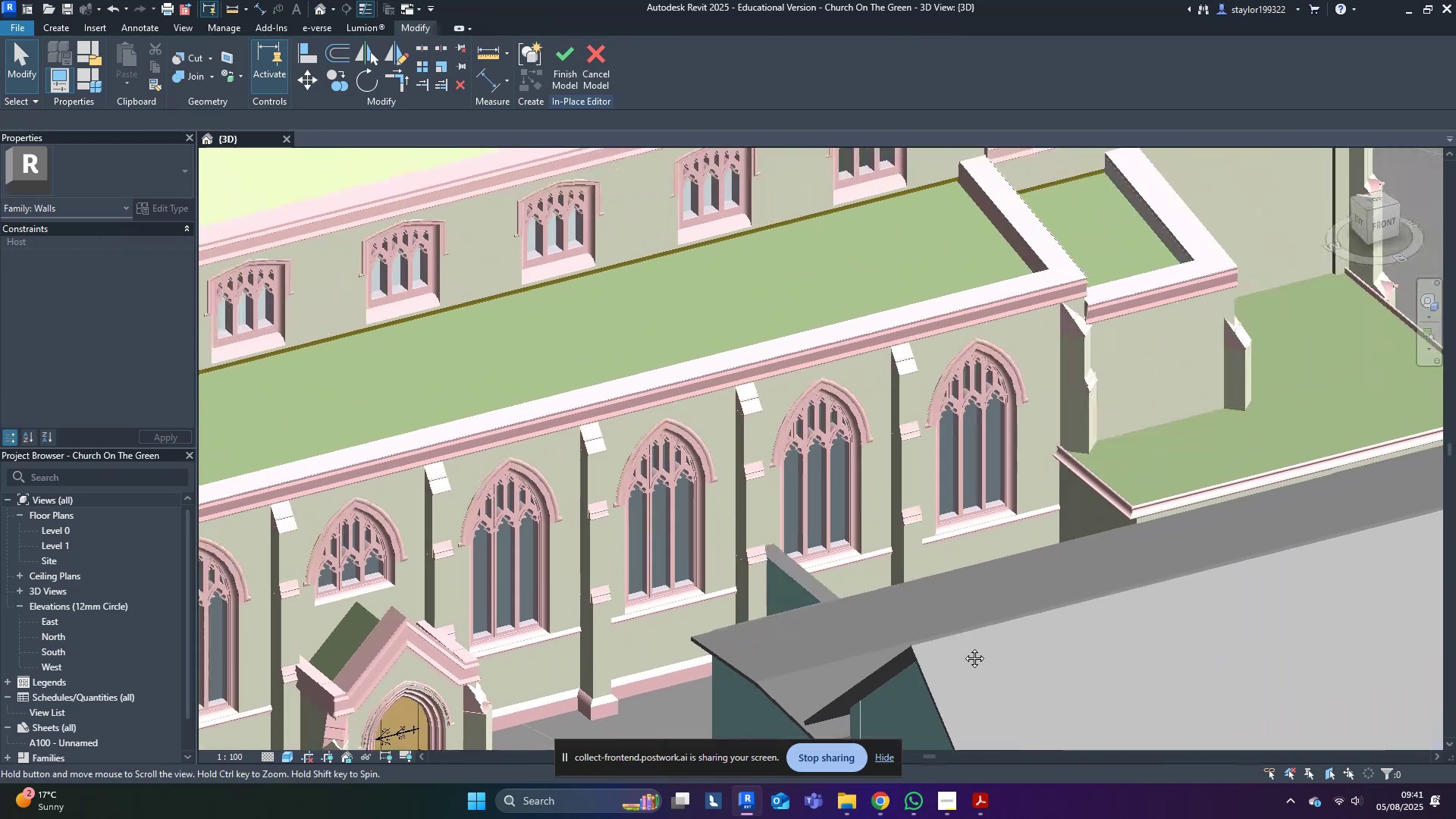 
hold_key(key=ShiftLeft, duration=1.23)
 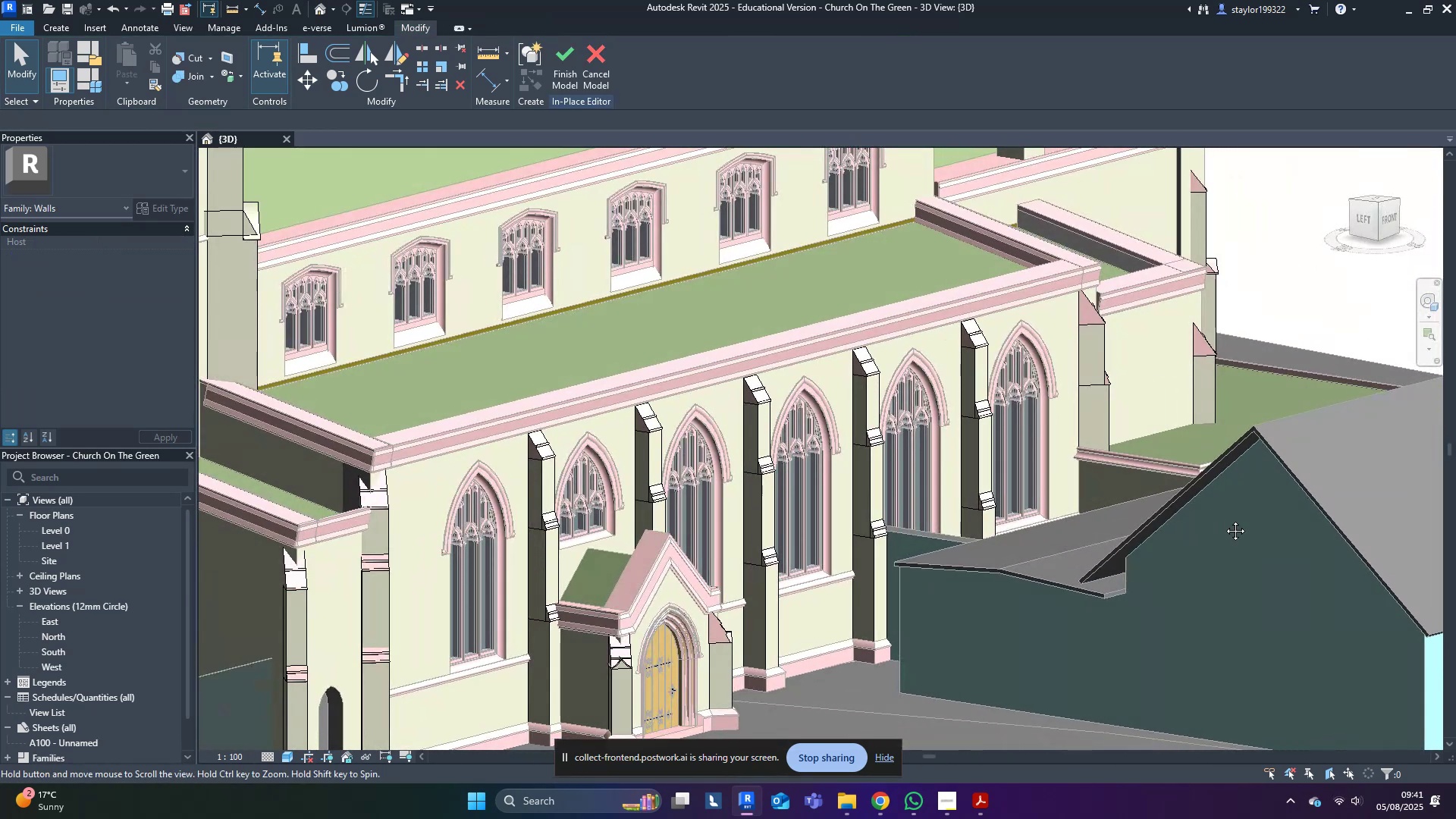 
hold_key(key=ShiftLeft, duration=1.52)
 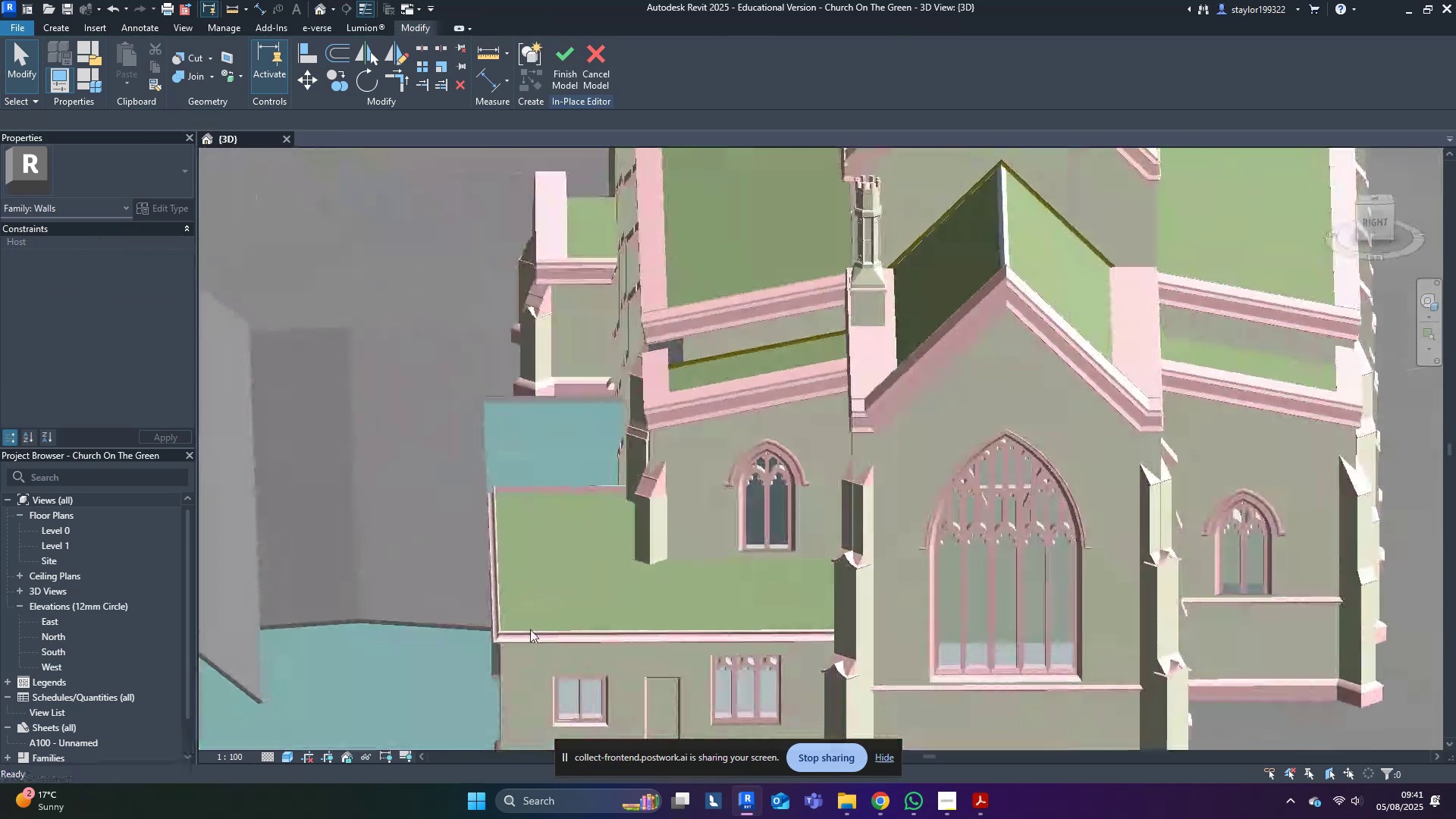 
hold_key(key=ShiftLeft, duration=0.49)
 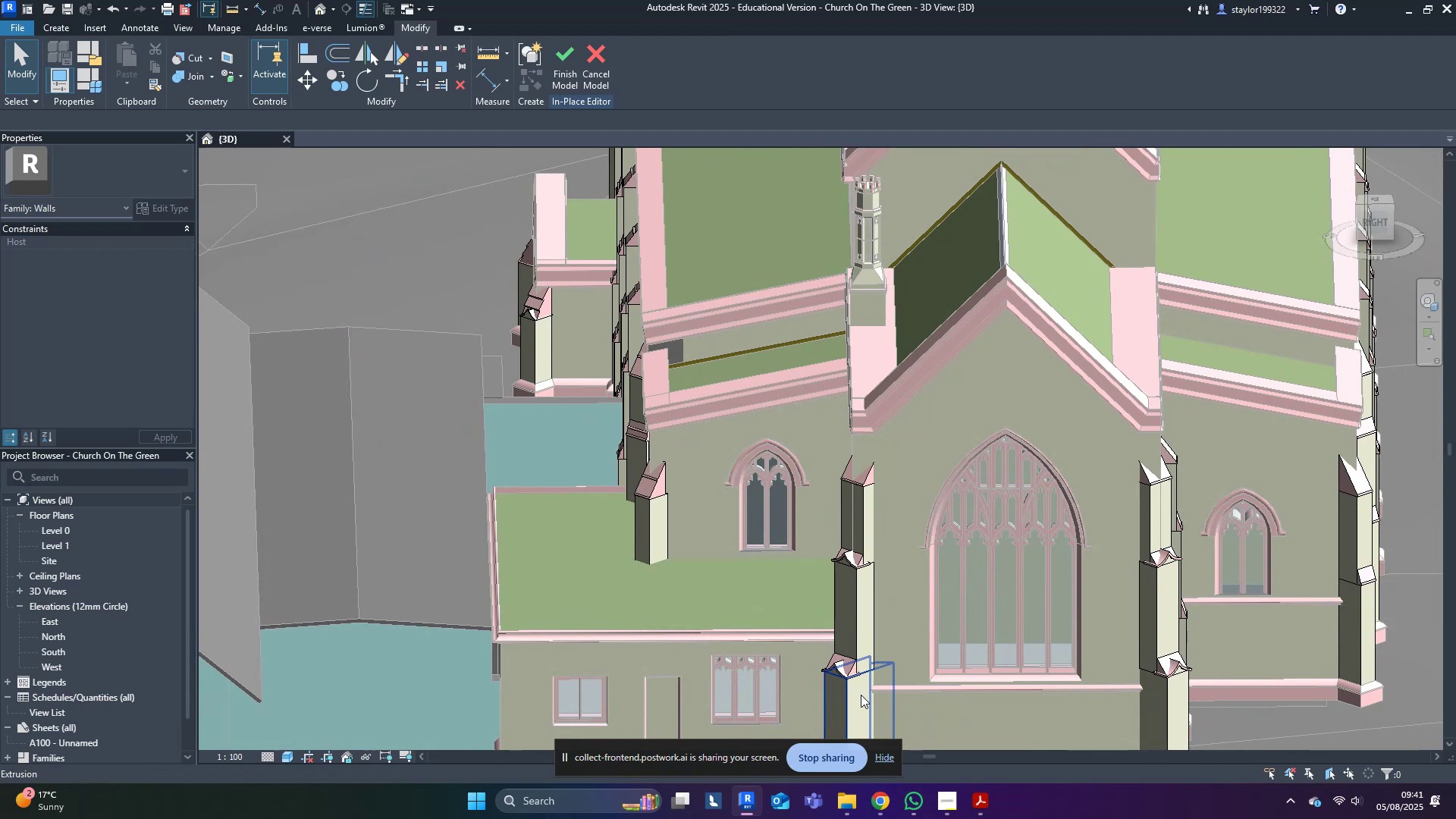 
scroll: coordinate [692, 521], scroll_direction: up, amount: 8.0
 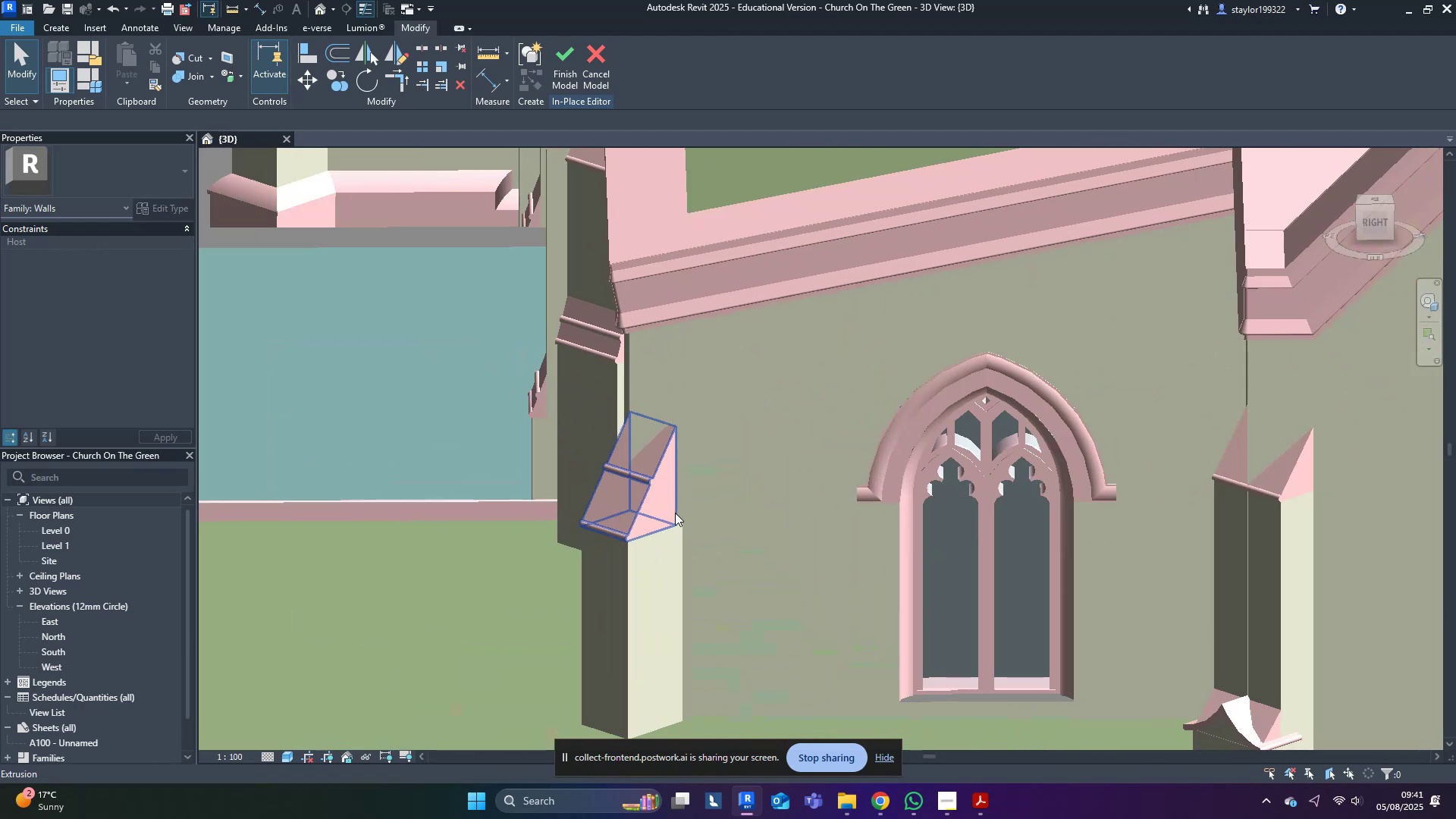 
left_click([674, 513])
 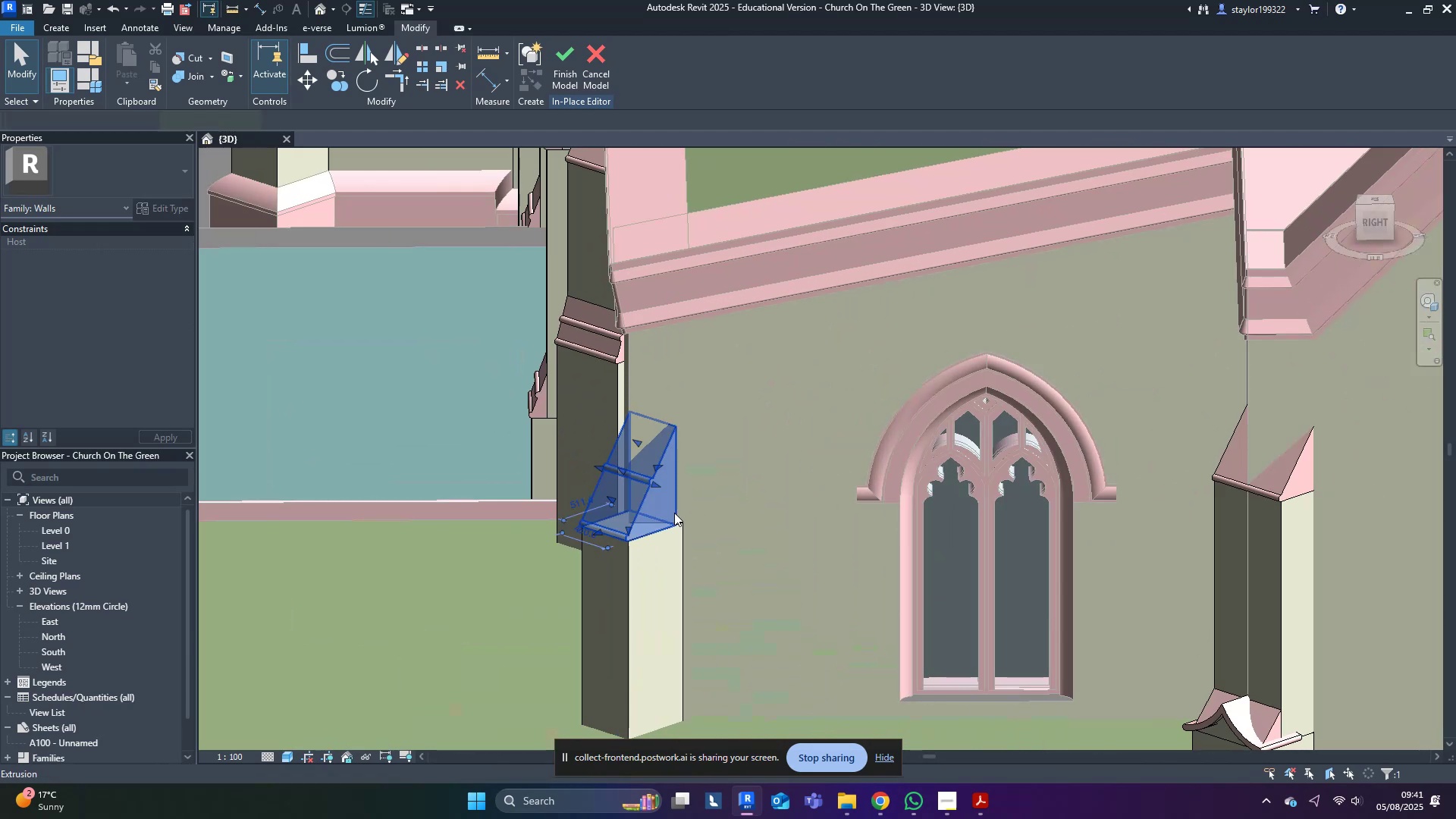 
hold_key(key=ShiftLeft, duration=0.35)
 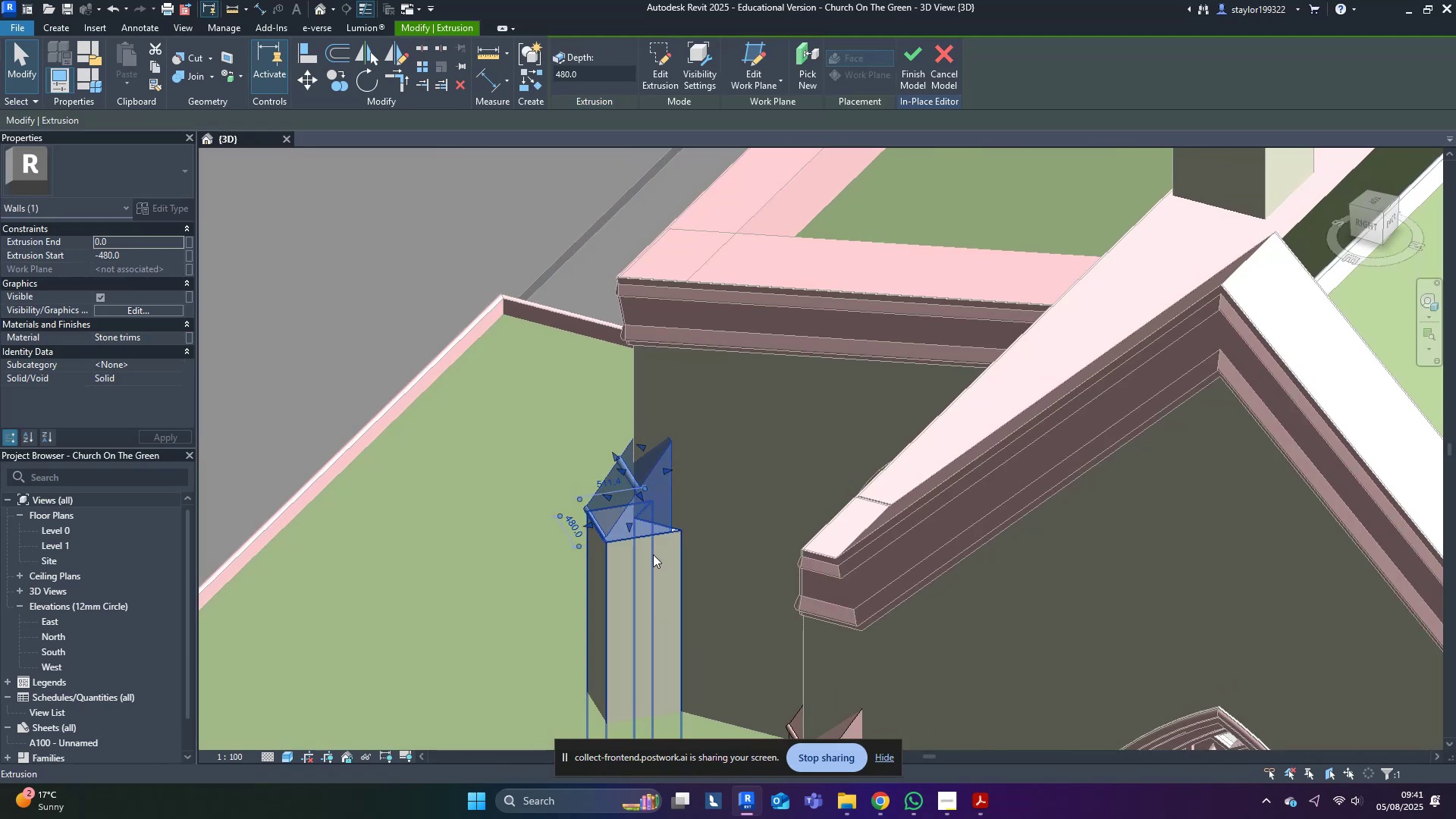 
scroll: coordinate [662, 457], scroll_direction: up, amount: 3.0
 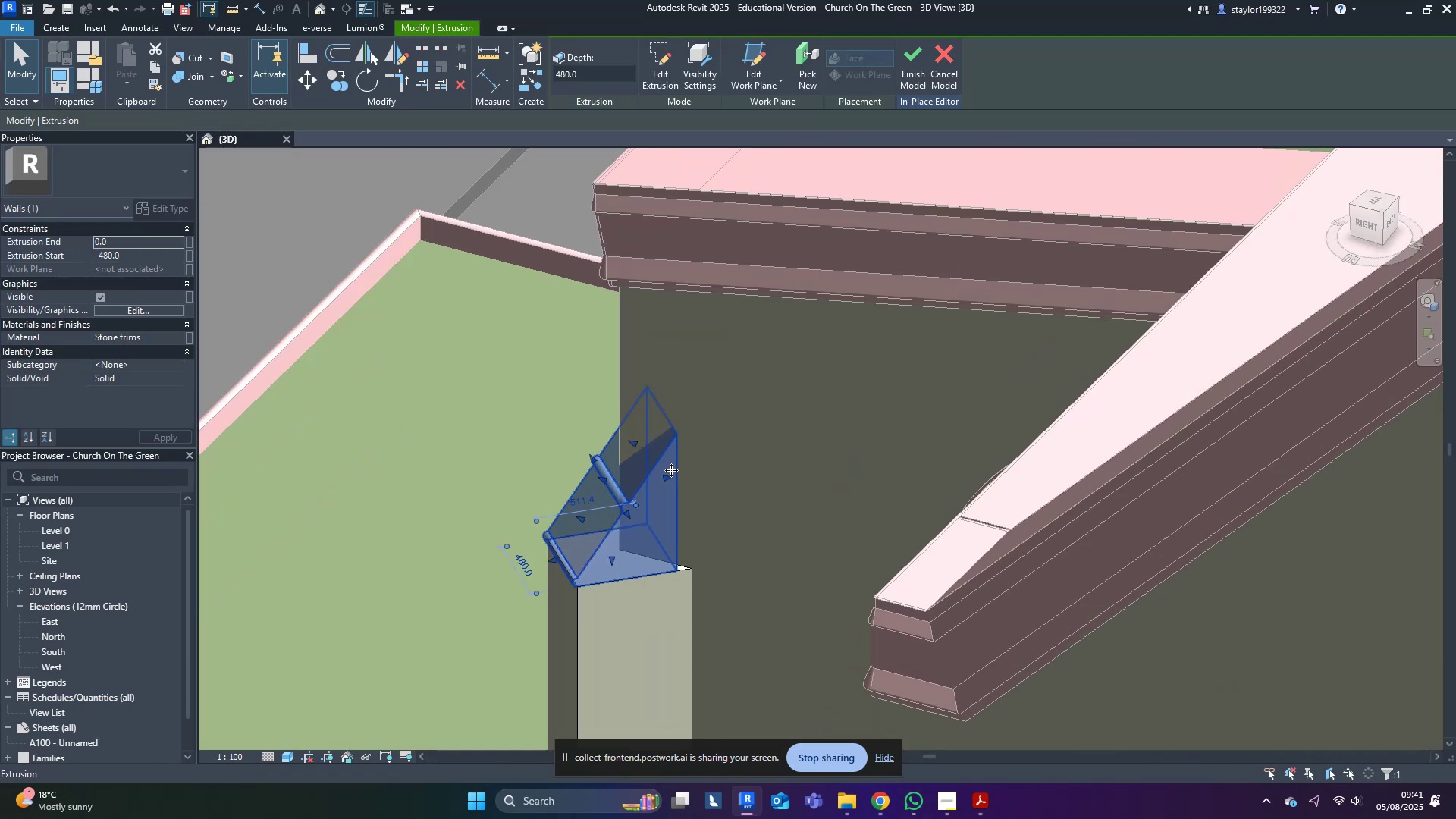 
left_click_drag(start_coordinate=[672, 478], to_coordinate=[677, 482])
 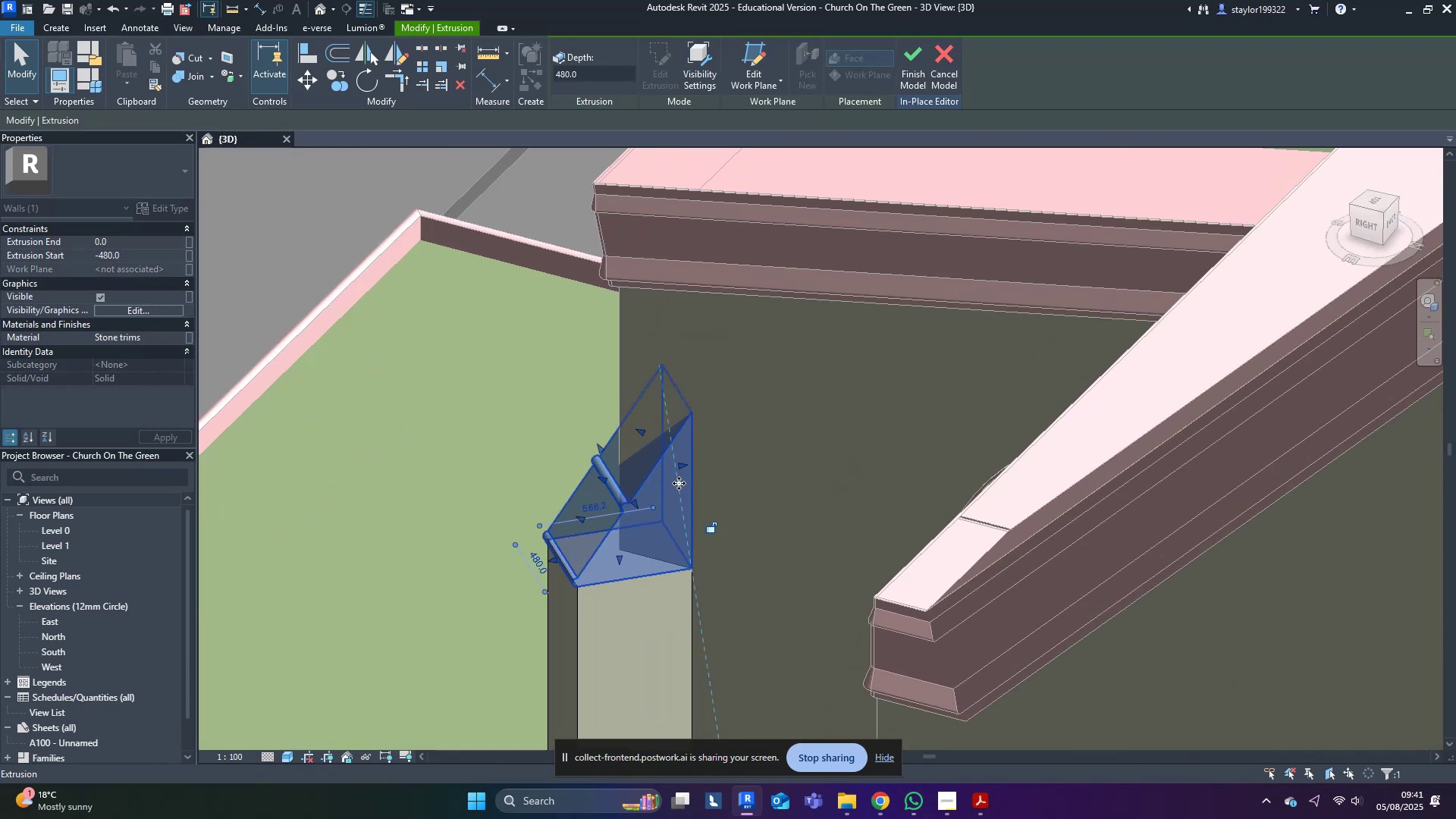 
key(Escape)
 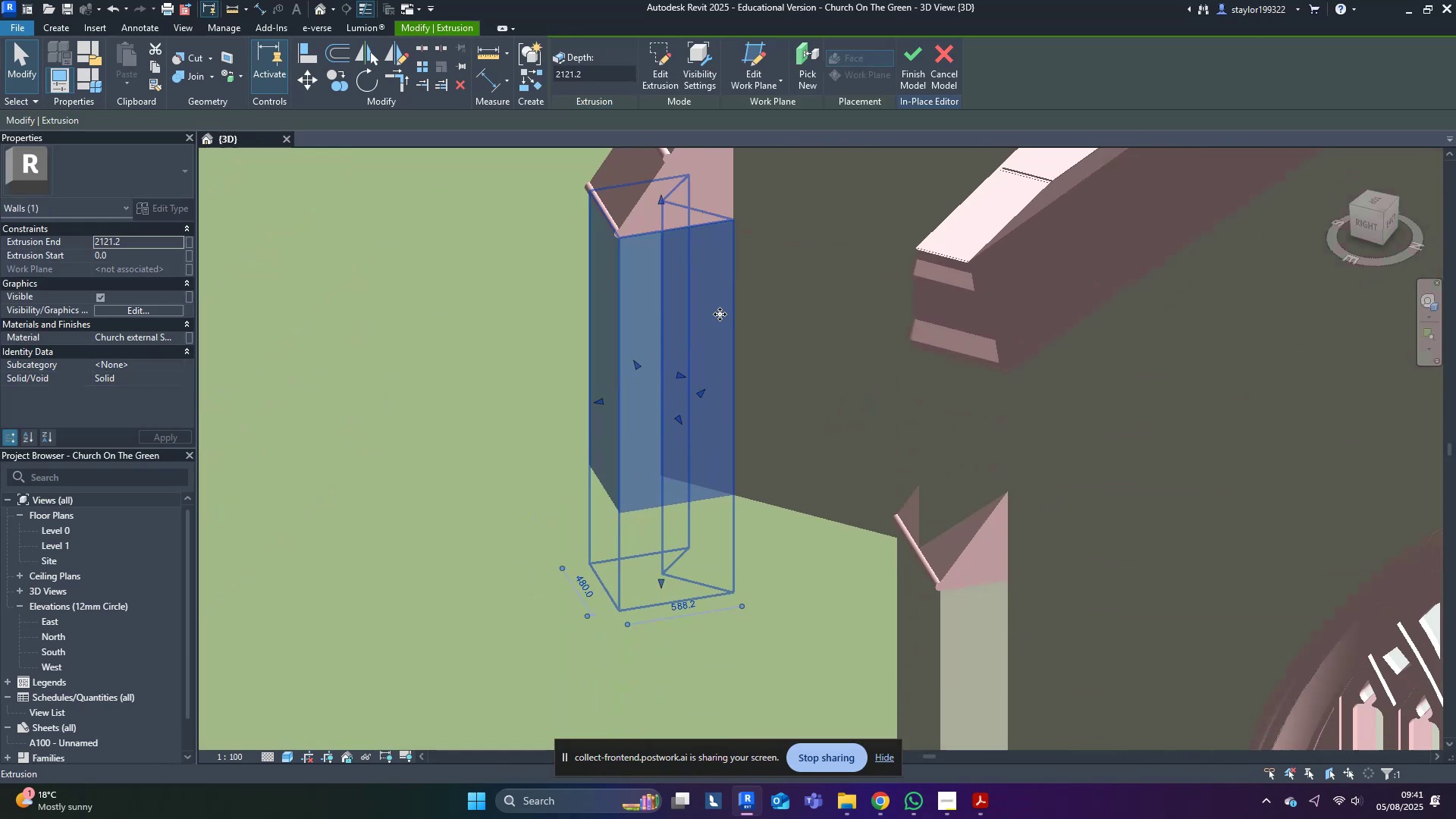 
key(Escape)
 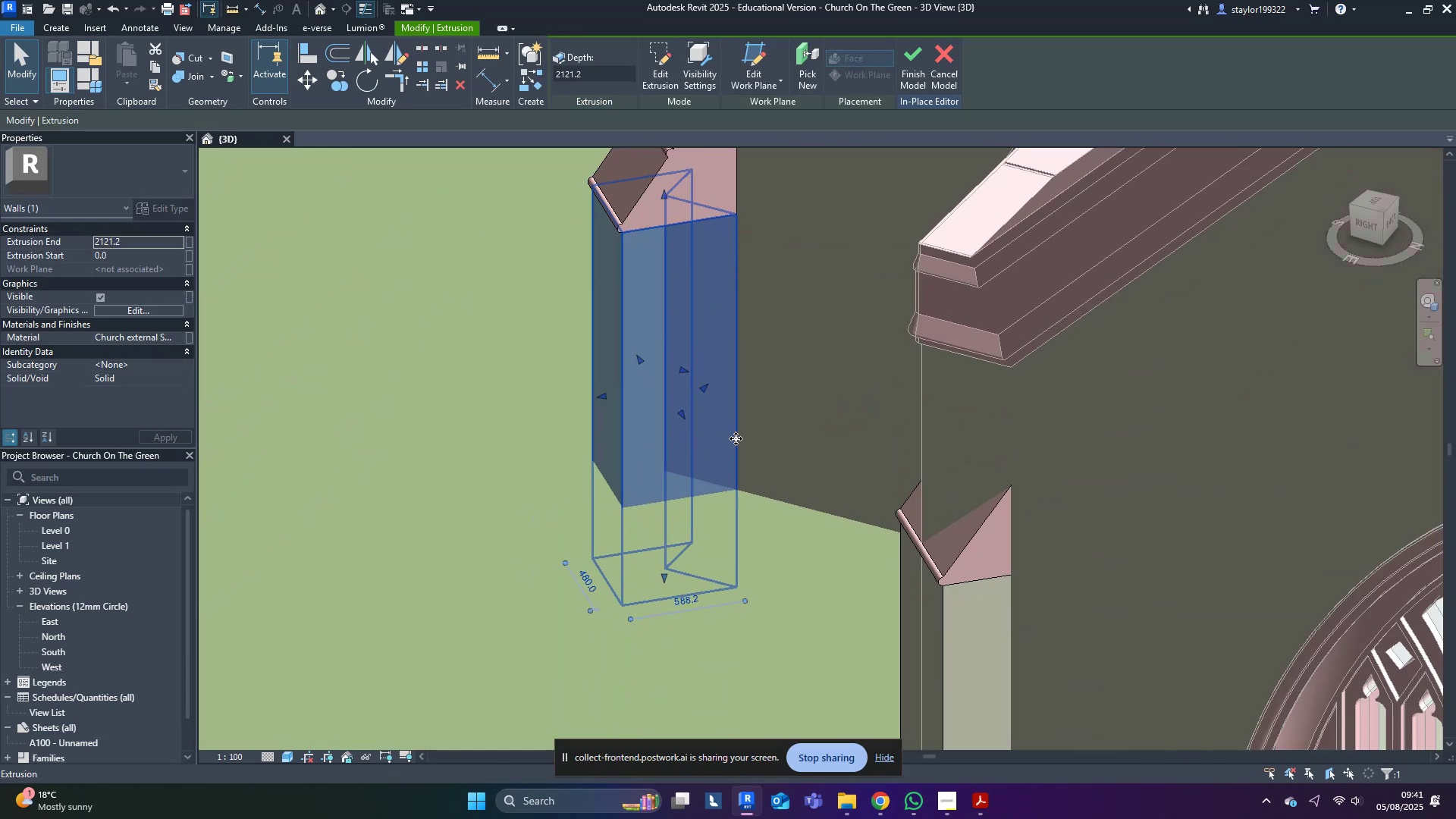 
scroll: coordinate [720, 459], scroll_direction: down, amount: 10.0
 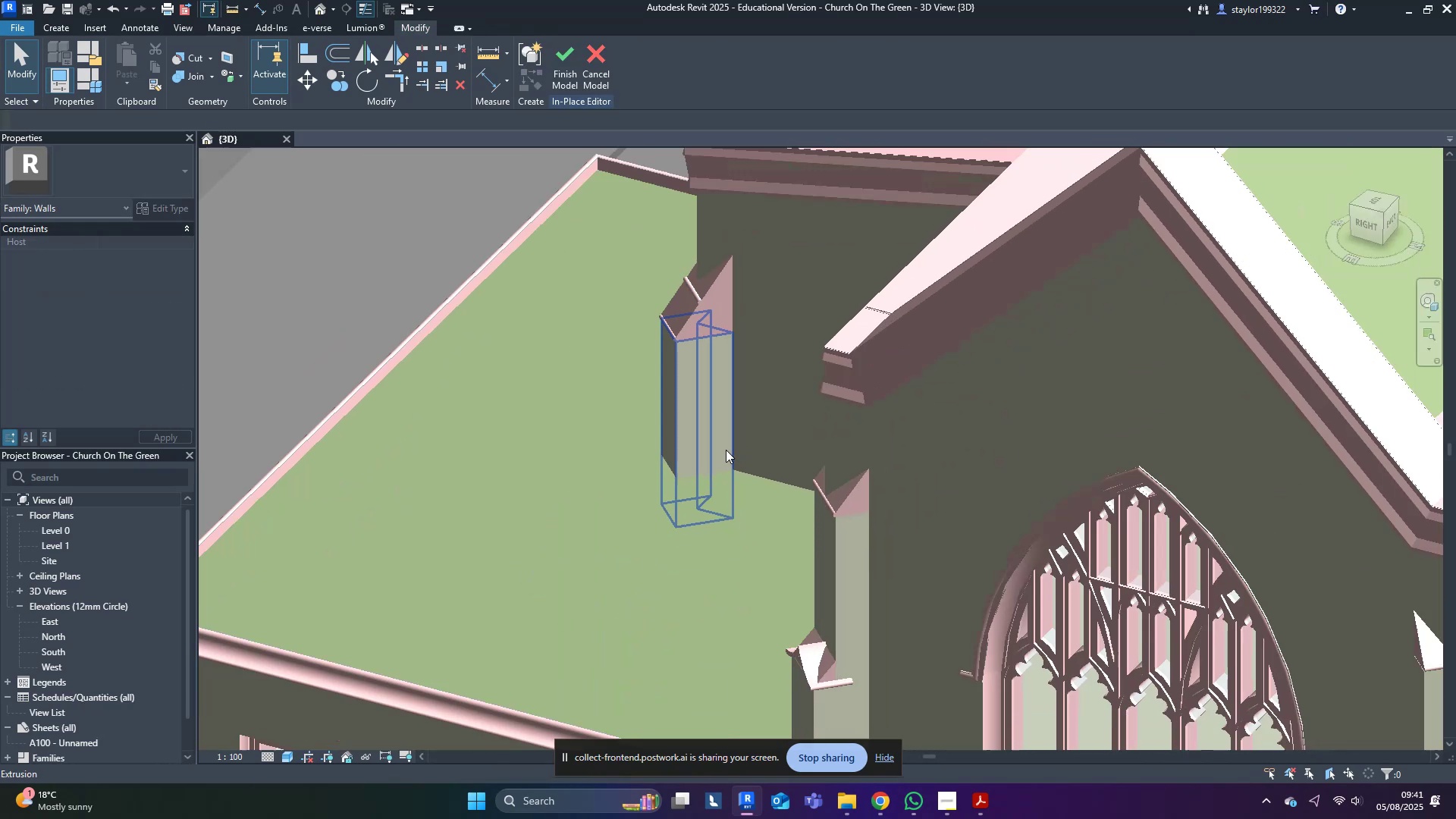 
hold_key(key=ShiftLeft, duration=0.62)
 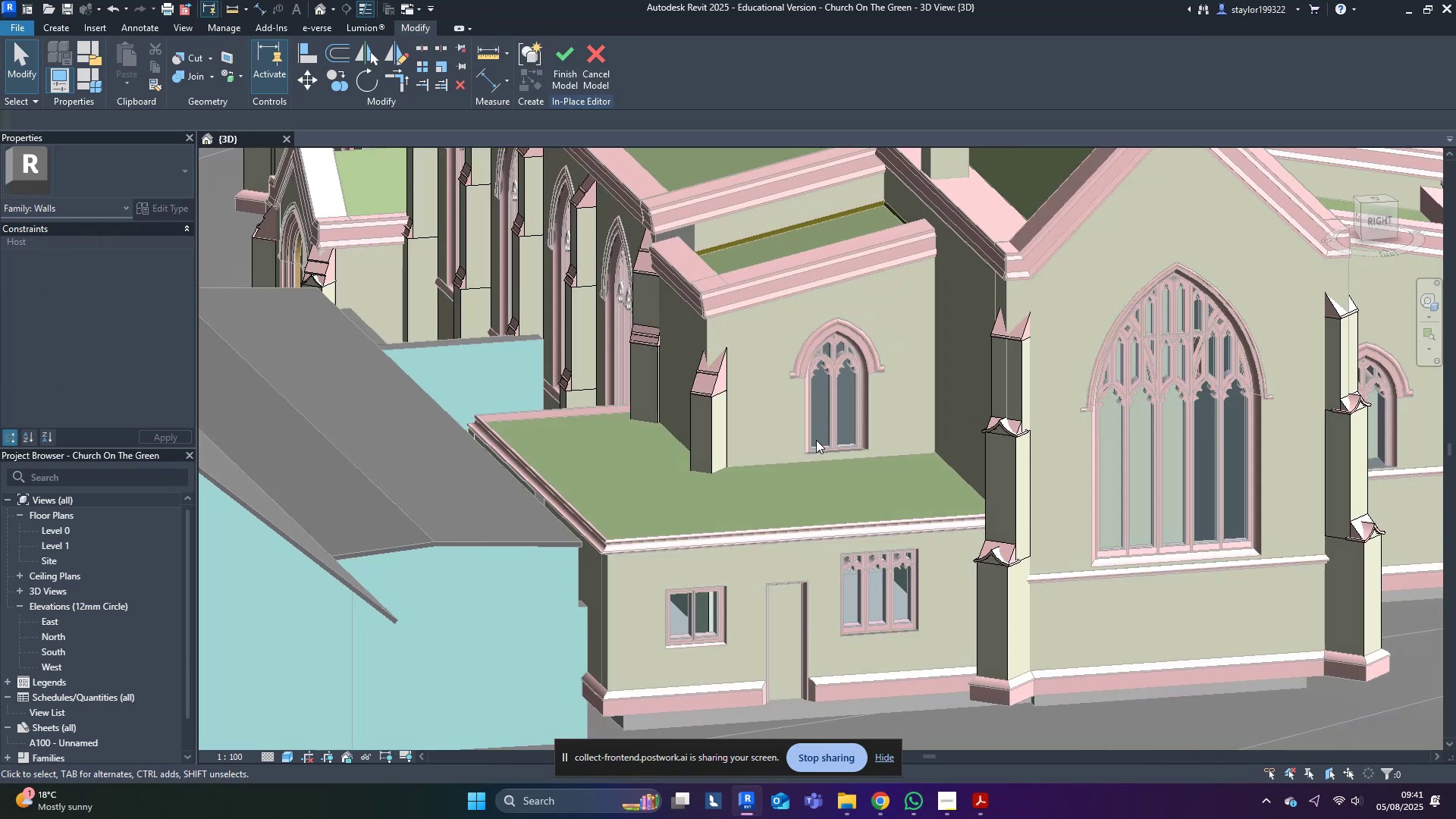 
scroll: coordinate [808, 465], scroll_direction: down, amount: 4.0
 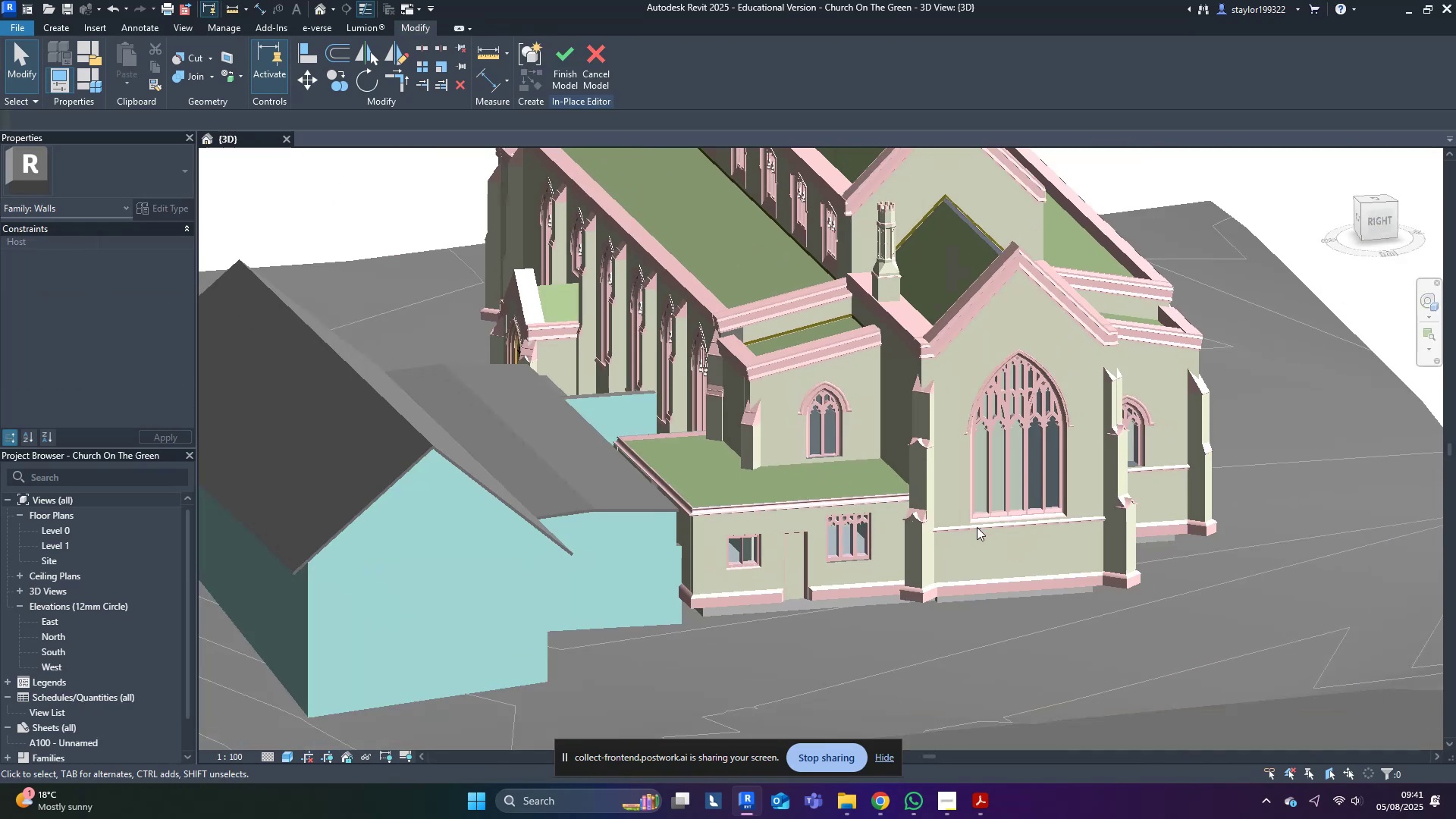 
hold_key(key=ShiftLeft, duration=0.32)
 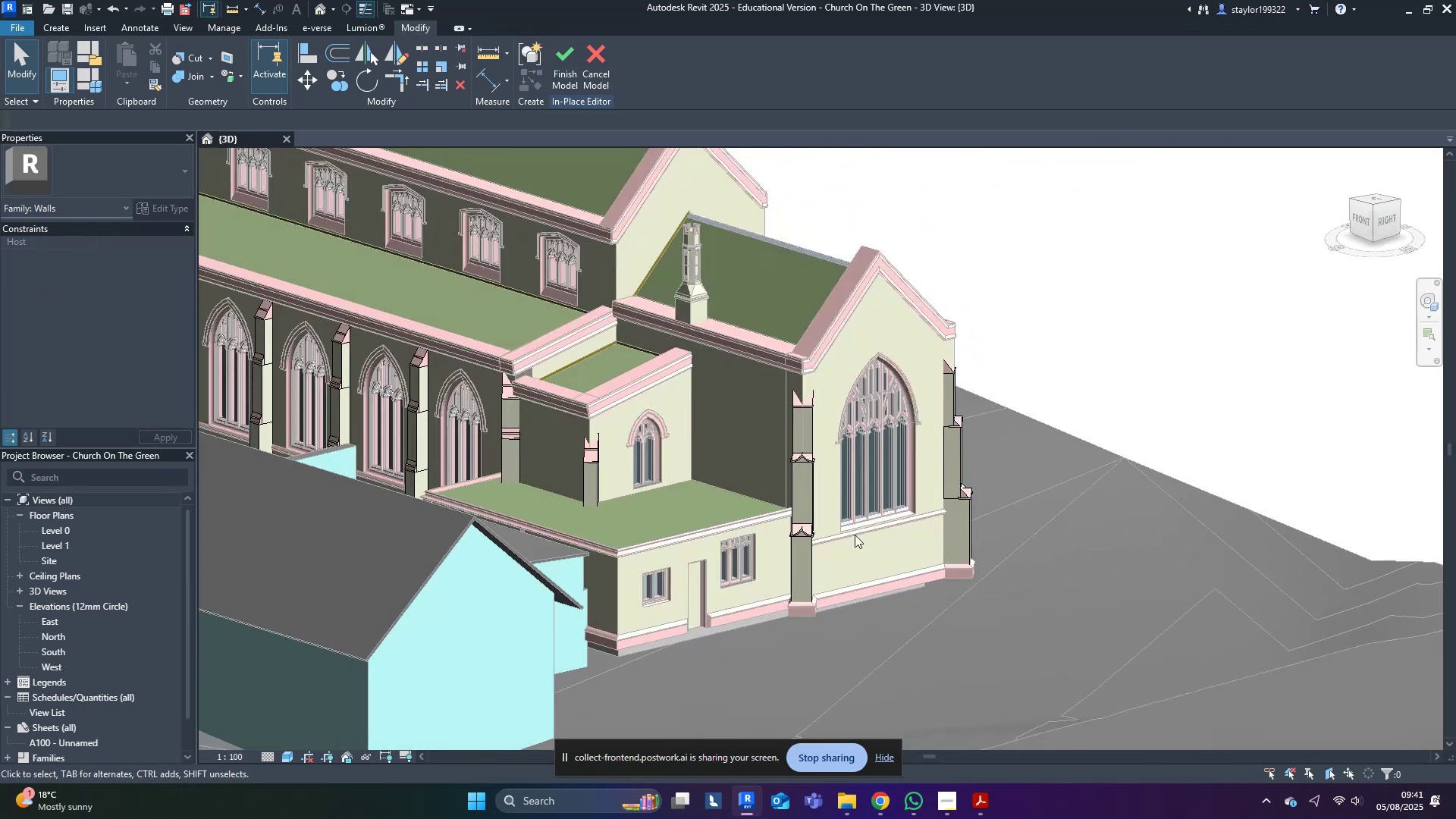 
scroll: coordinate [496, 423], scroll_direction: up, amount: 5.0
 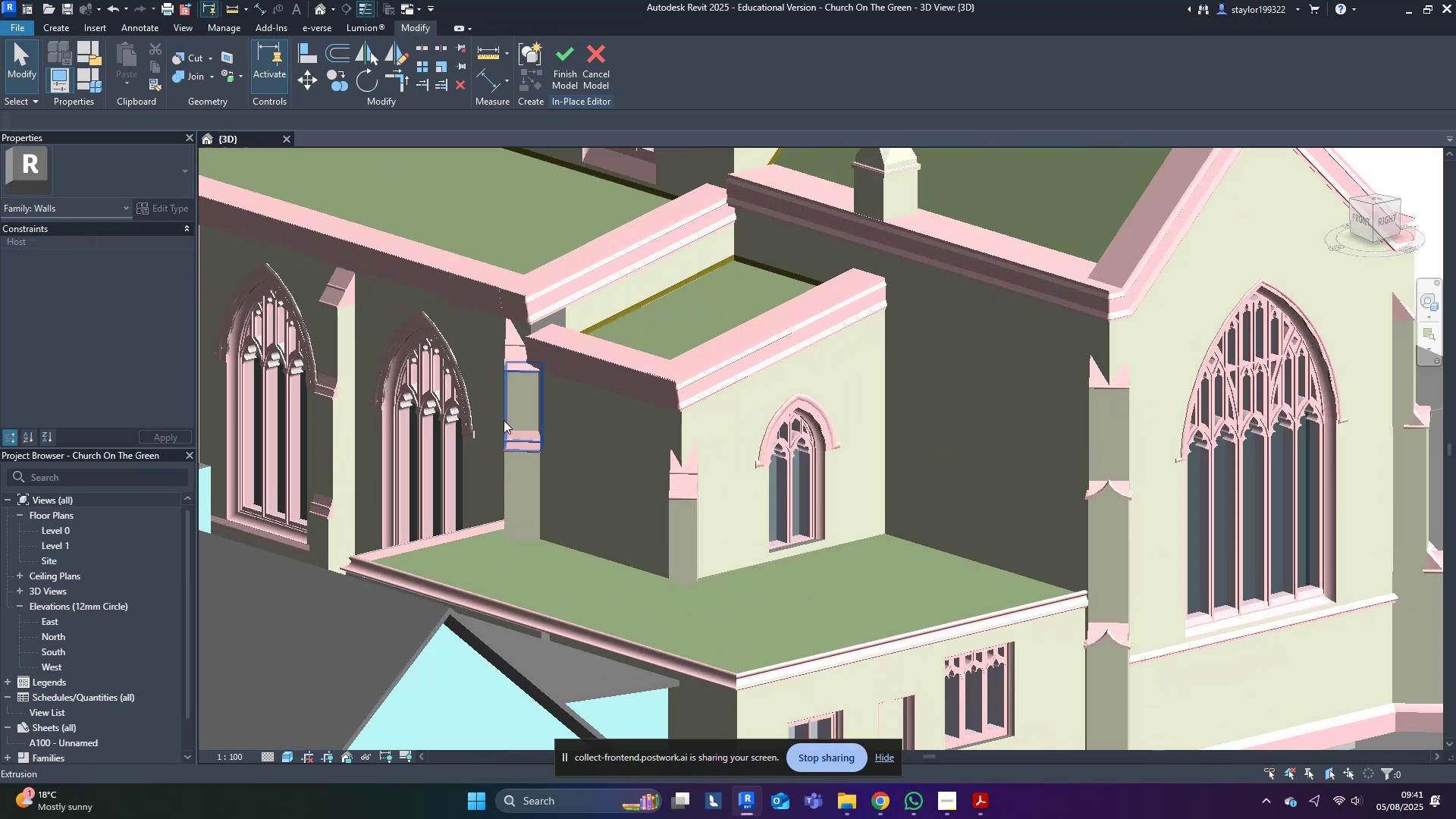 
hold_key(key=ShiftLeft, duration=0.65)
 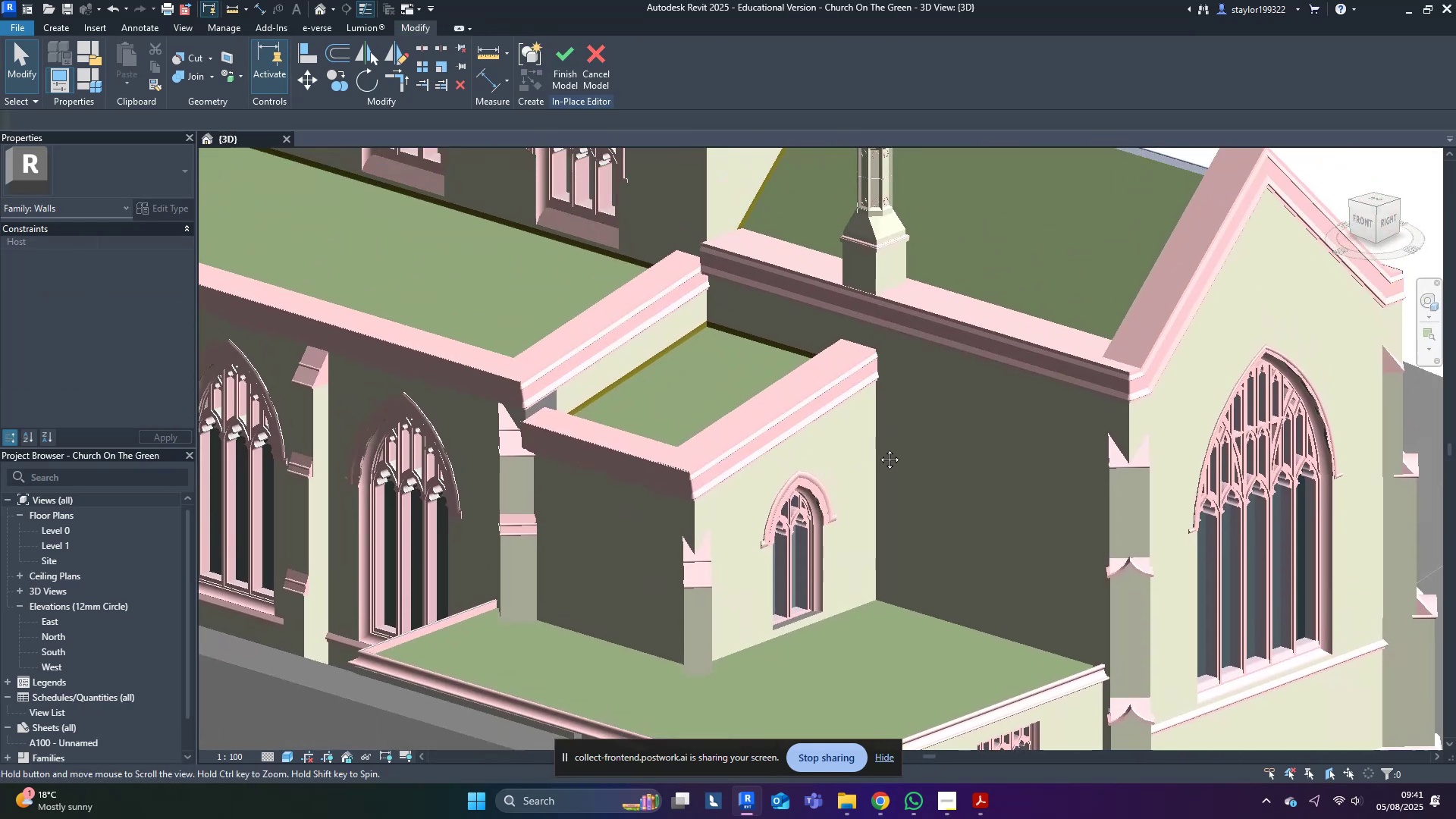 
hold_key(key=ShiftLeft, duration=1.52)
 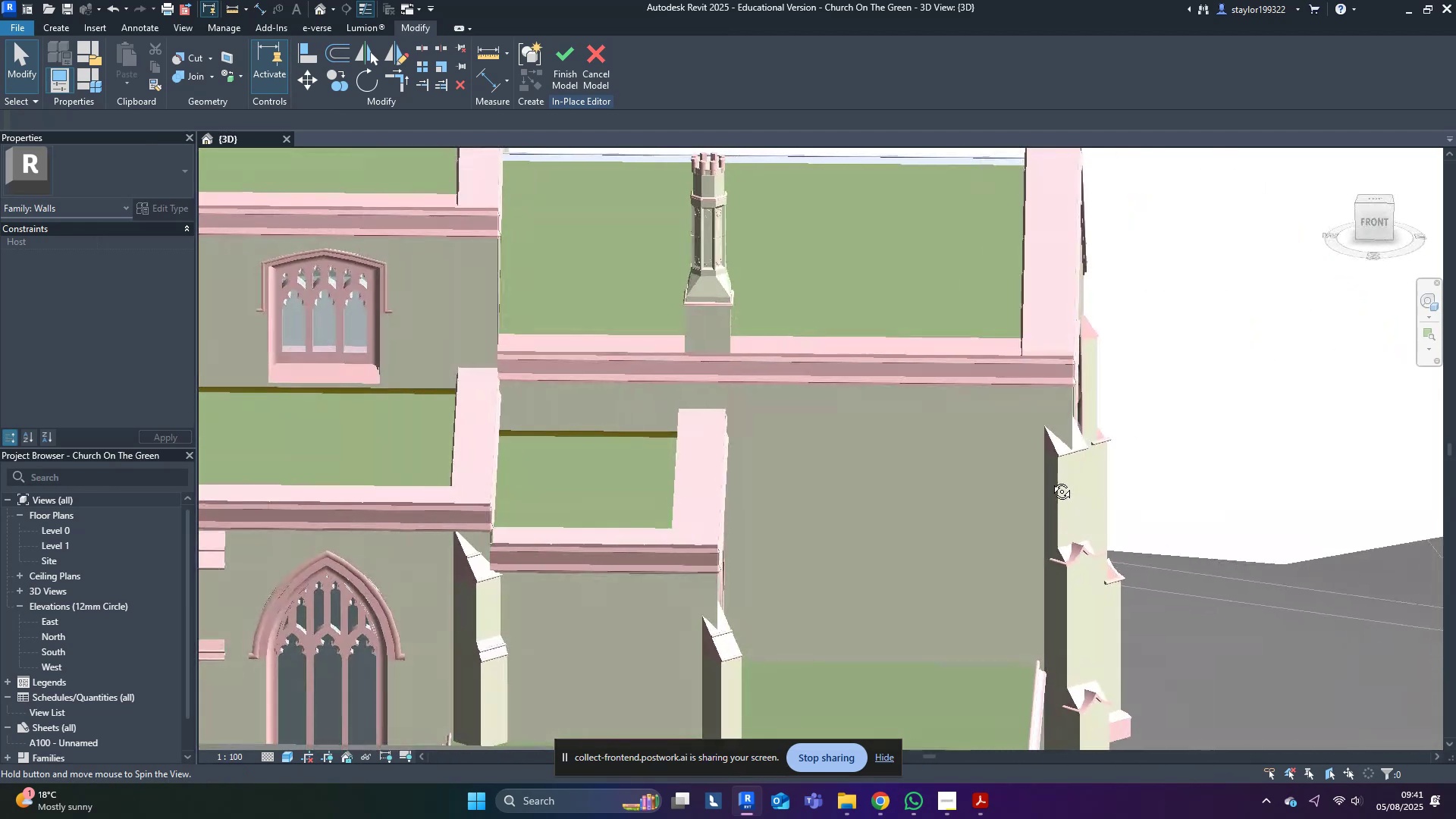 
hold_key(key=ShiftLeft, duration=1.52)
 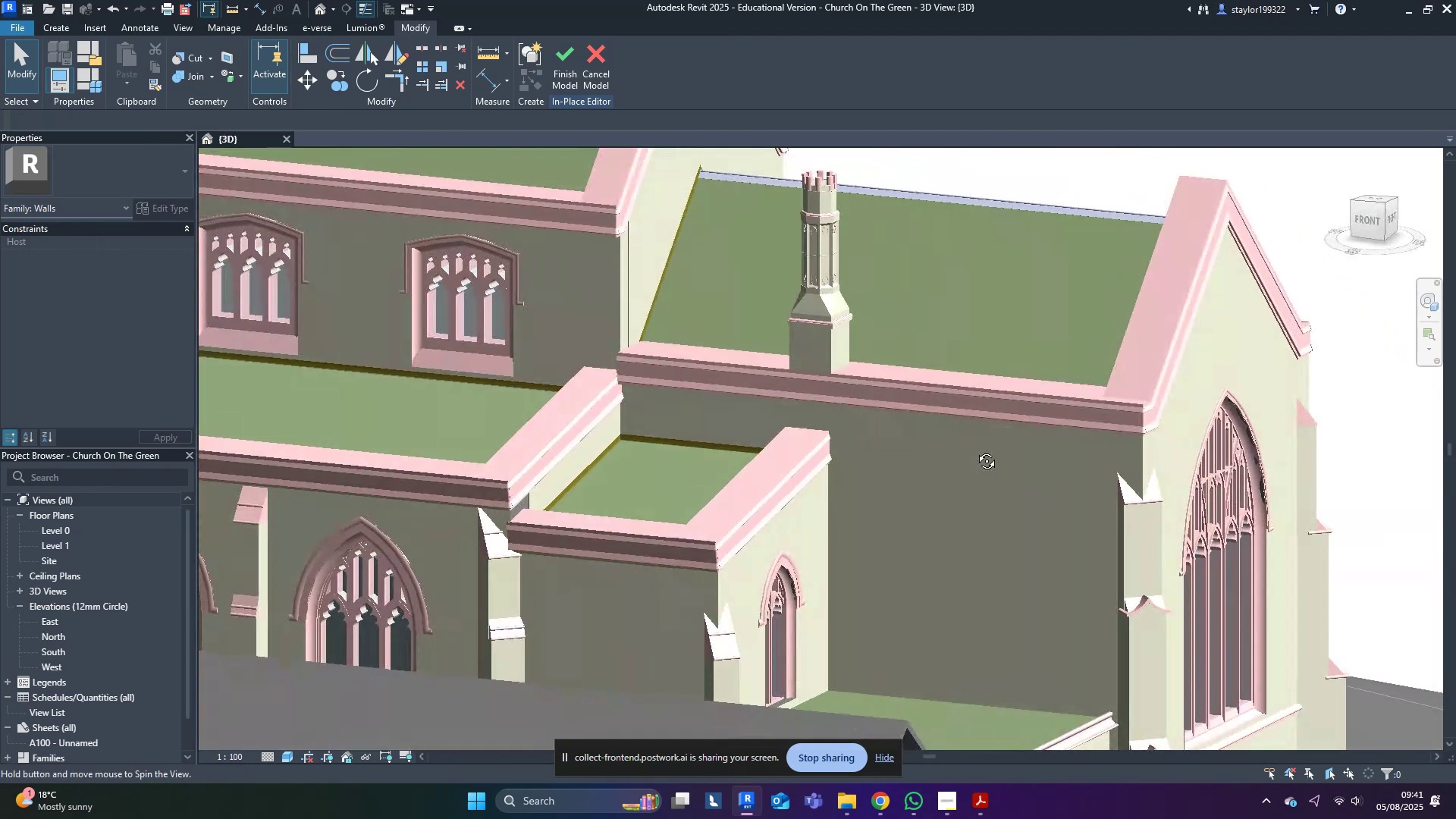 
hold_key(key=ShiftLeft, duration=1.13)
 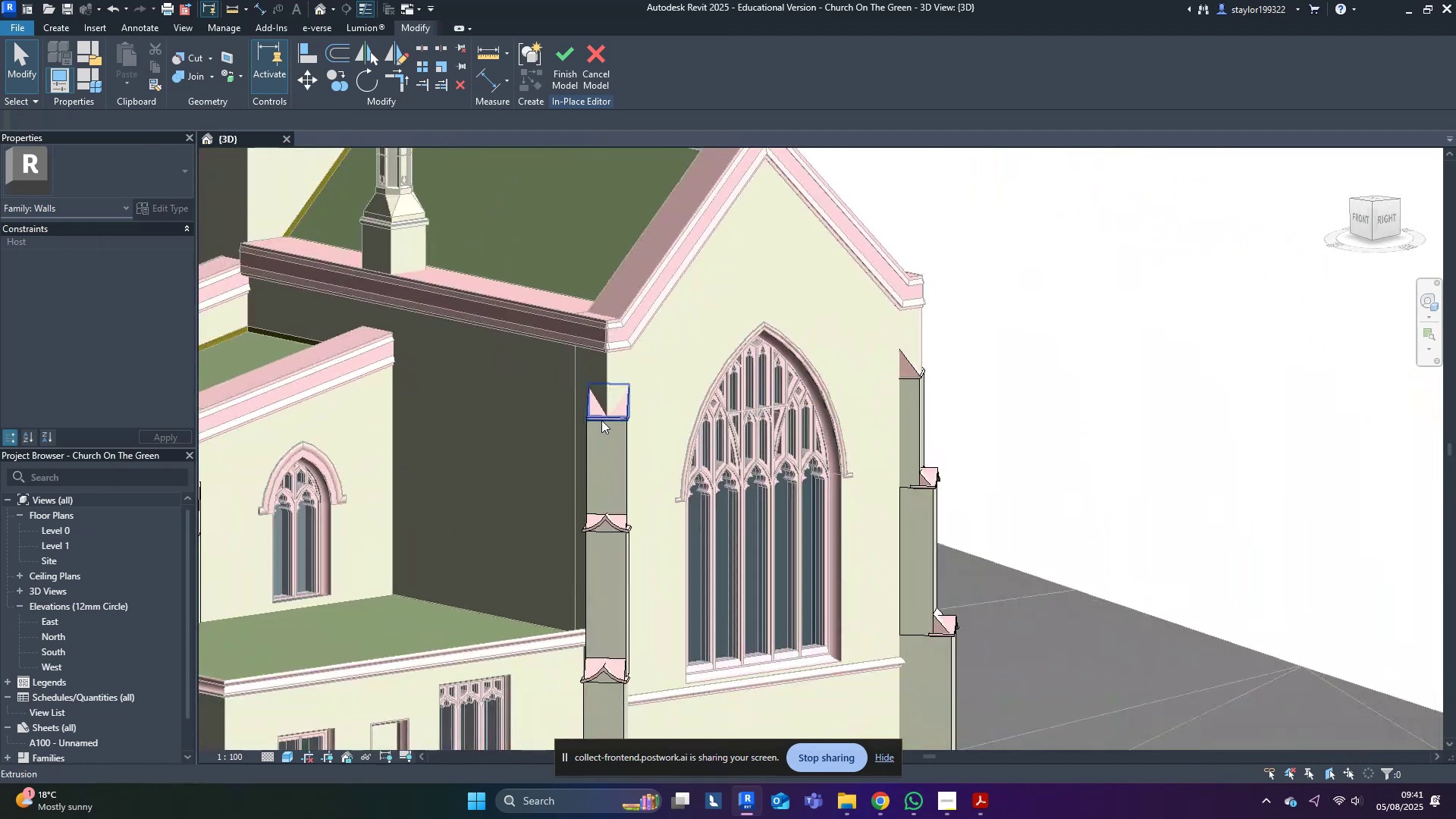 
scroll: coordinate [605, 419], scroll_direction: down, amount: 3.0
 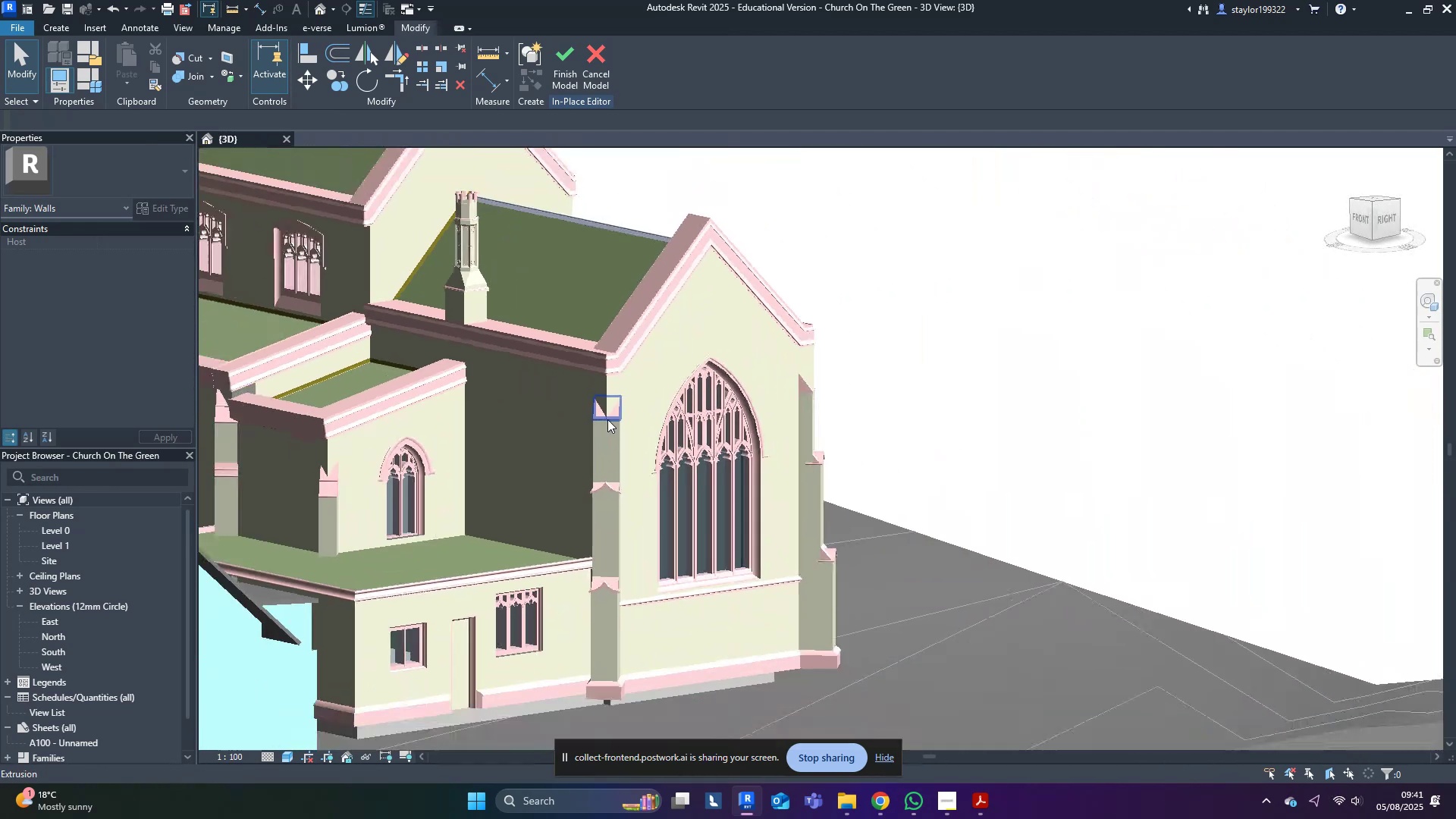 
hold_key(key=ShiftLeft, duration=1.45)
 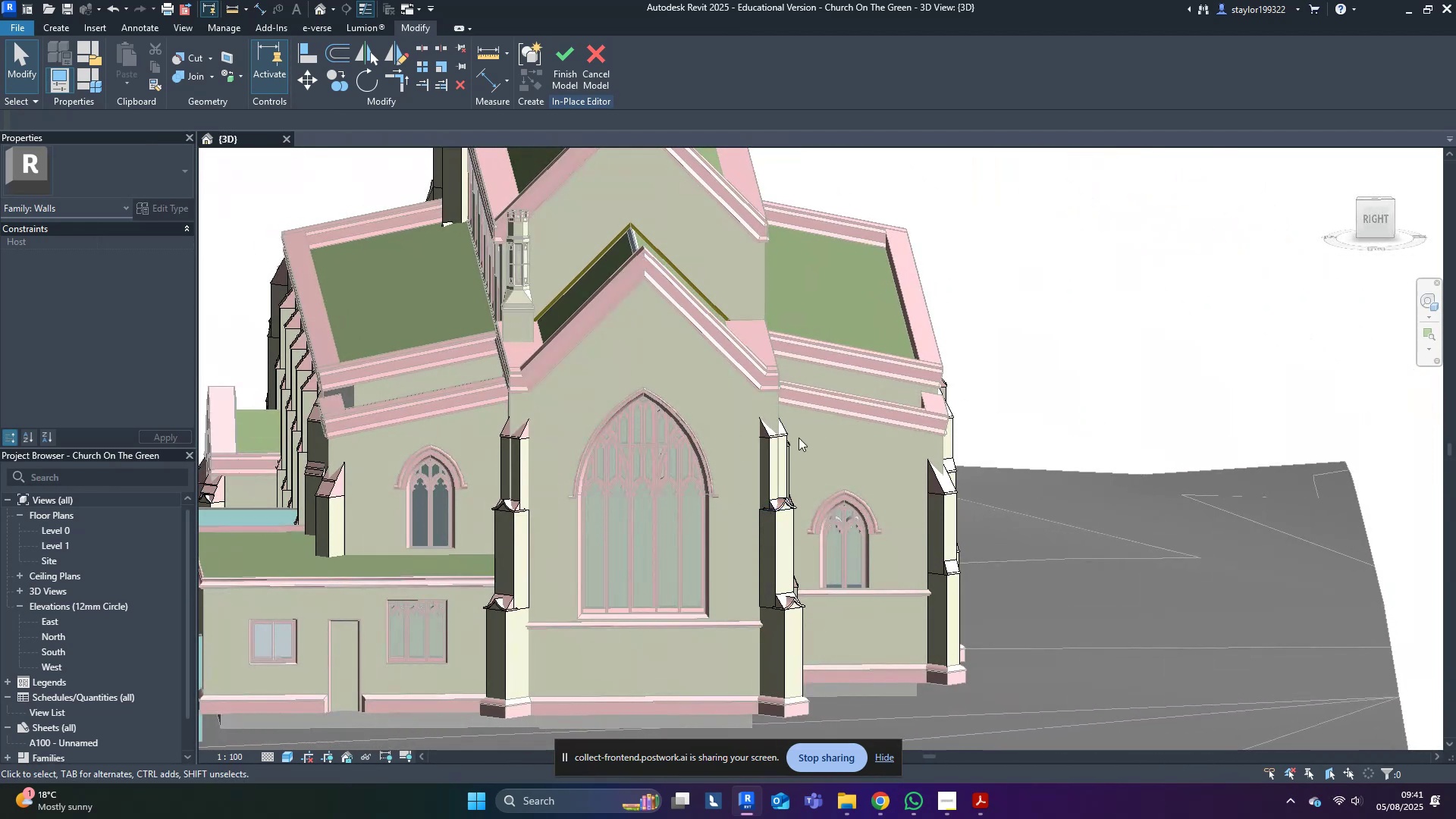 
scroll: coordinate [454, 422], scroll_direction: up, amount: 8.0
 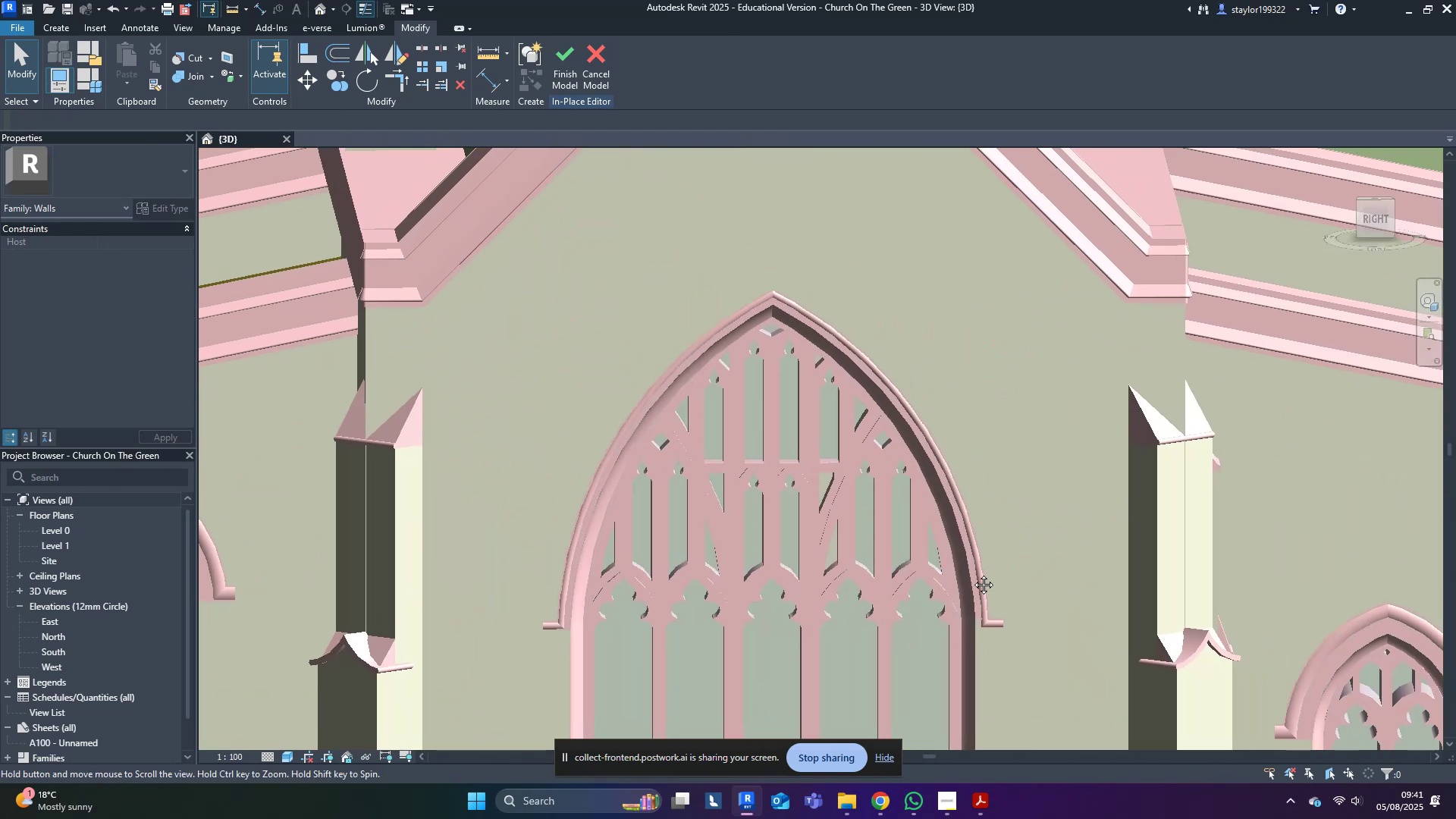 
scroll: coordinate [722, 494], scroll_direction: down, amount: 6.0
 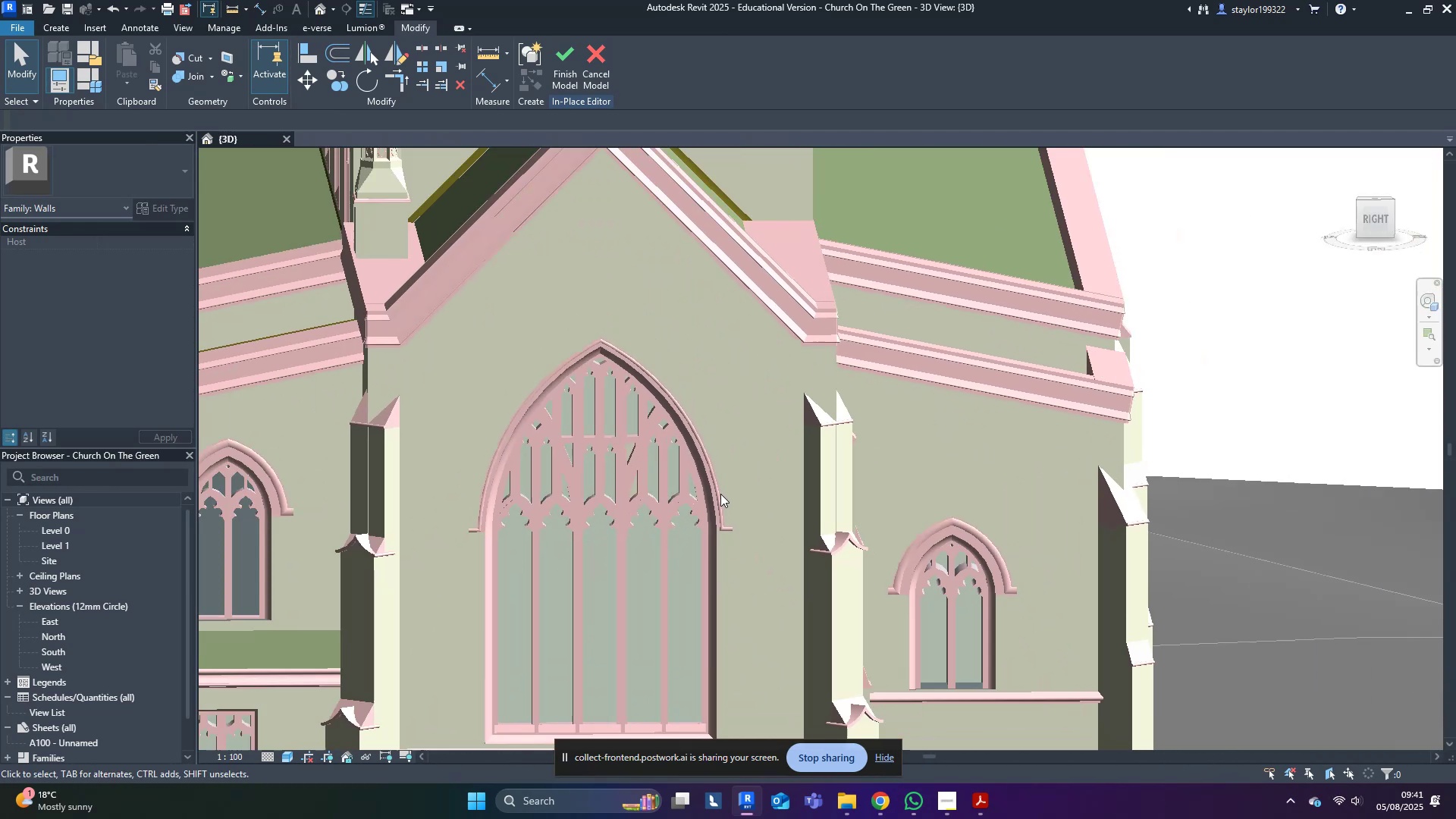 
hold_key(key=ShiftLeft, duration=0.41)
 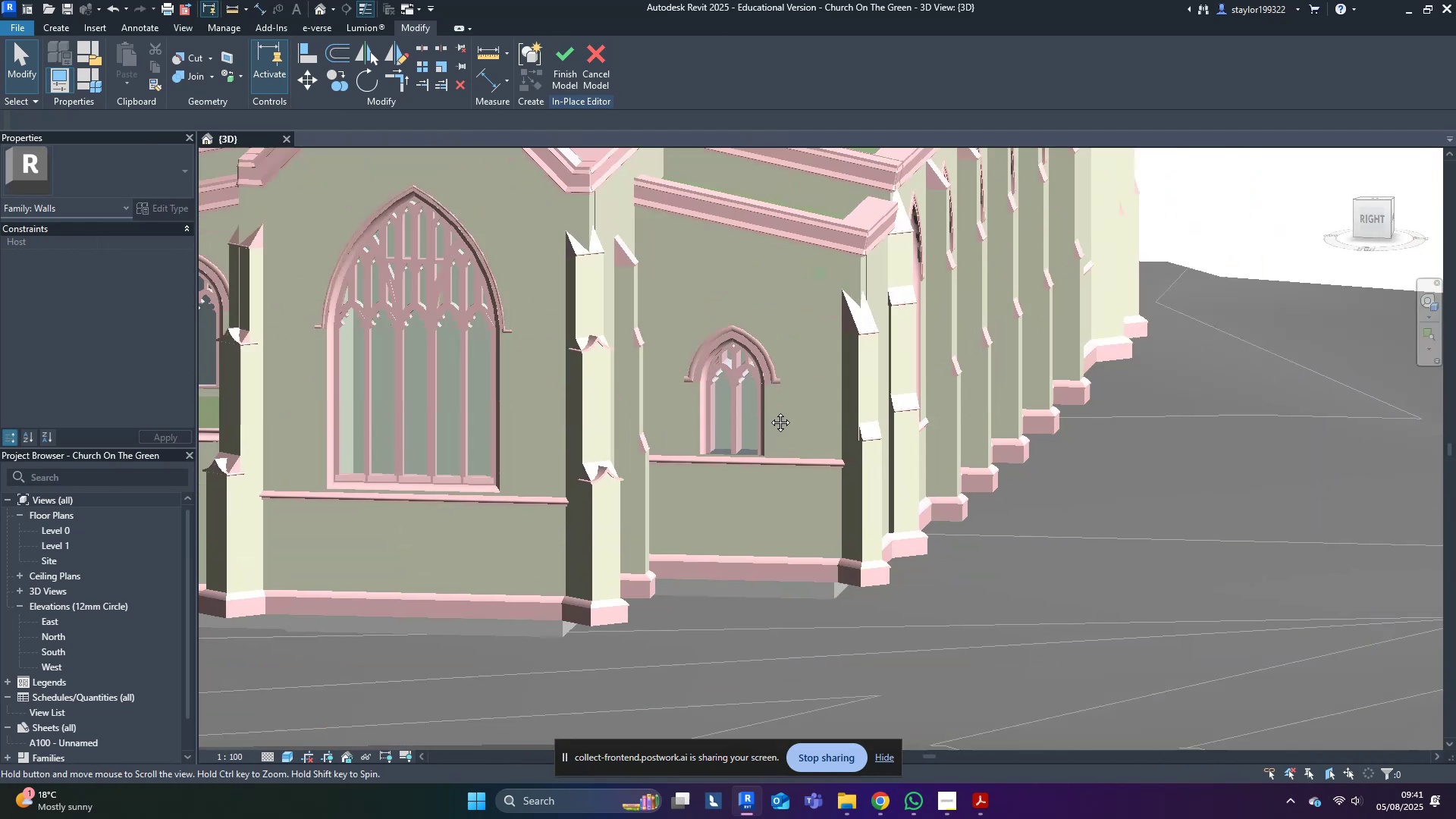 
hold_key(key=ShiftLeft, duration=0.38)
 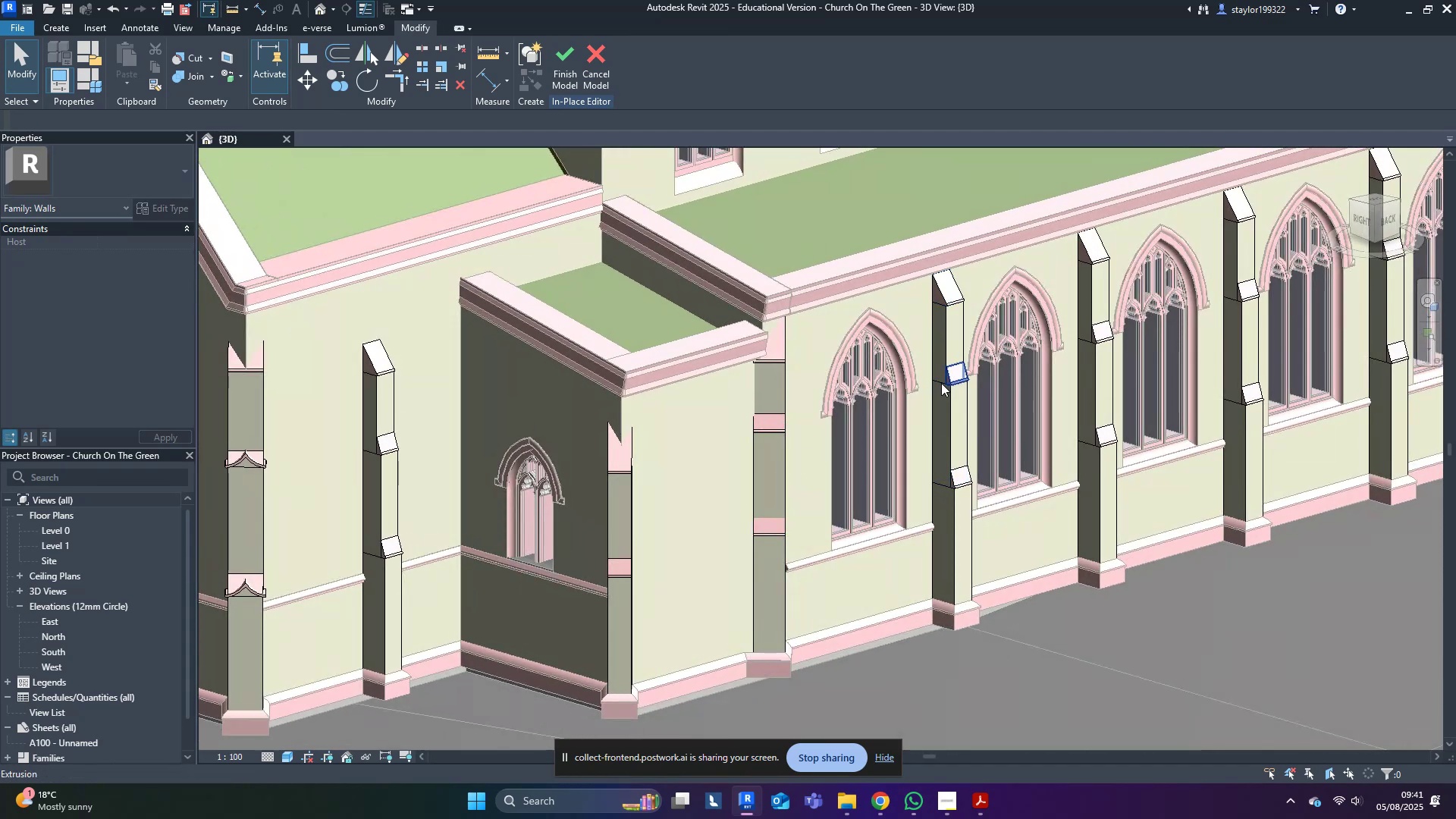 
scroll: coordinate [848, 460], scroll_direction: down, amount: 5.0
 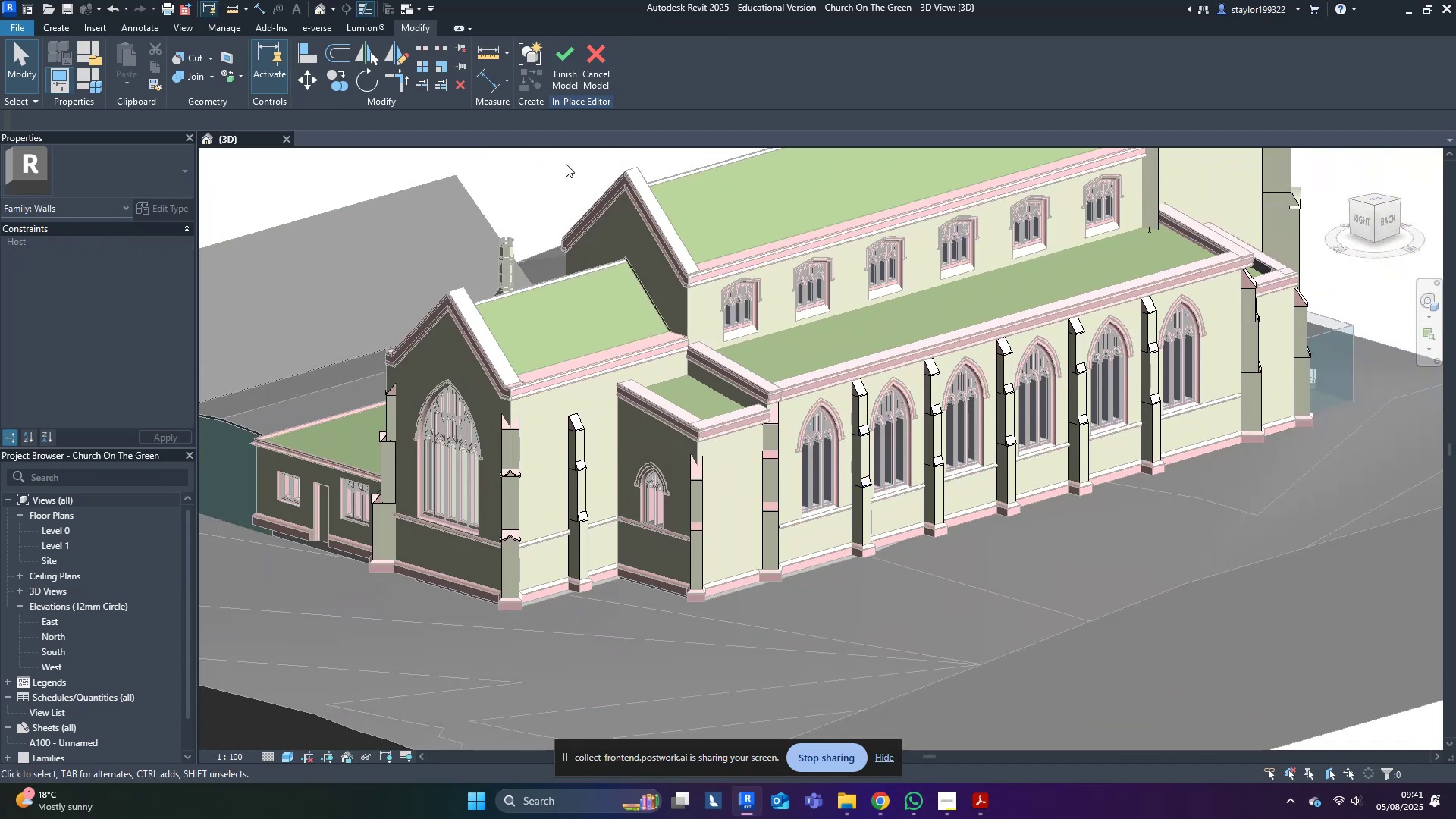 
left_click([569, 67])
 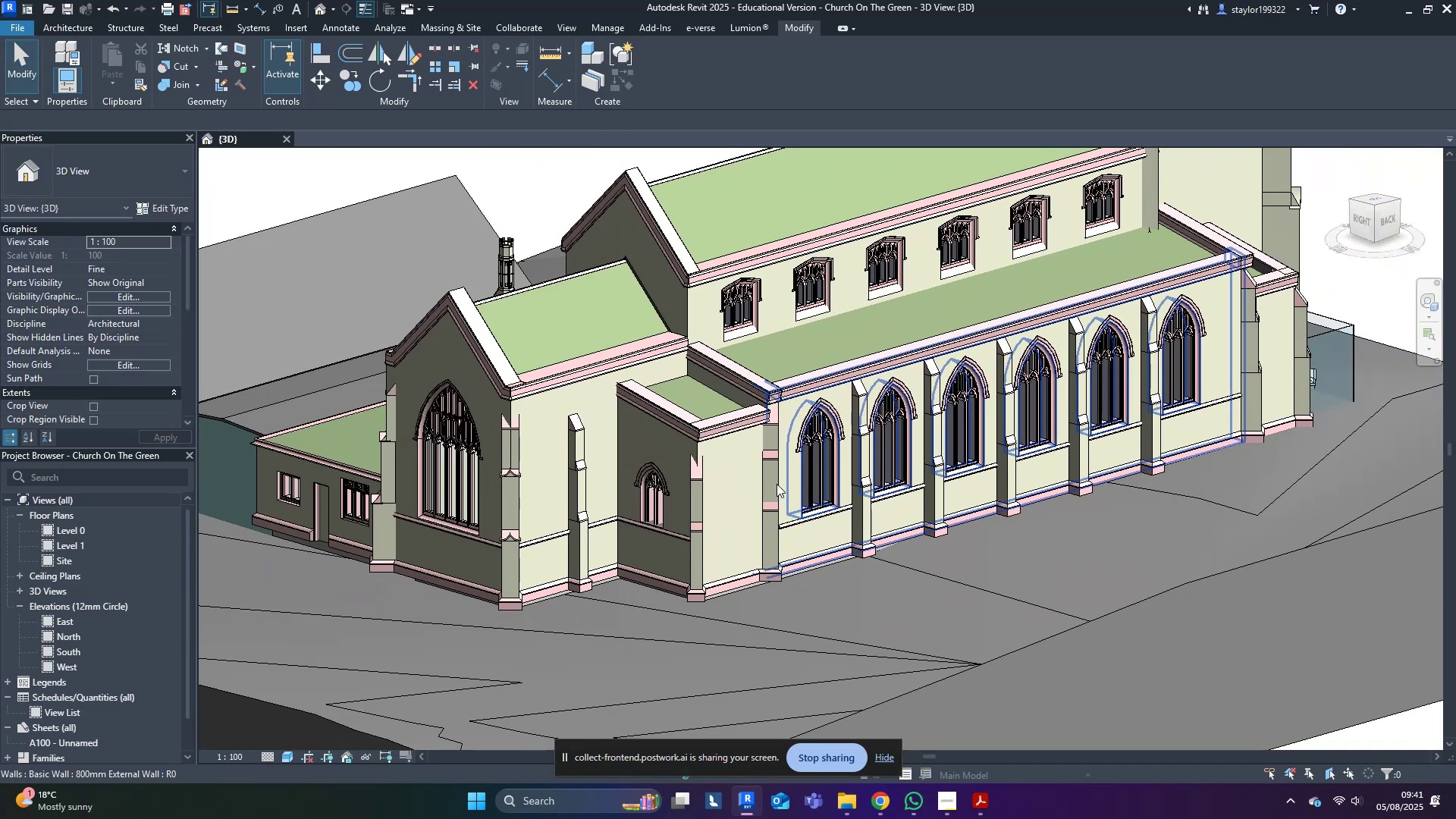 
left_click([700, 513])
 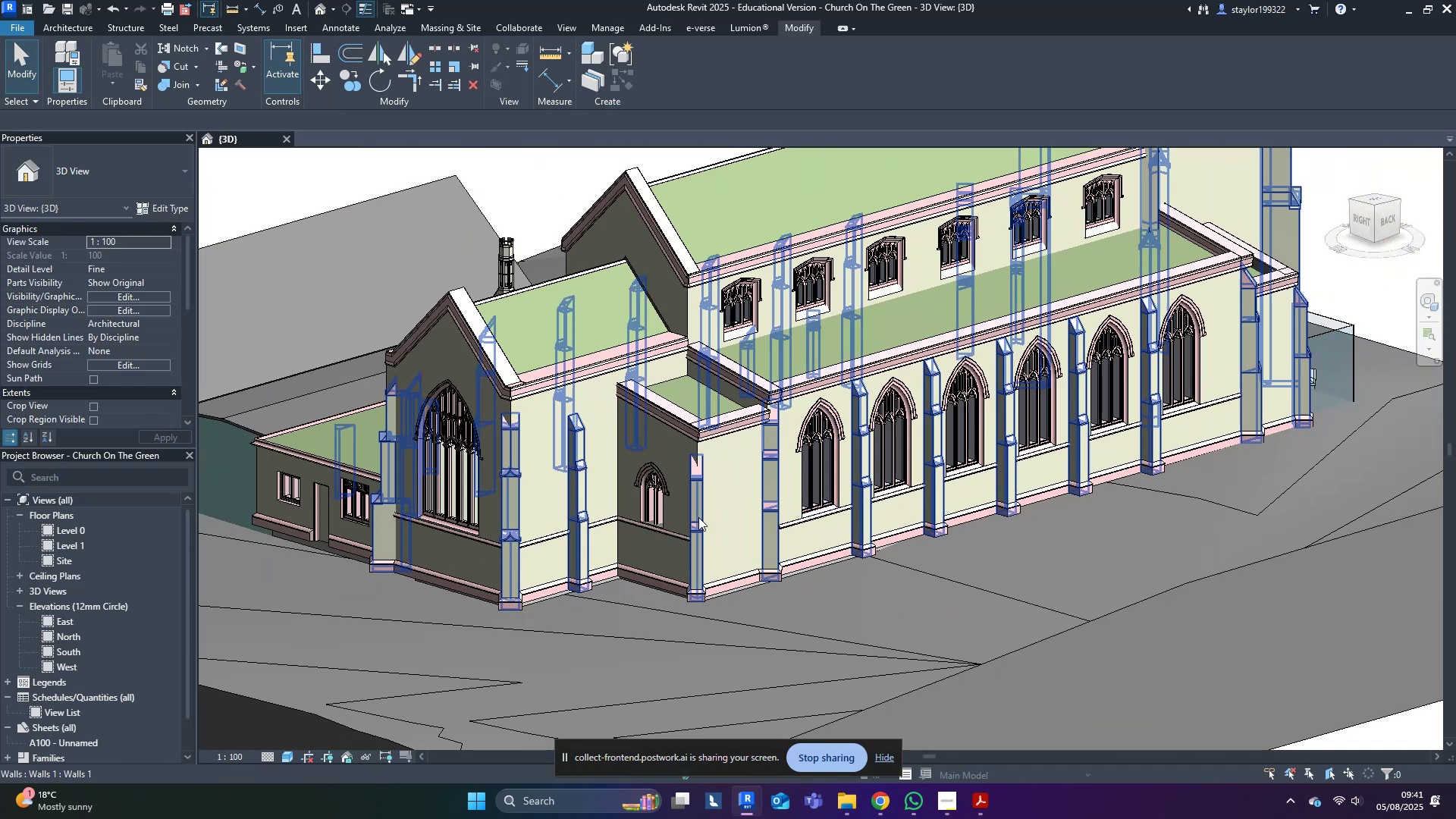 
key(Escape)
 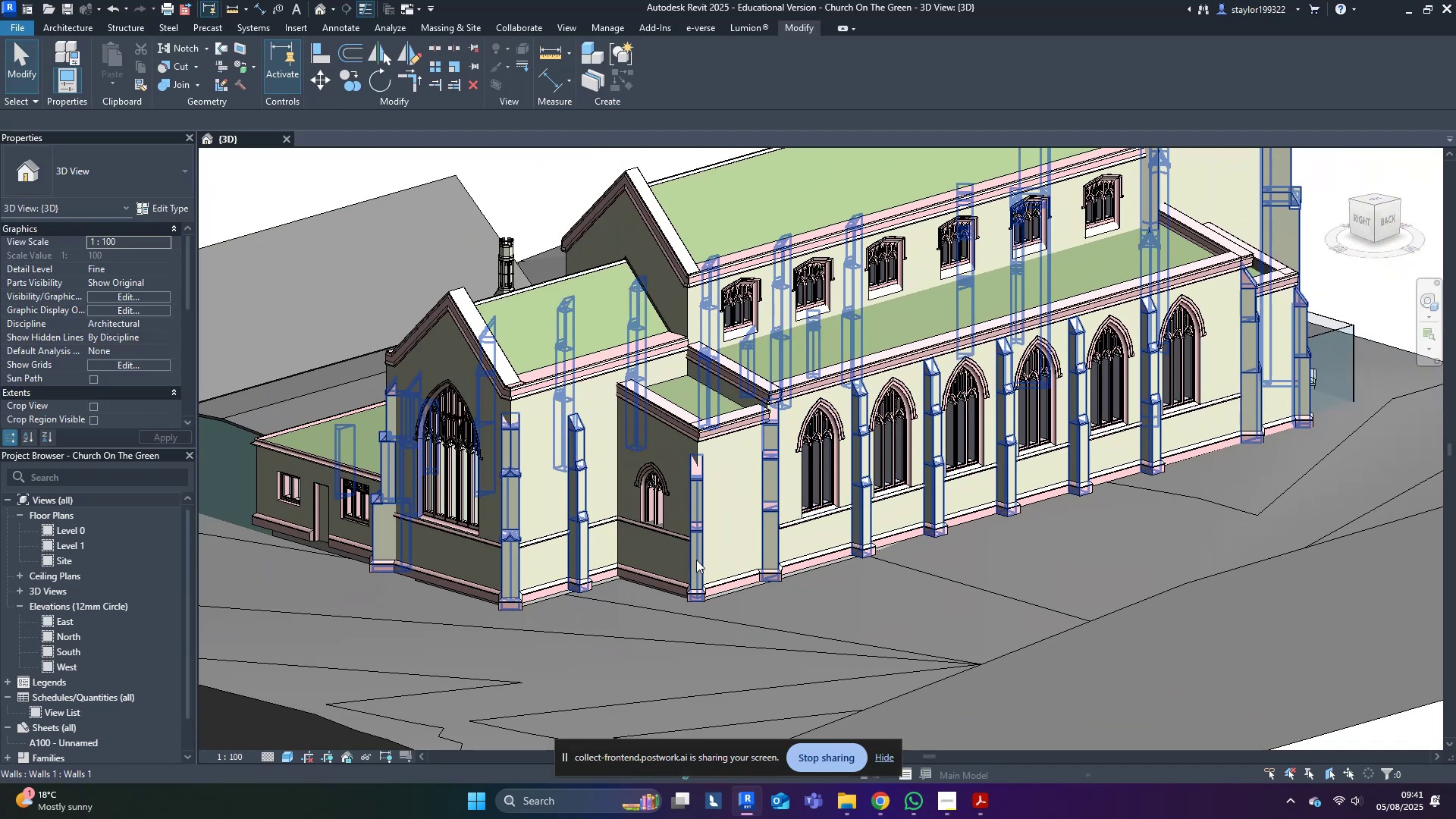 
left_click([696, 560])
 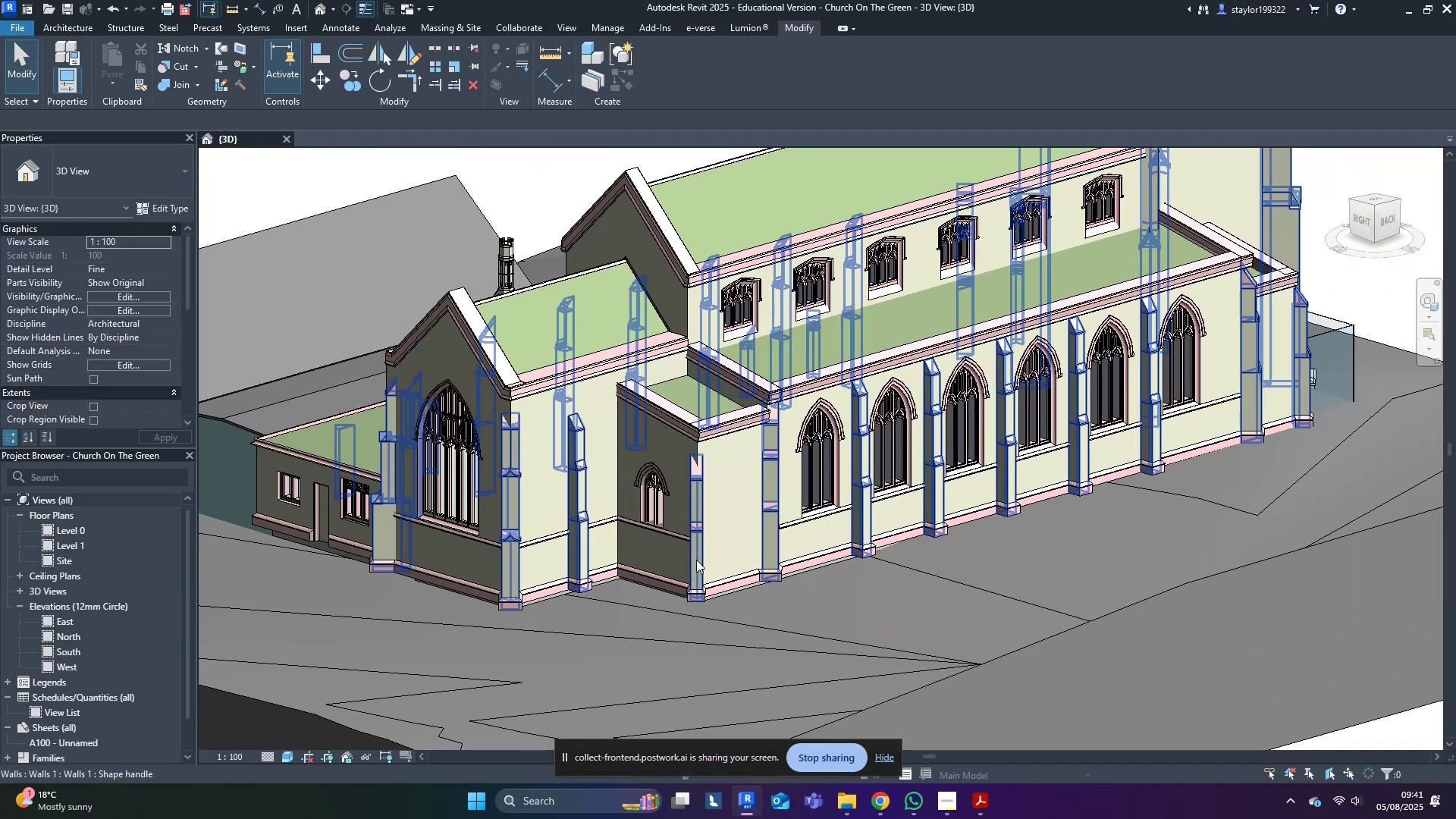 
hold_key(key=ShiftLeft, duration=0.51)
 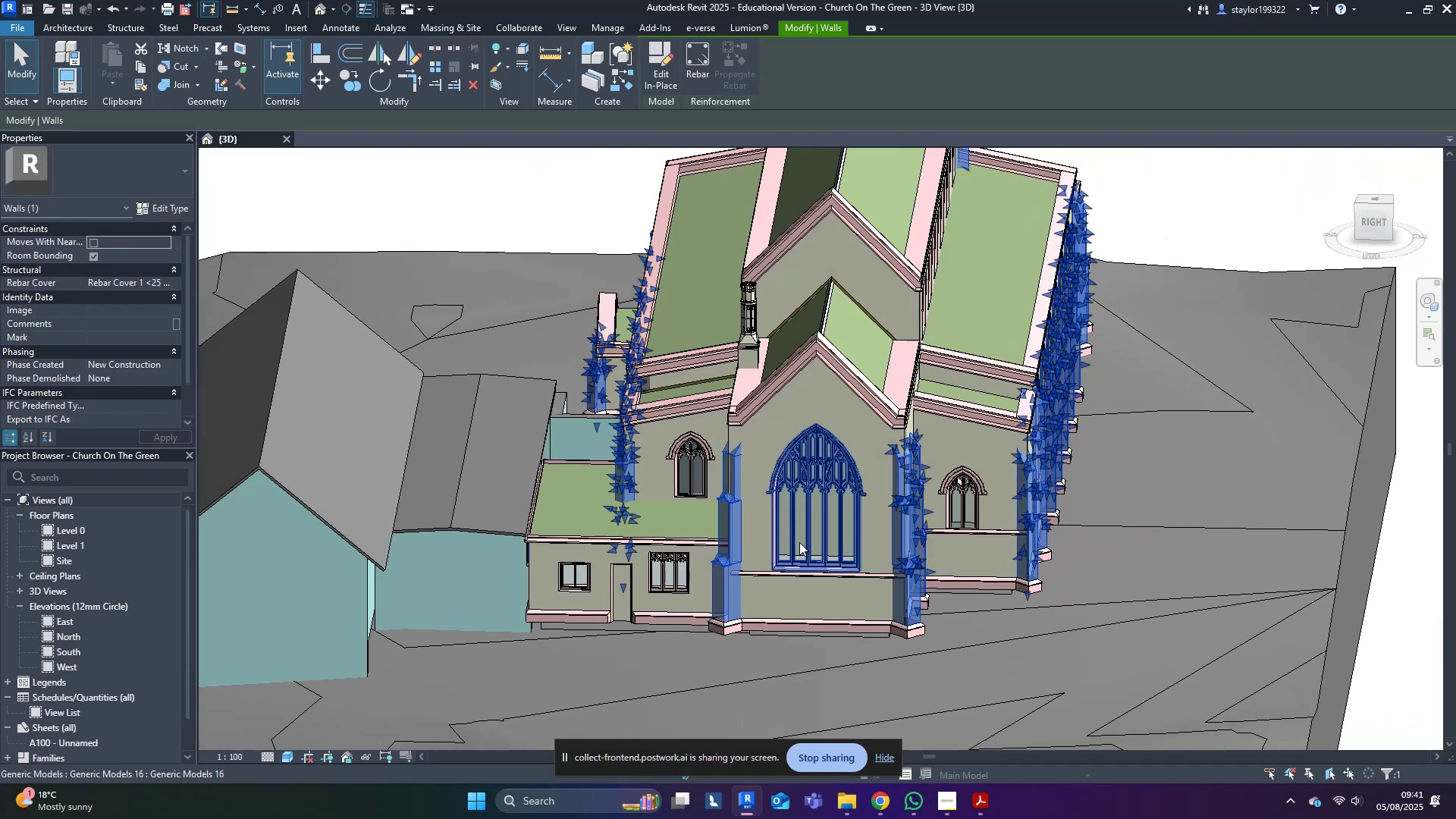 
type(hi)
key(Escape)
 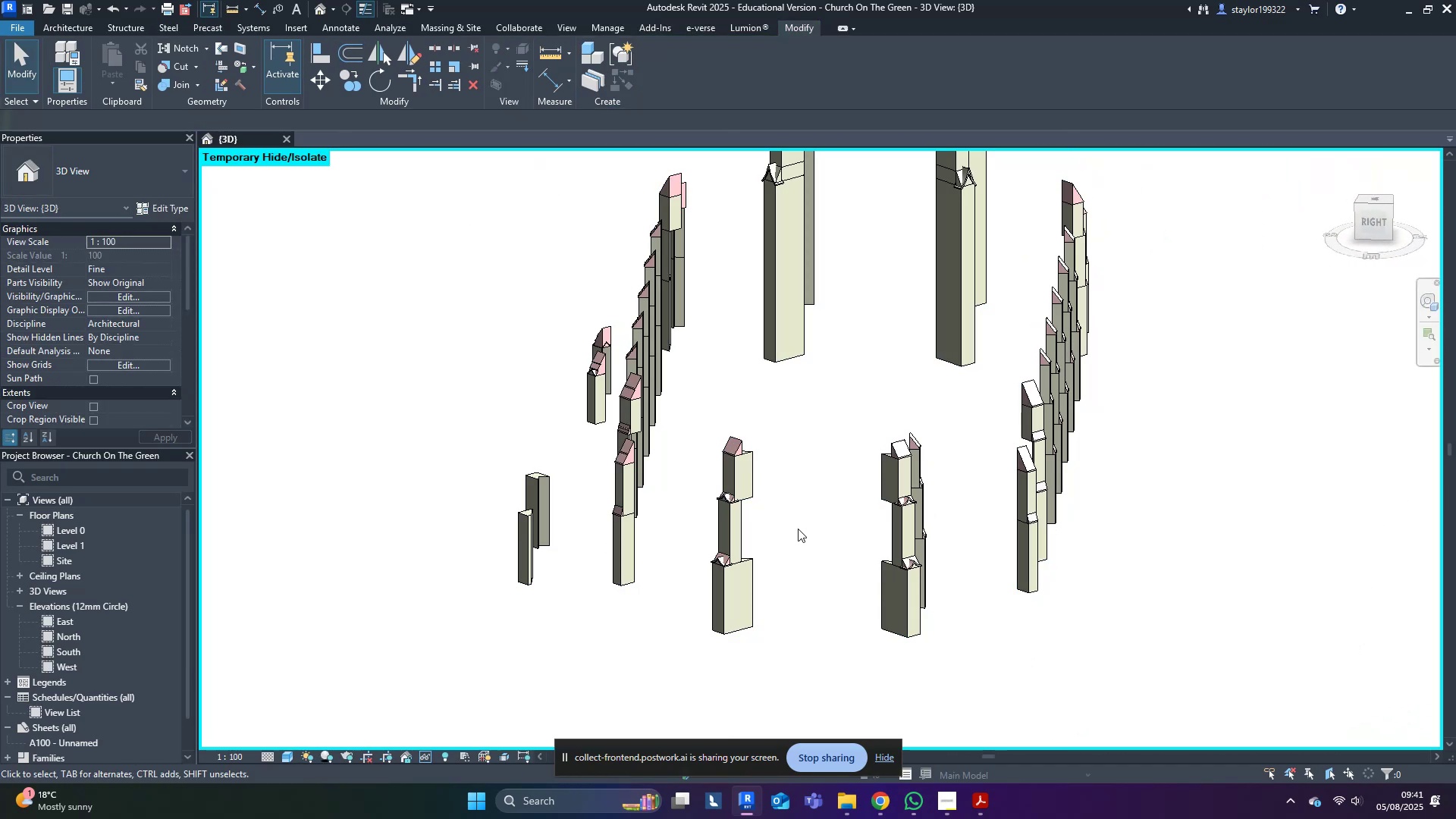 
scroll: coordinate [793, 513], scroll_direction: up, amount: 4.0
 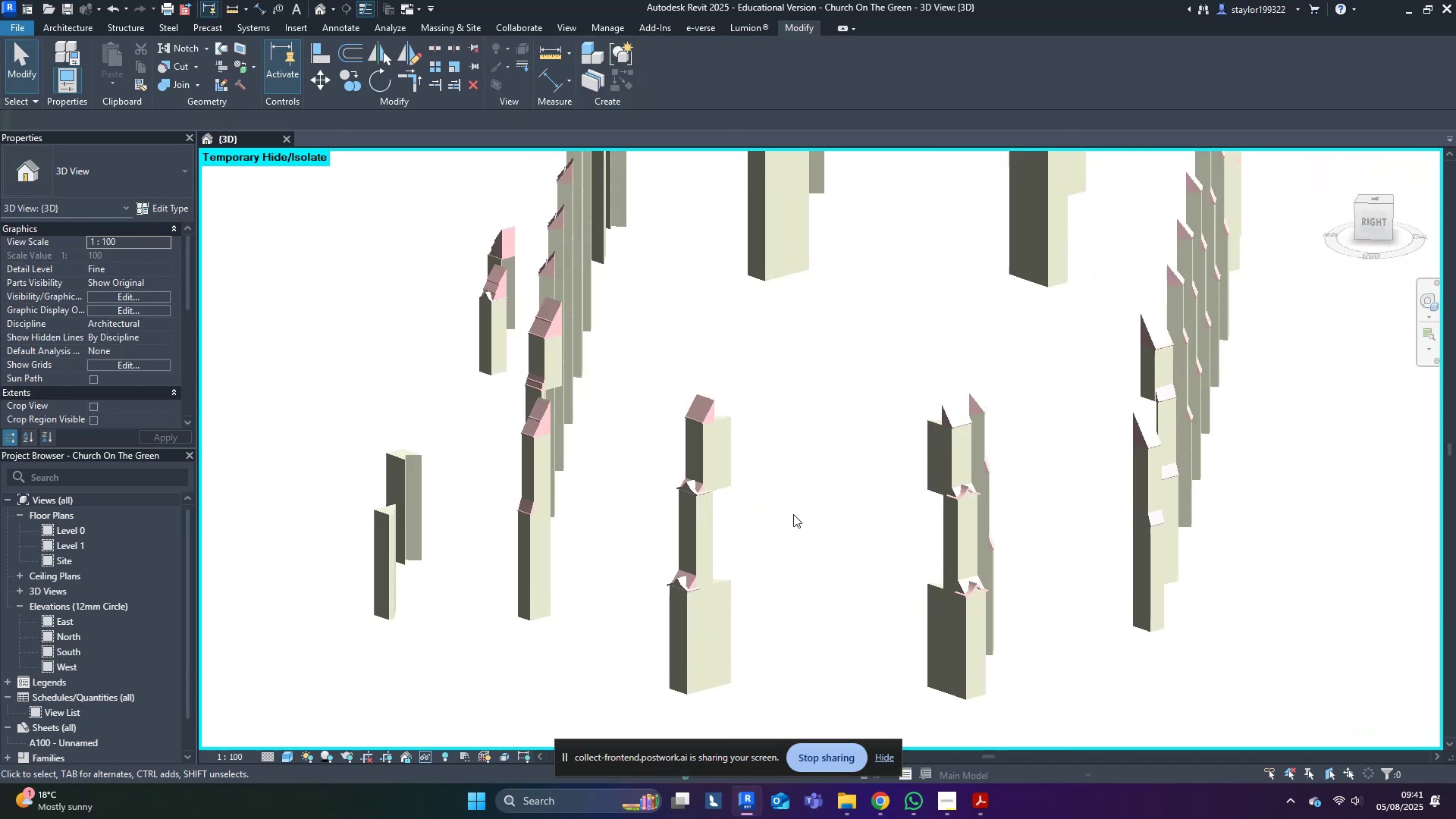 
hold_key(key=ShiftLeft, duration=0.88)
 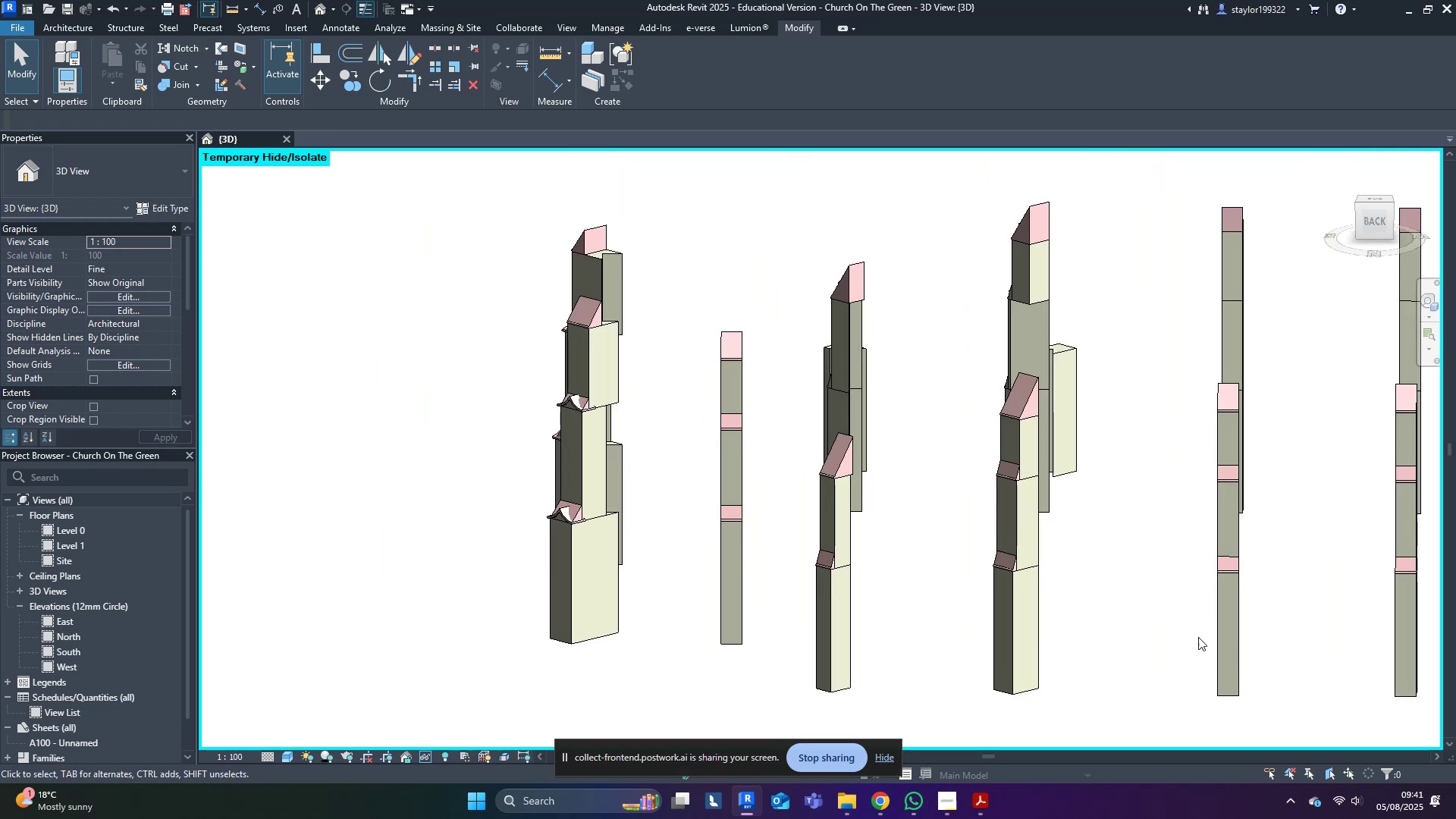 
hold_key(key=ShiftLeft, duration=1.53)
 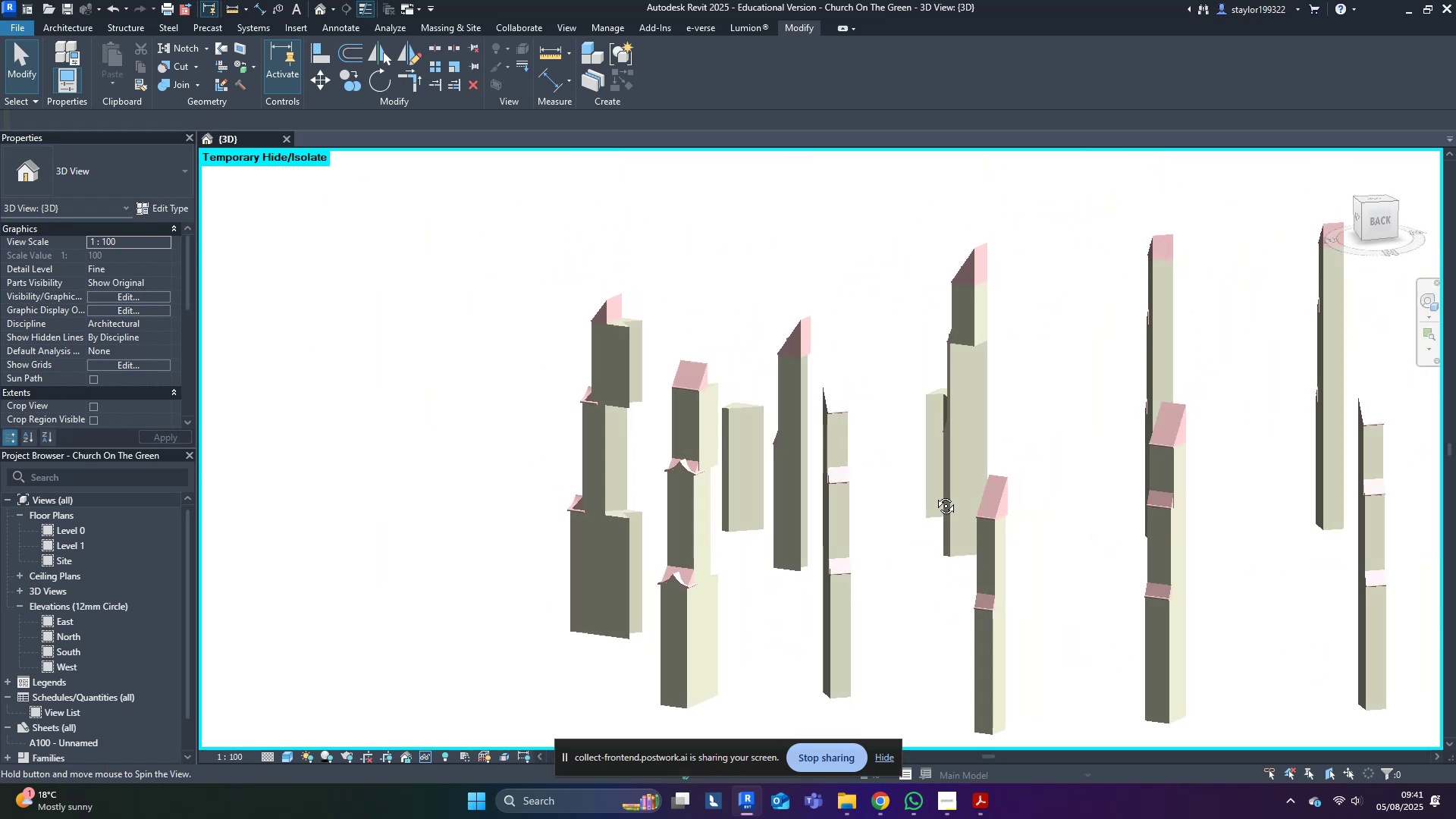 
hold_key(key=ShiftLeft, duration=1.44)
 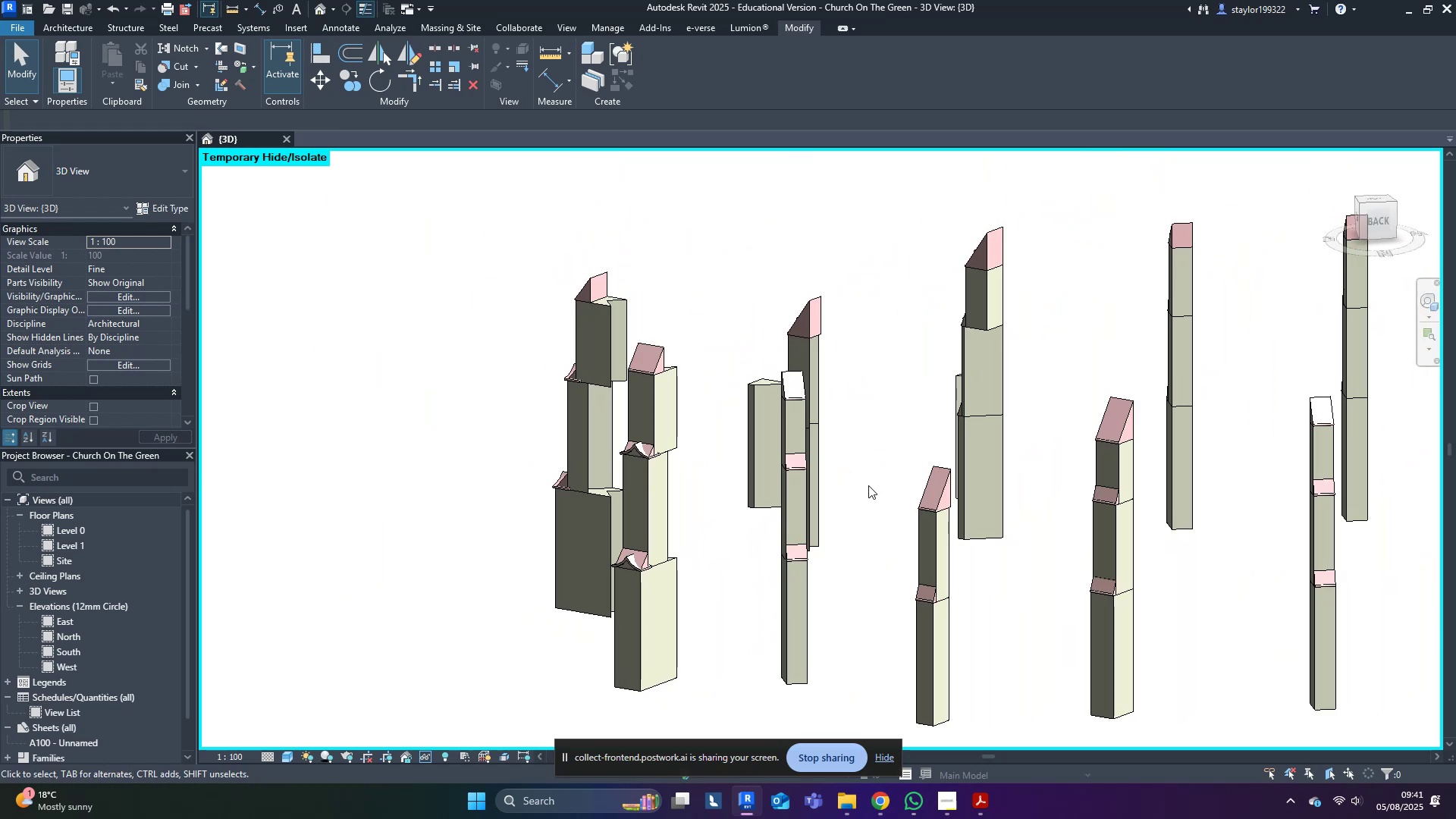 
scroll: coordinate [678, 428], scroll_direction: up, amount: 4.0
 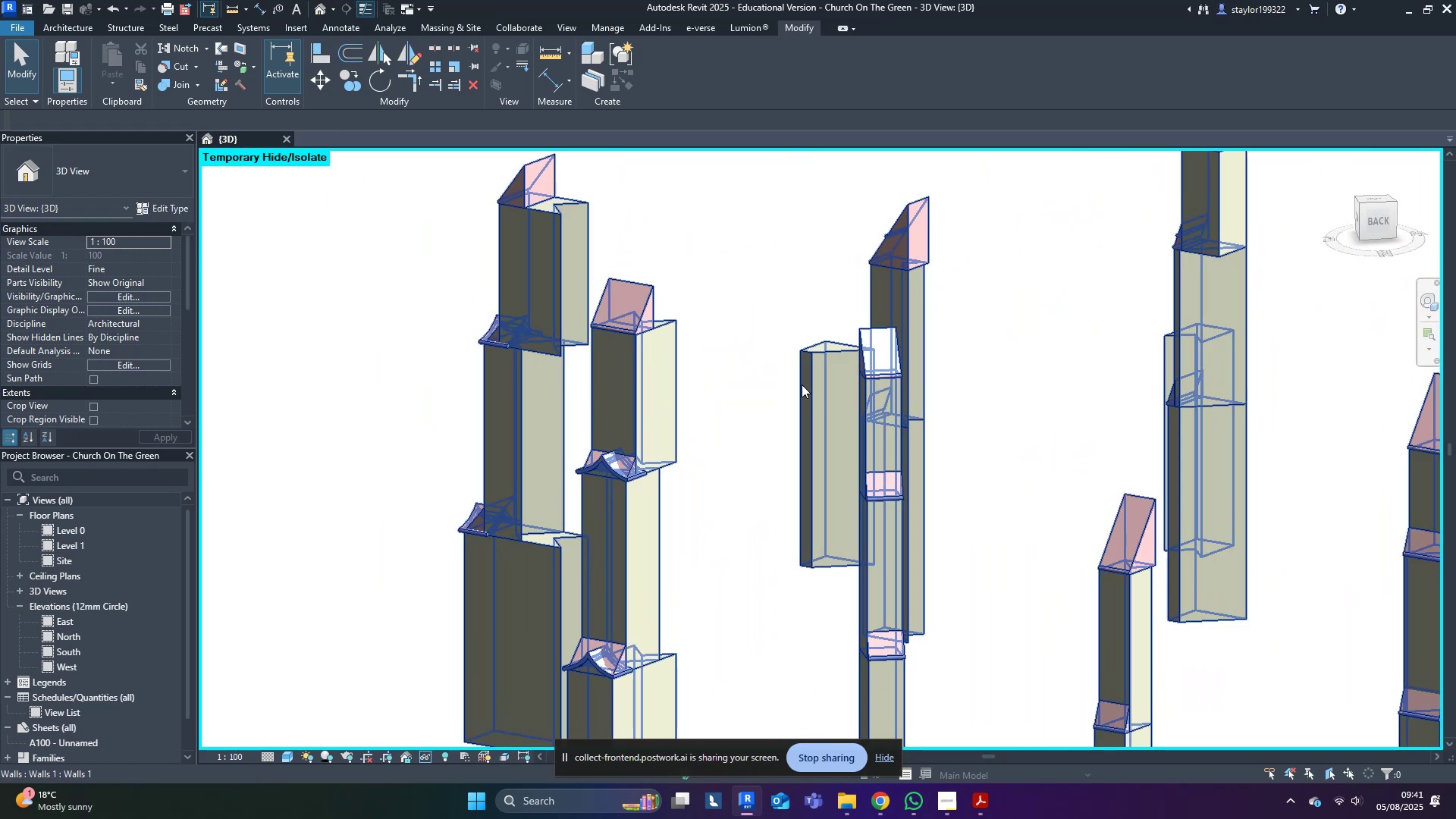 
left_click([876, 417])
 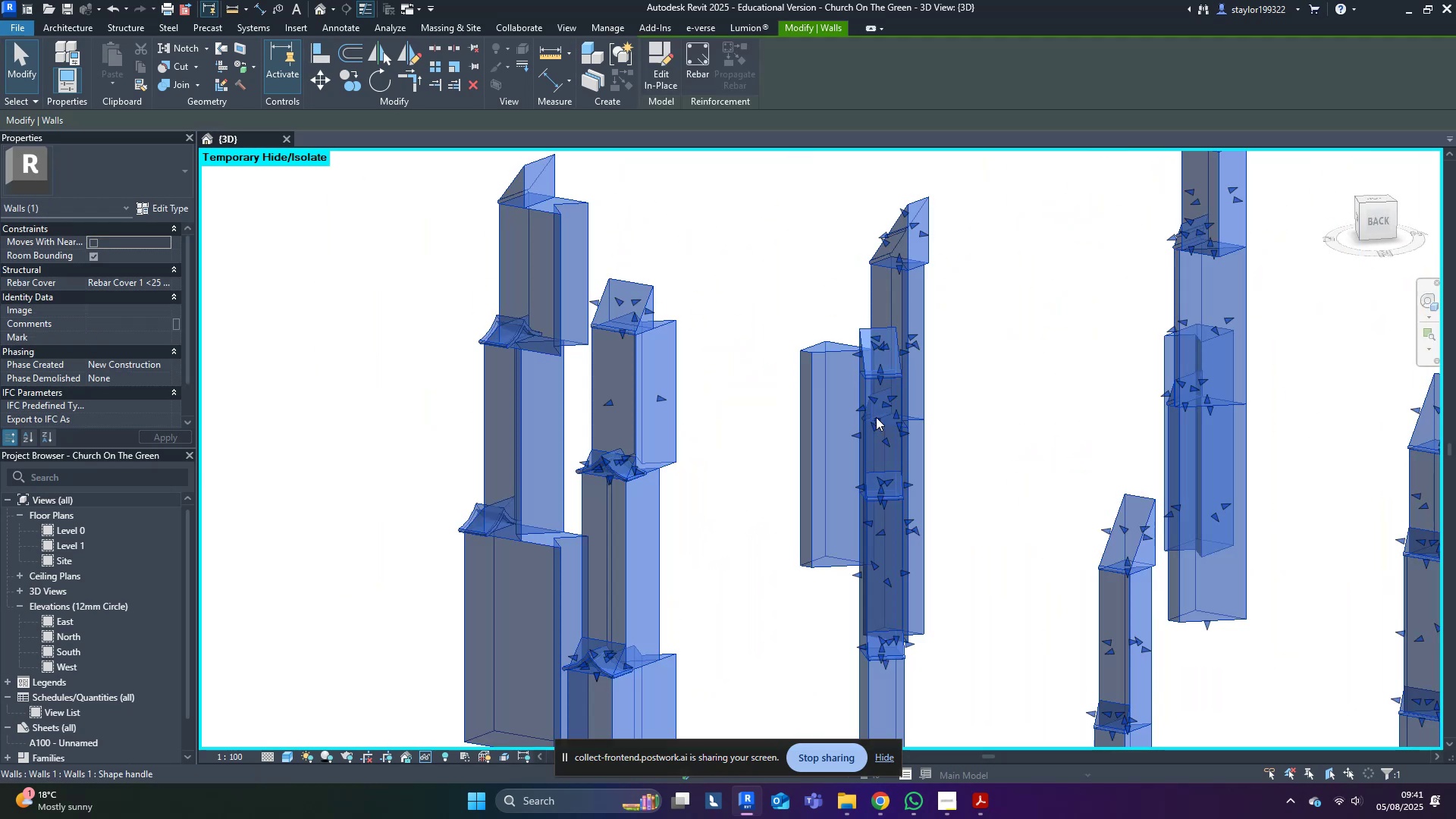 
scroll: coordinate [877, 420], scroll_direction: down, amount: 4.0
 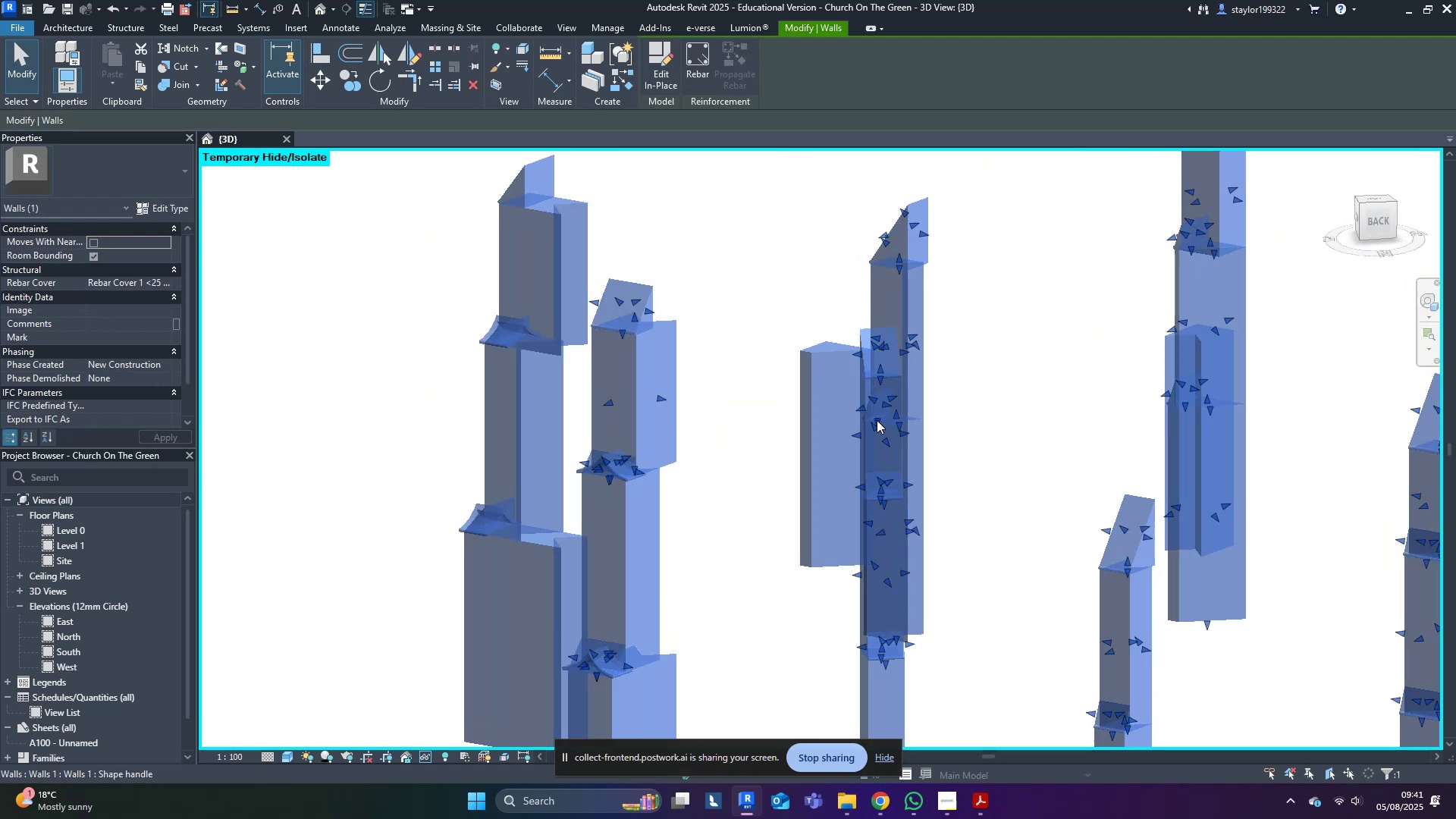 
hold_key(key=ShiftLeft, duration=0.56)
 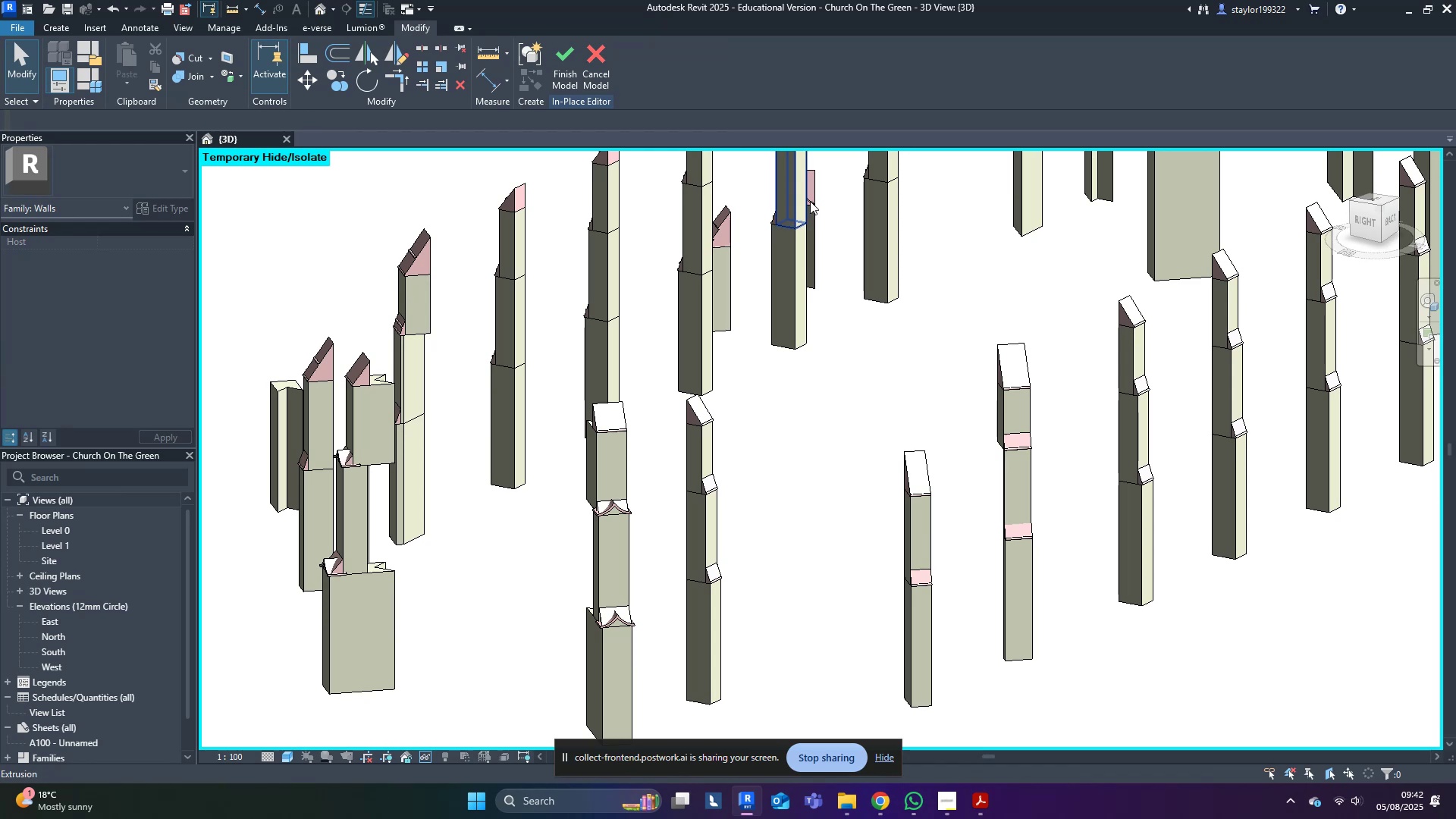 
wait(14.41)
 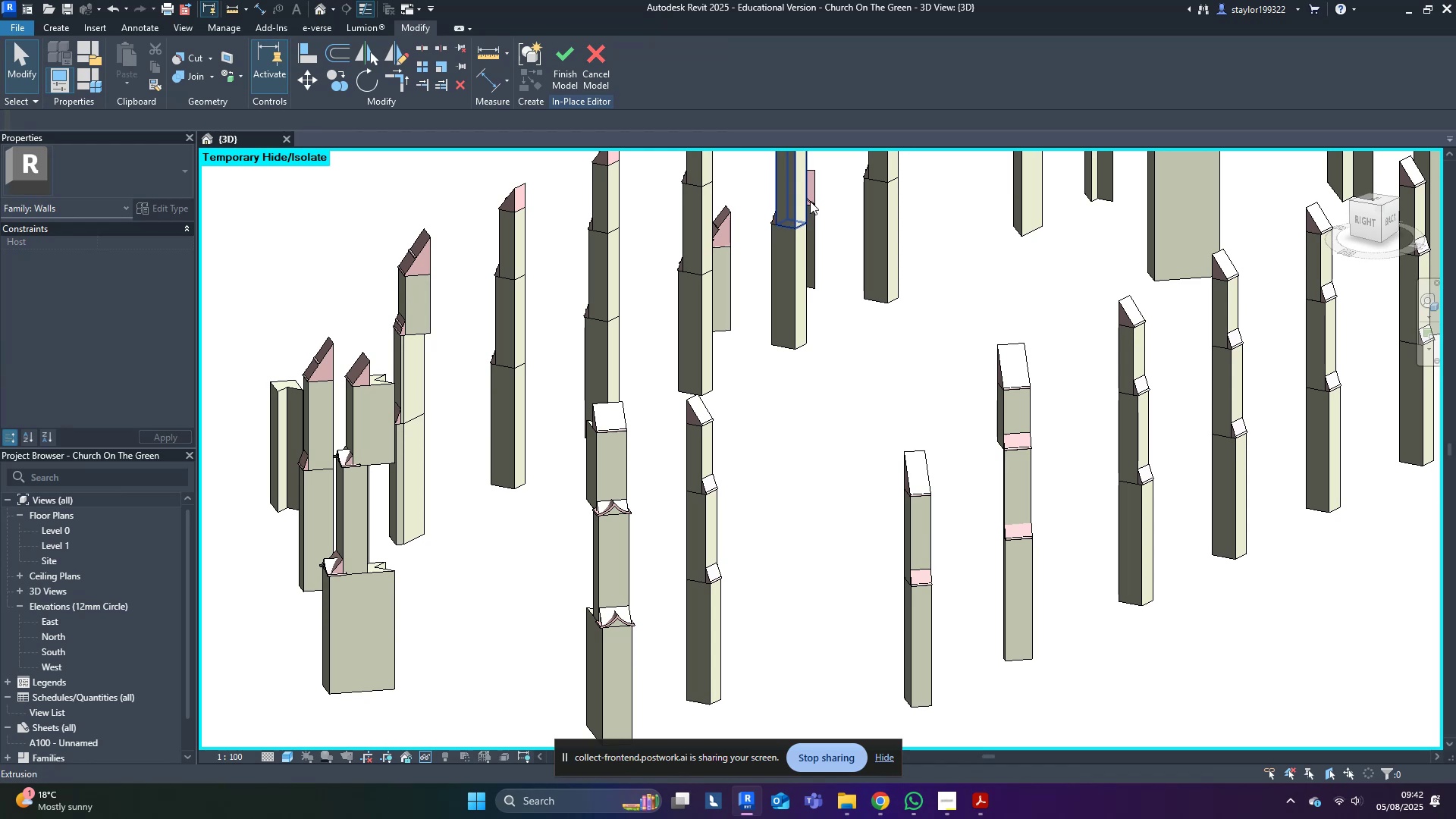 
double_click([905, 459])
 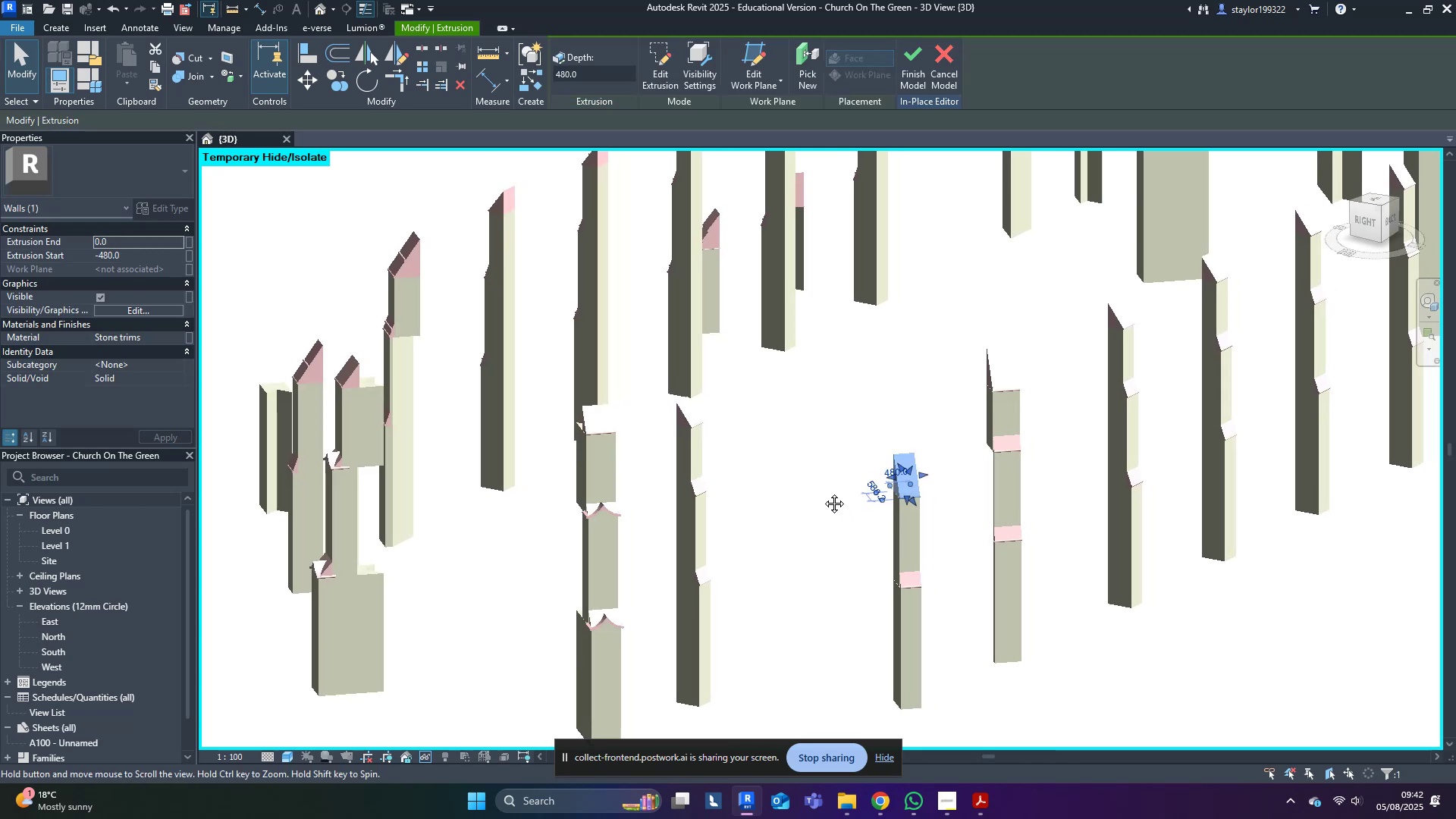 
hold_key(key=ShiftLeft, duration=0.46)
 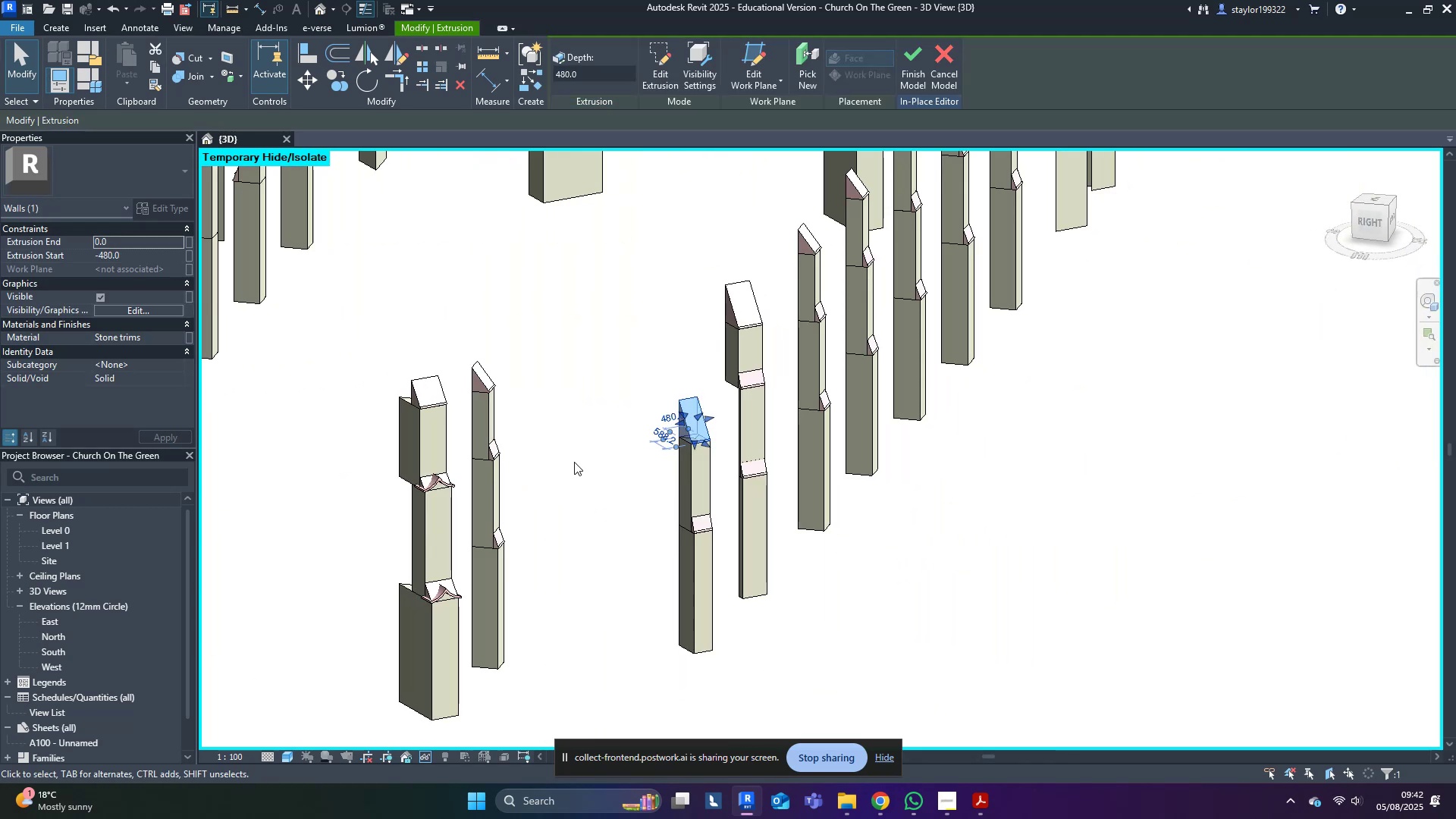 
scroll: coordinate [470, 403], scroll_direction: up, amount: 7.0
 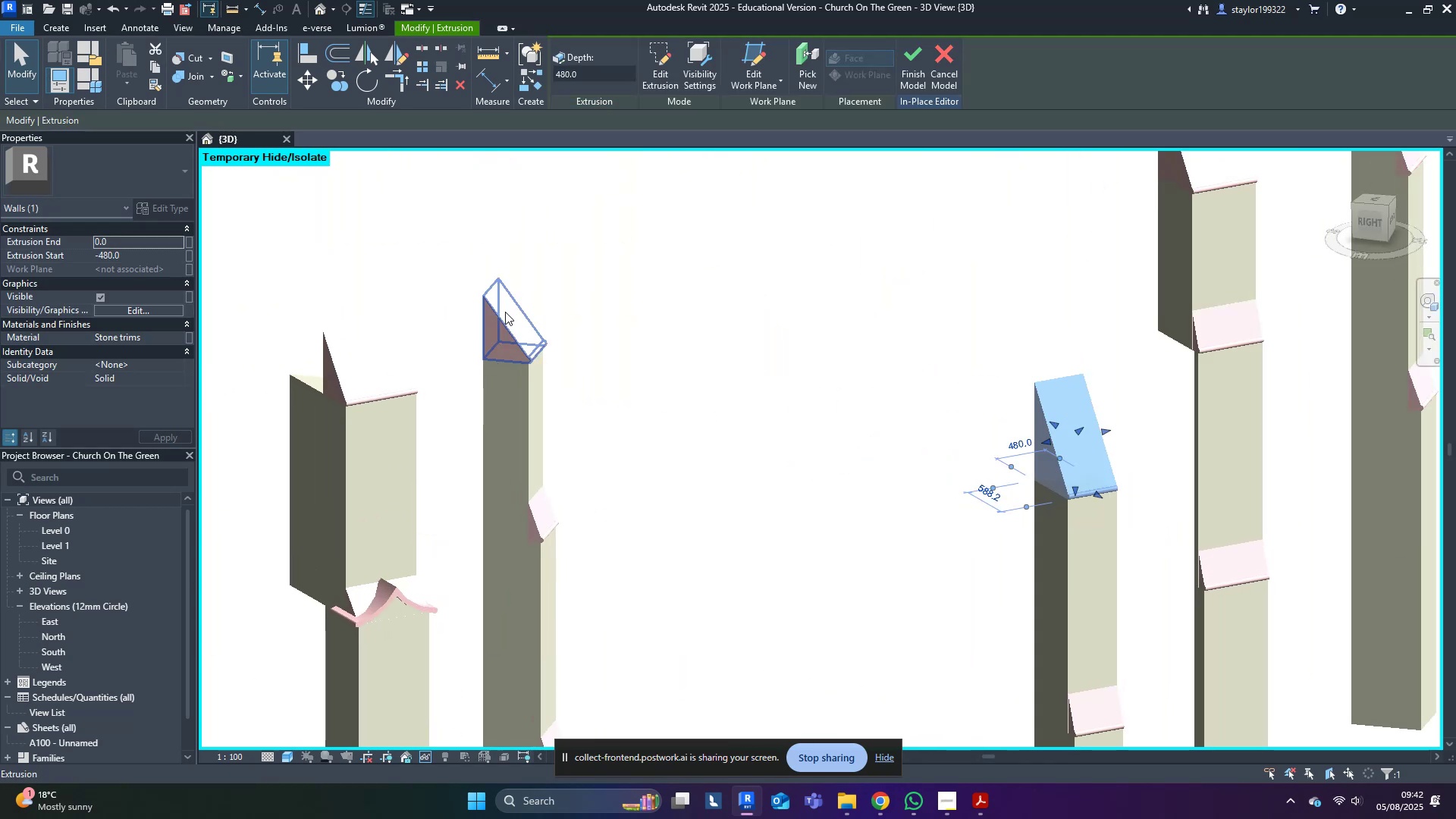 
left_click([505, 306])
 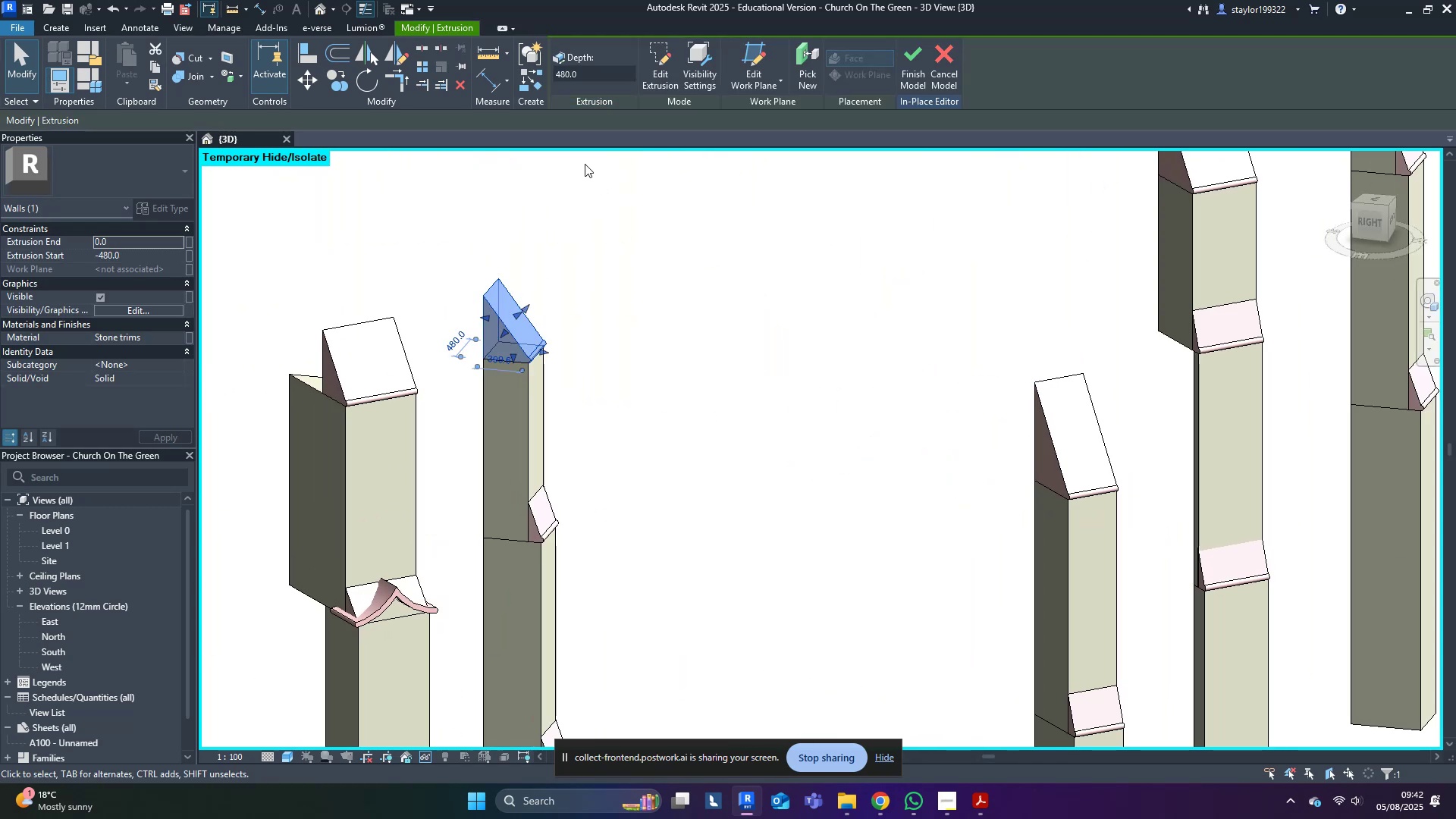 
left_click([656, 67])
 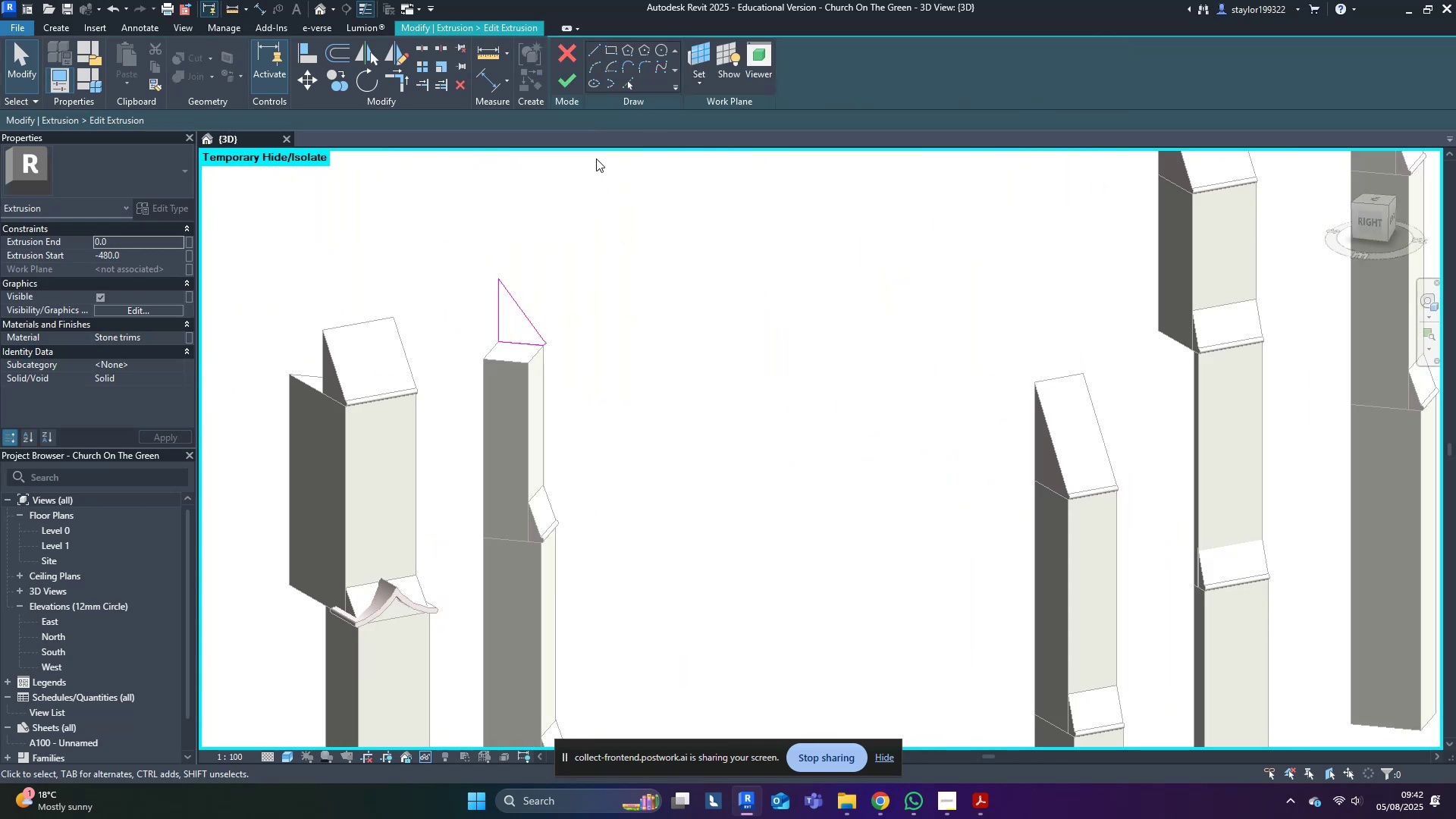 
scroll: coordinate [488, 340], scroll_direction: up, amount: 11.0
 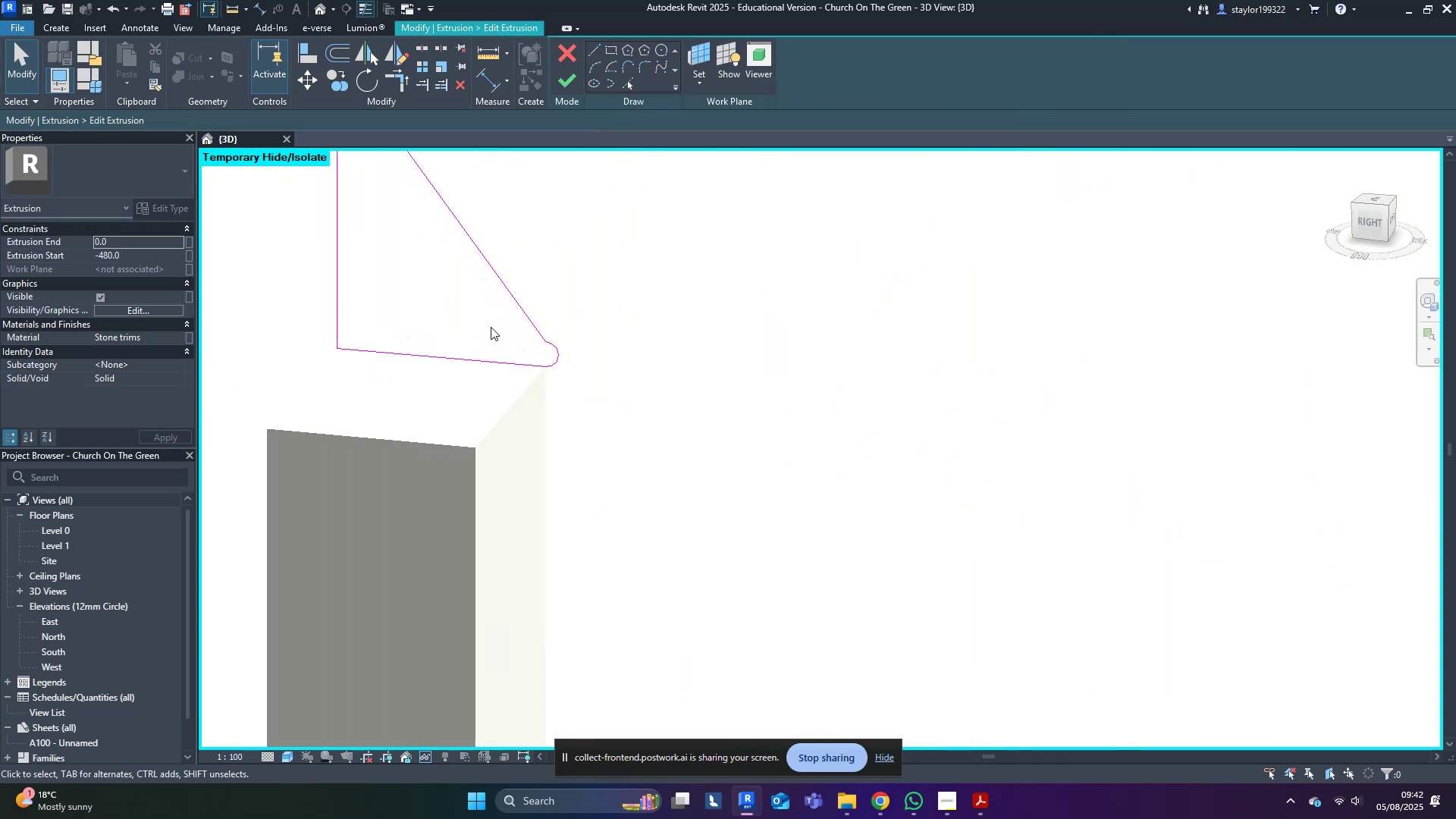 
left_click_drag(start_coordinate=[486, 324], to_coordinate=[625, 419])
 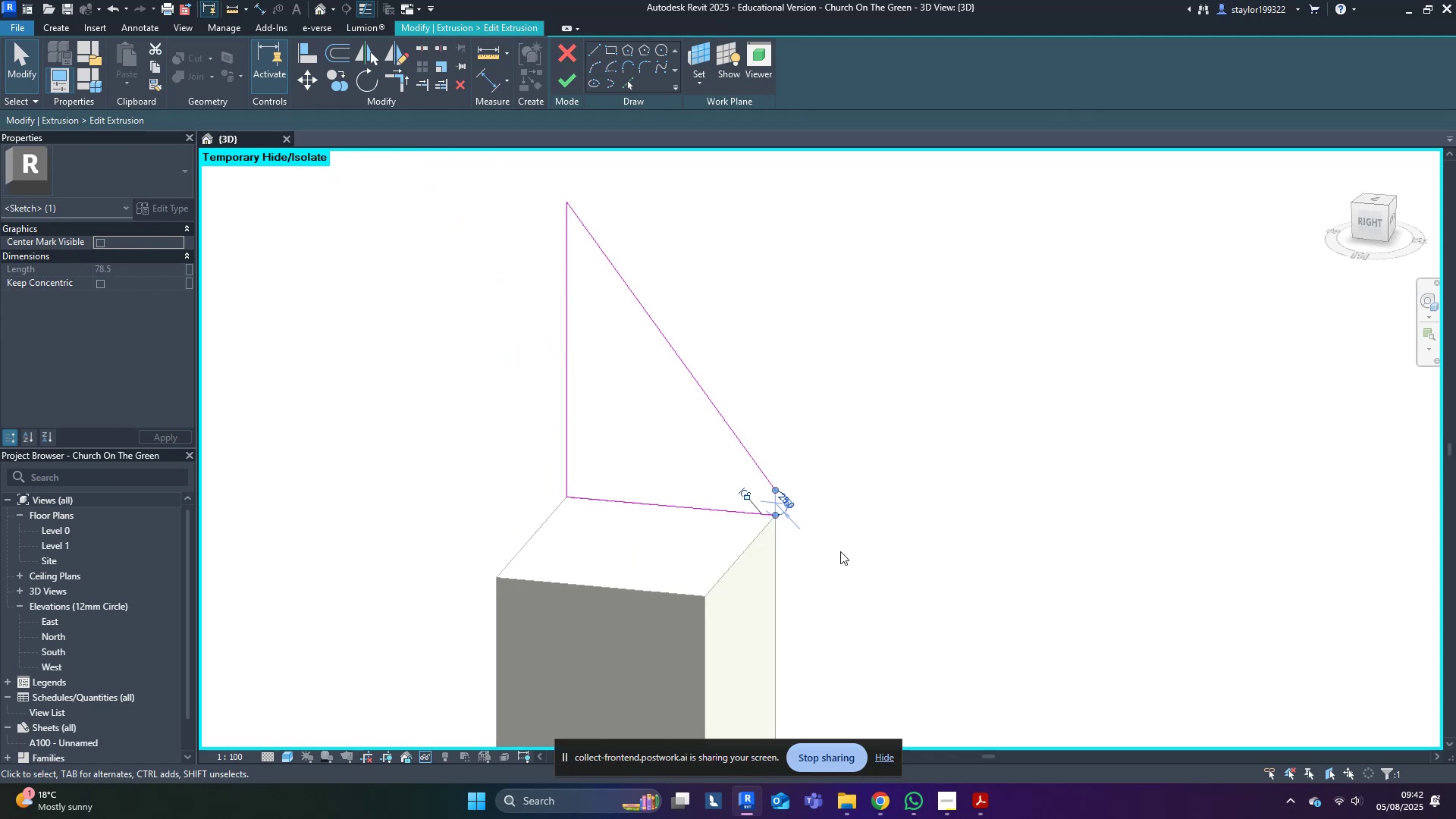 
type(mv)
 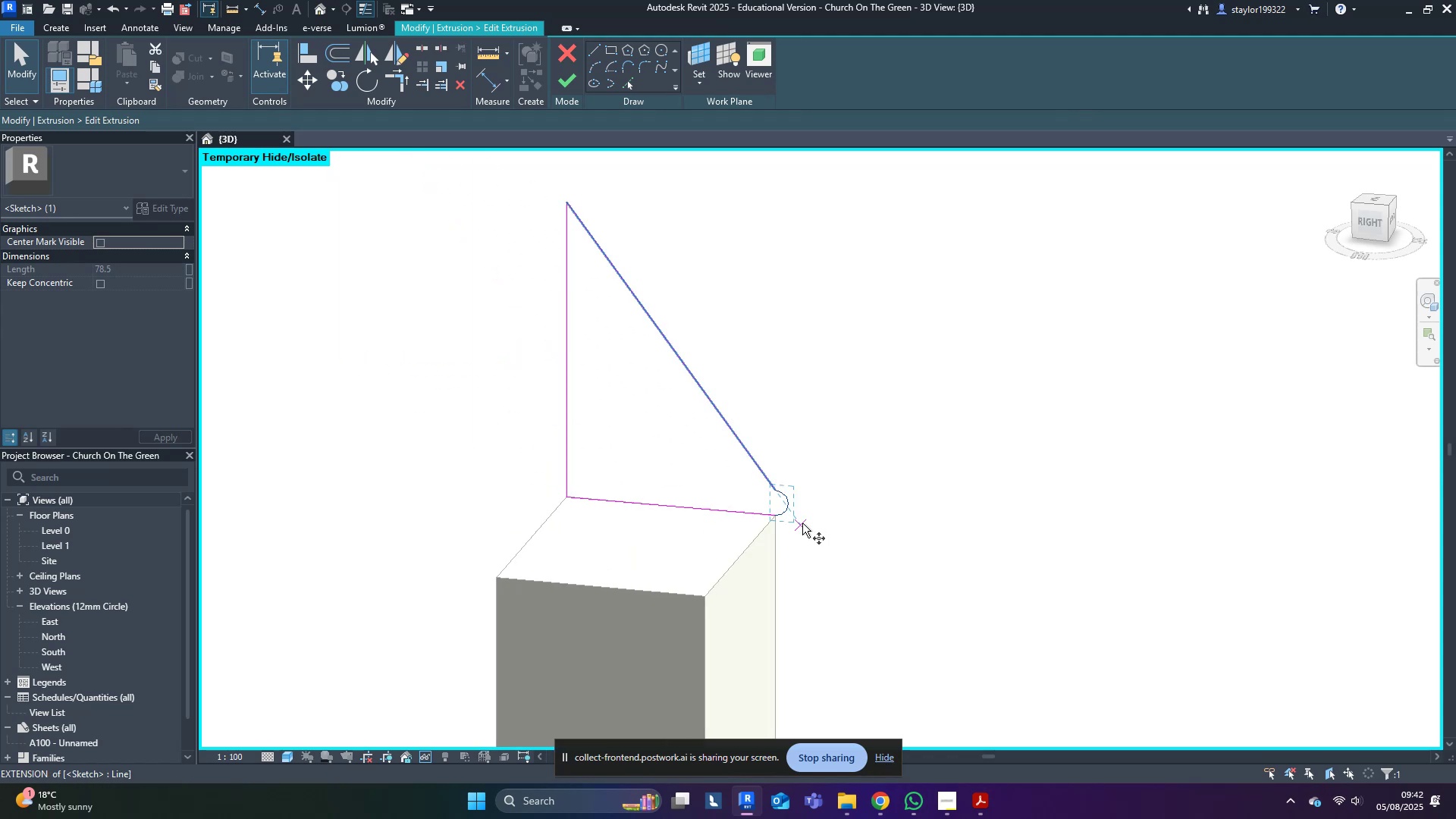 
scroll: coordinate [761, 519], scroll_direction: up, amount: 1.0
 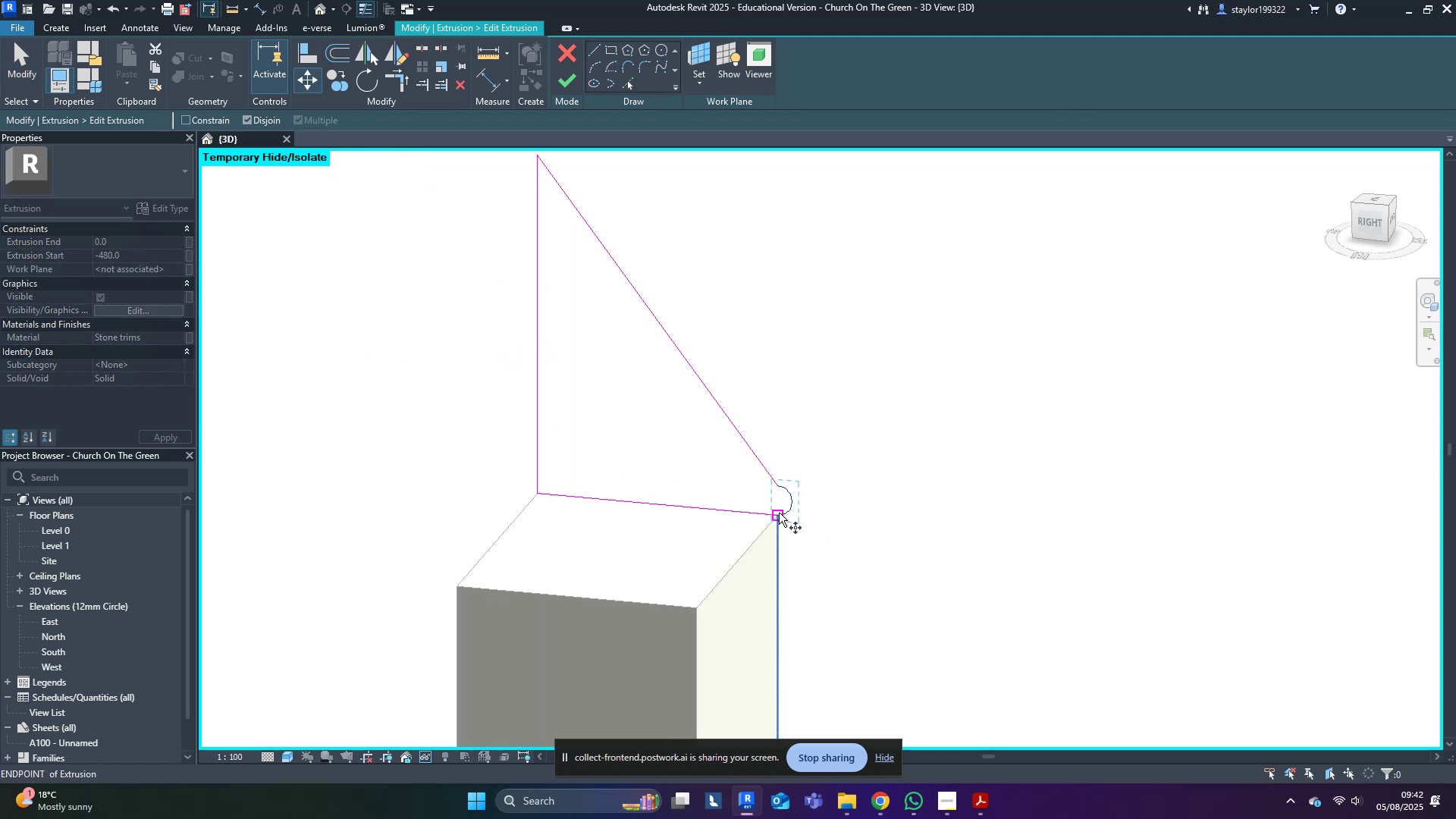 
left_click([779, 513])
 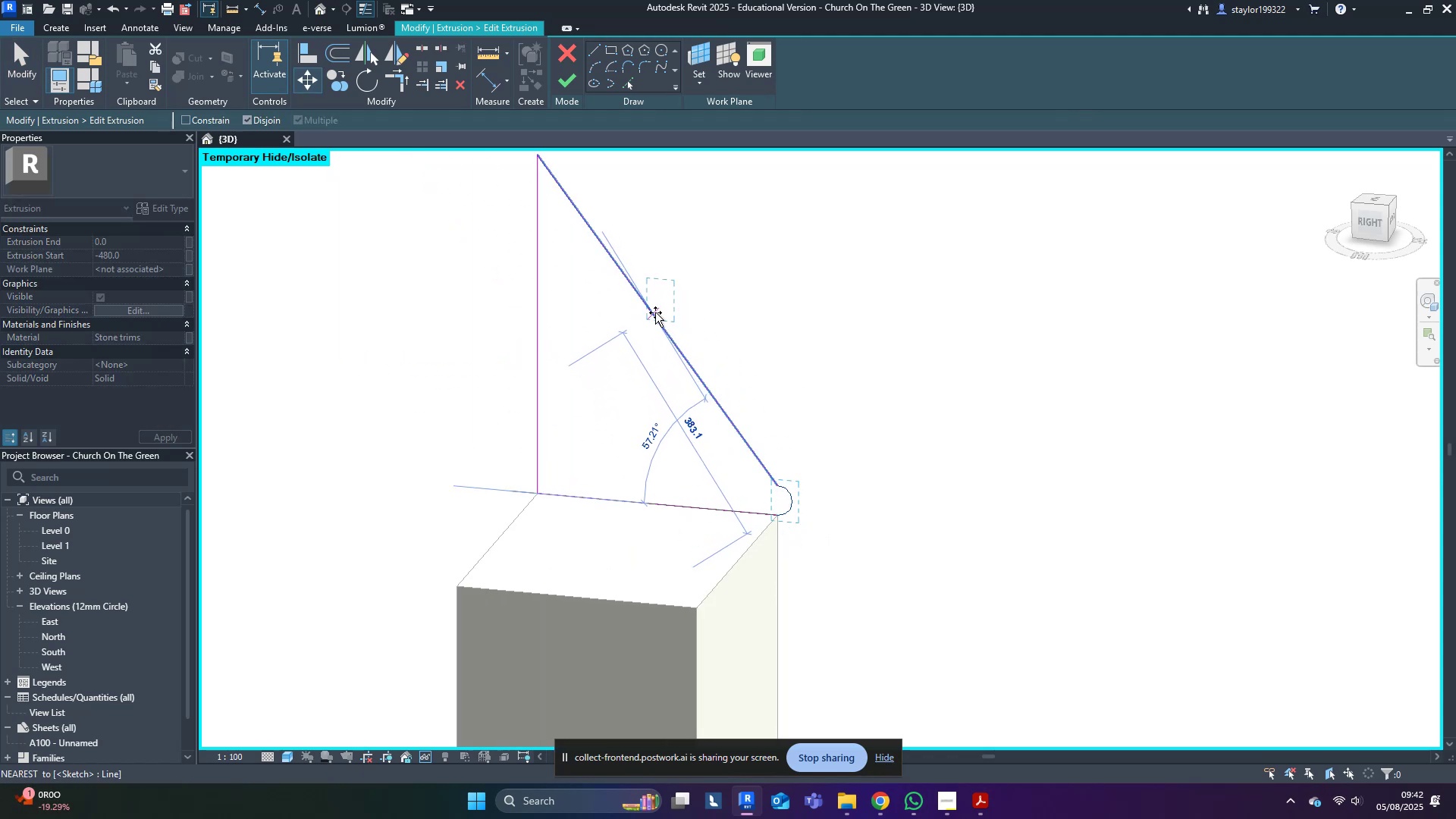 
hold_key(key=ControlLeft, duration=0.58)
left_click([664, 328])
 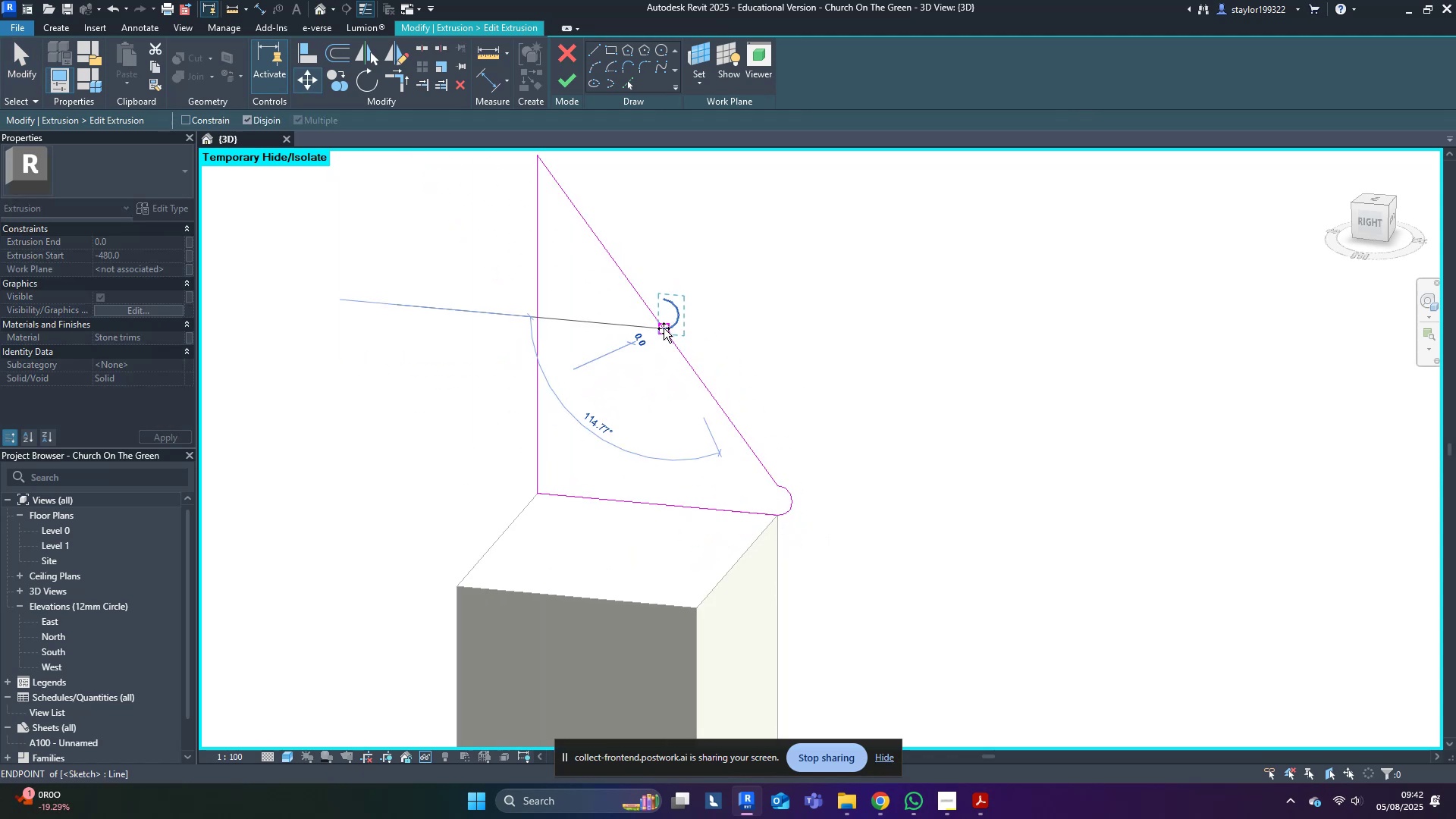 
key(Escape)
type(ro)
 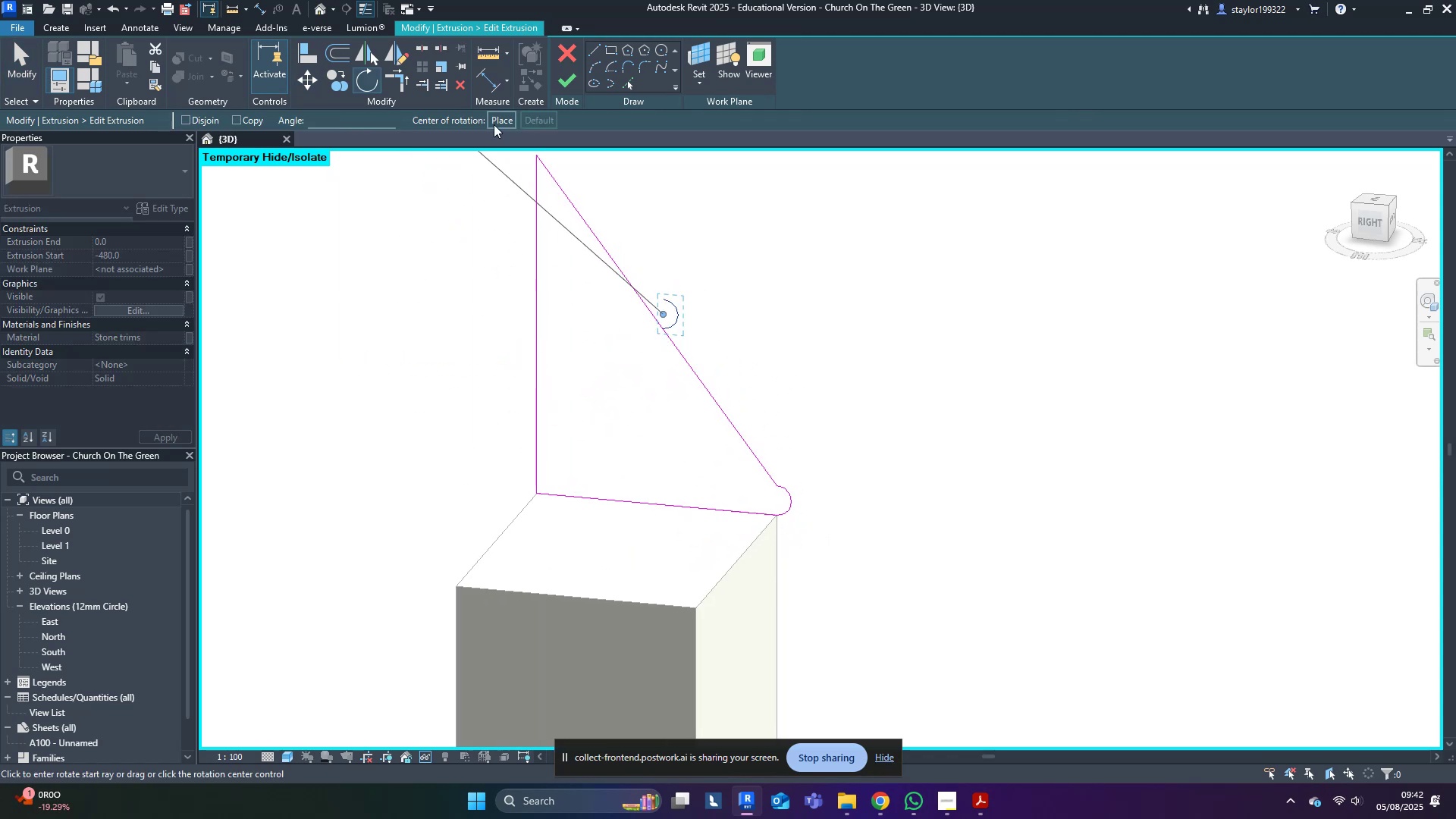 
left_click([496, 118])
 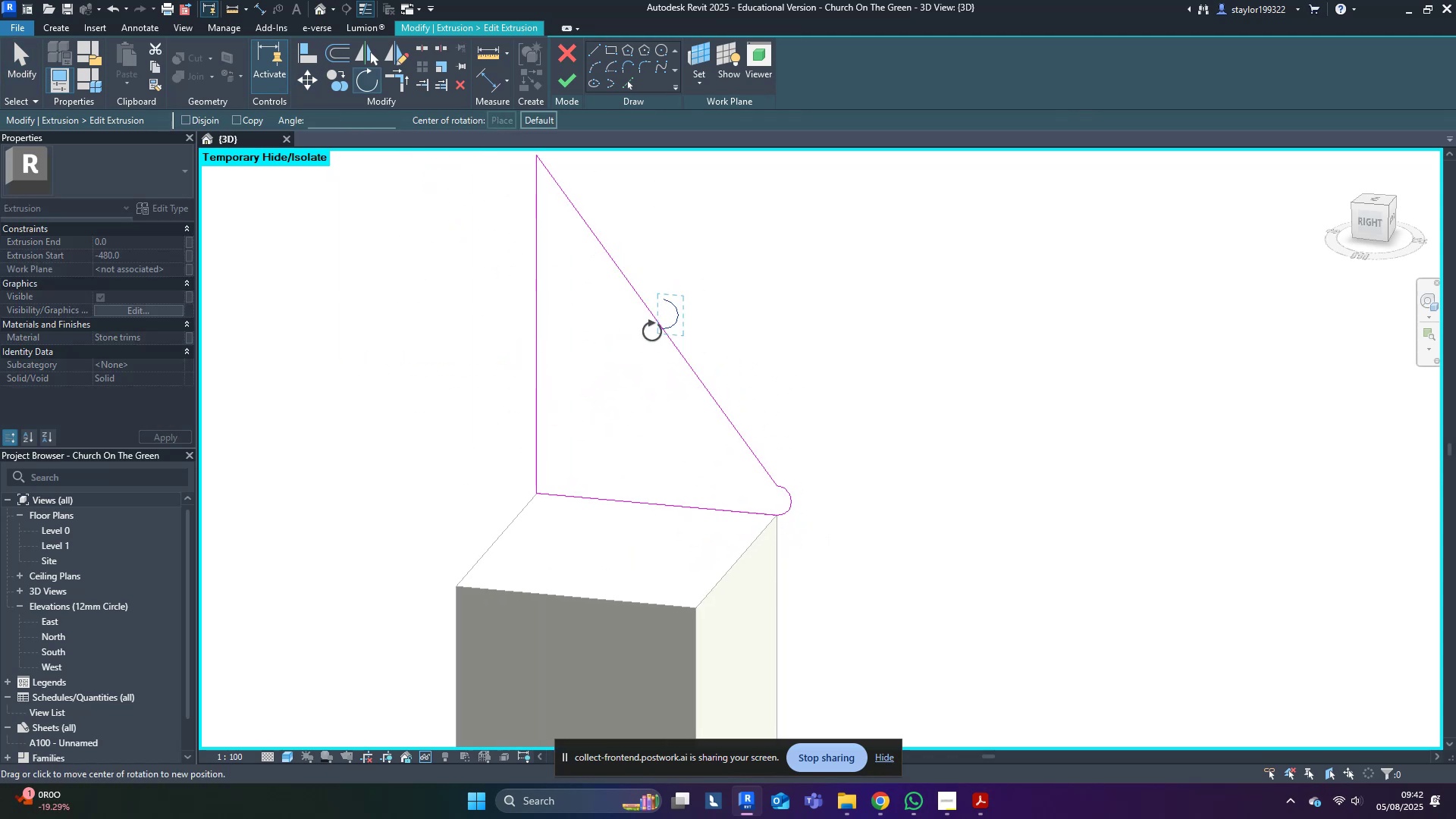 
left_click([662, 328])
 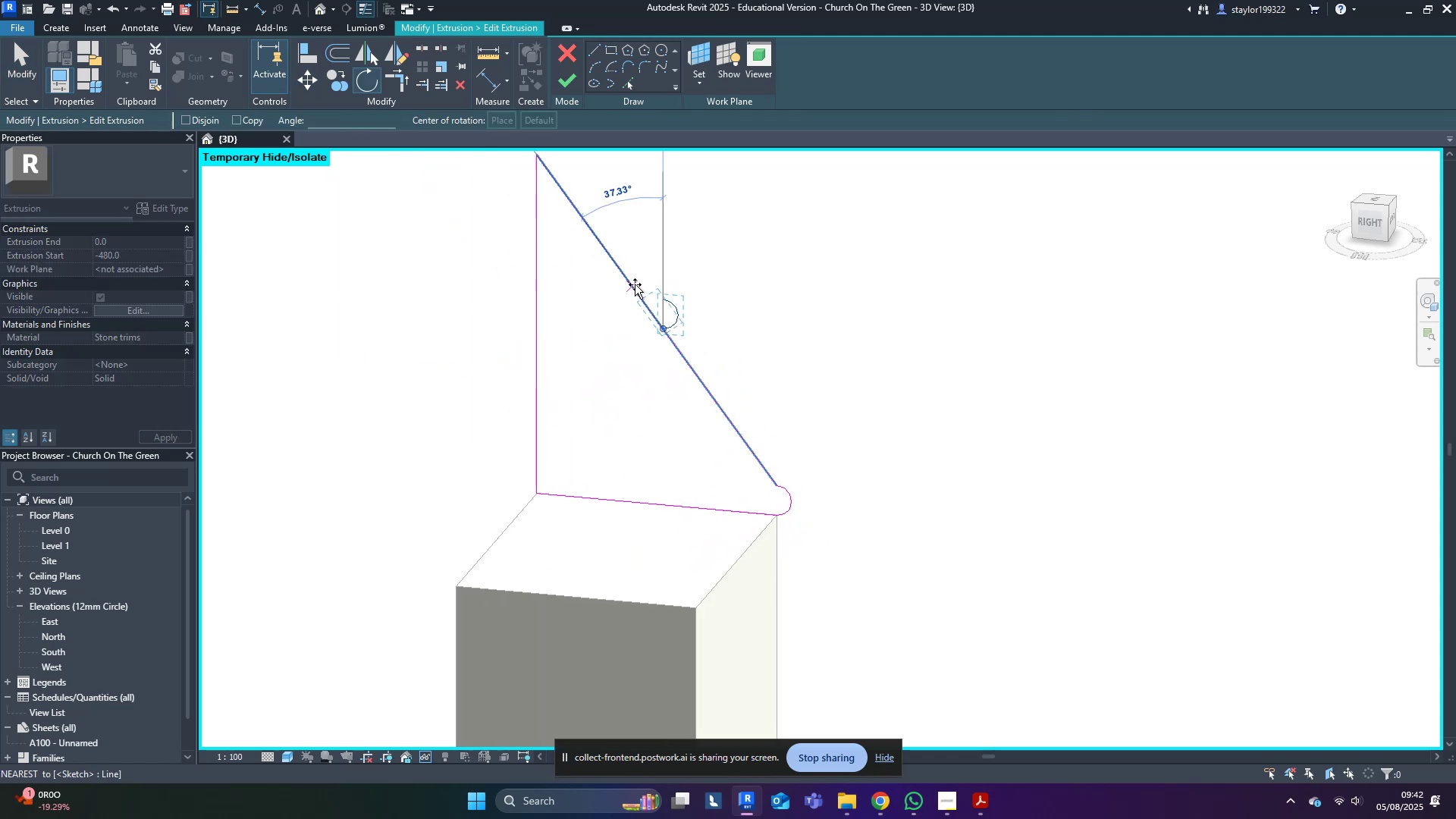 
double_click([629, 282])
 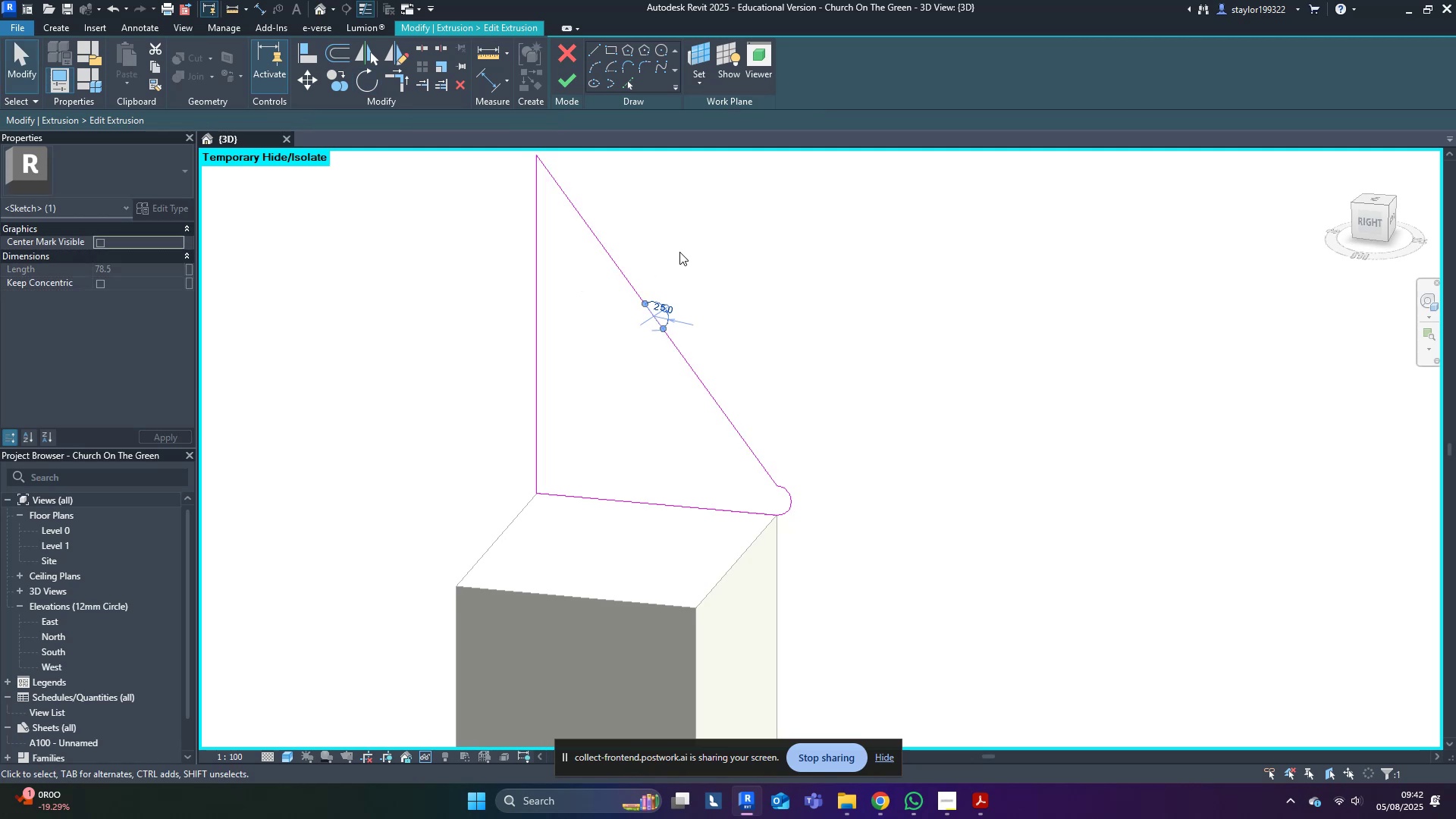 
triple_click([696, 243])
 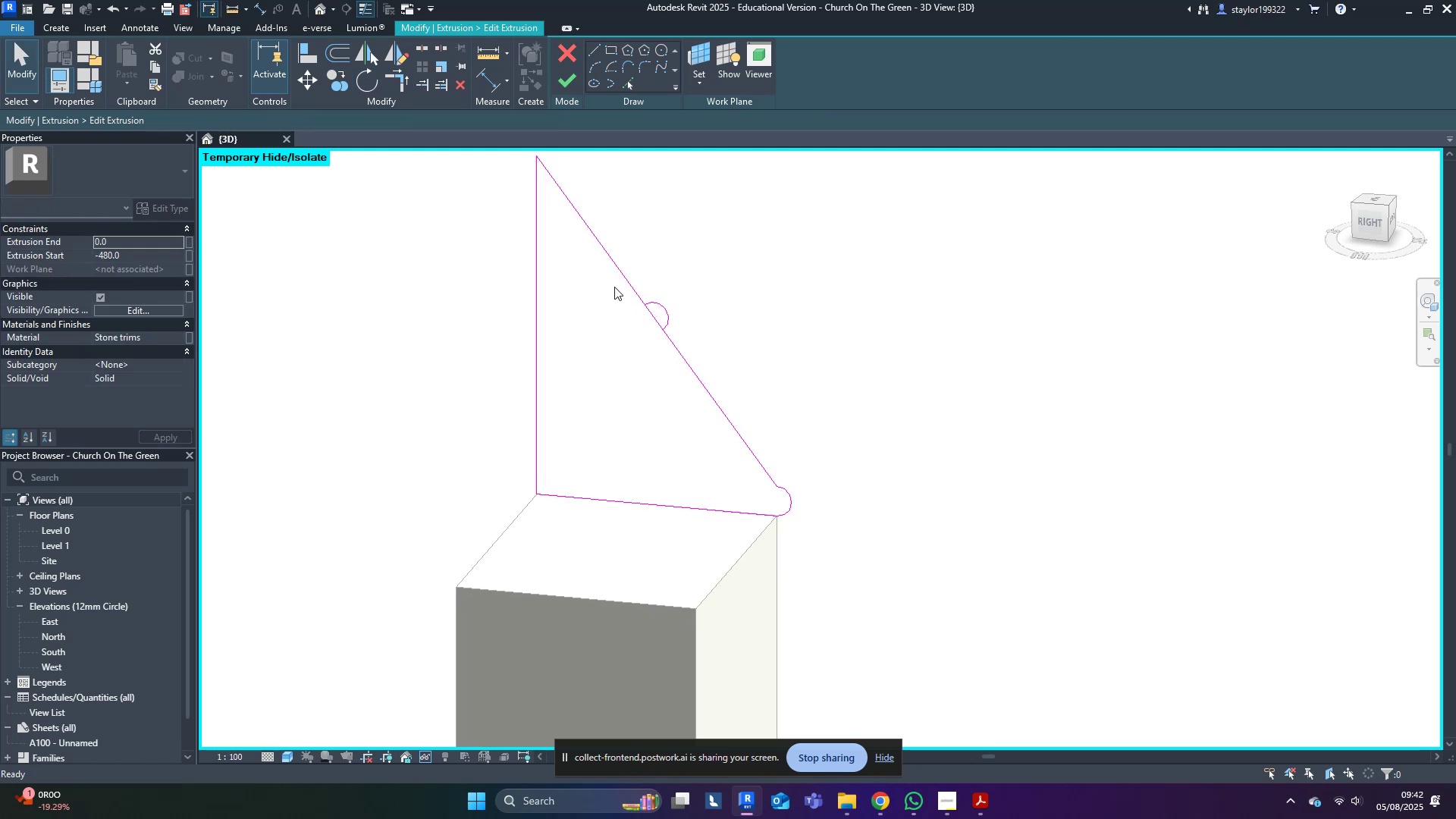 
scroll: coordinate [611, 291], scroll_direction: up, amount: 4.0
 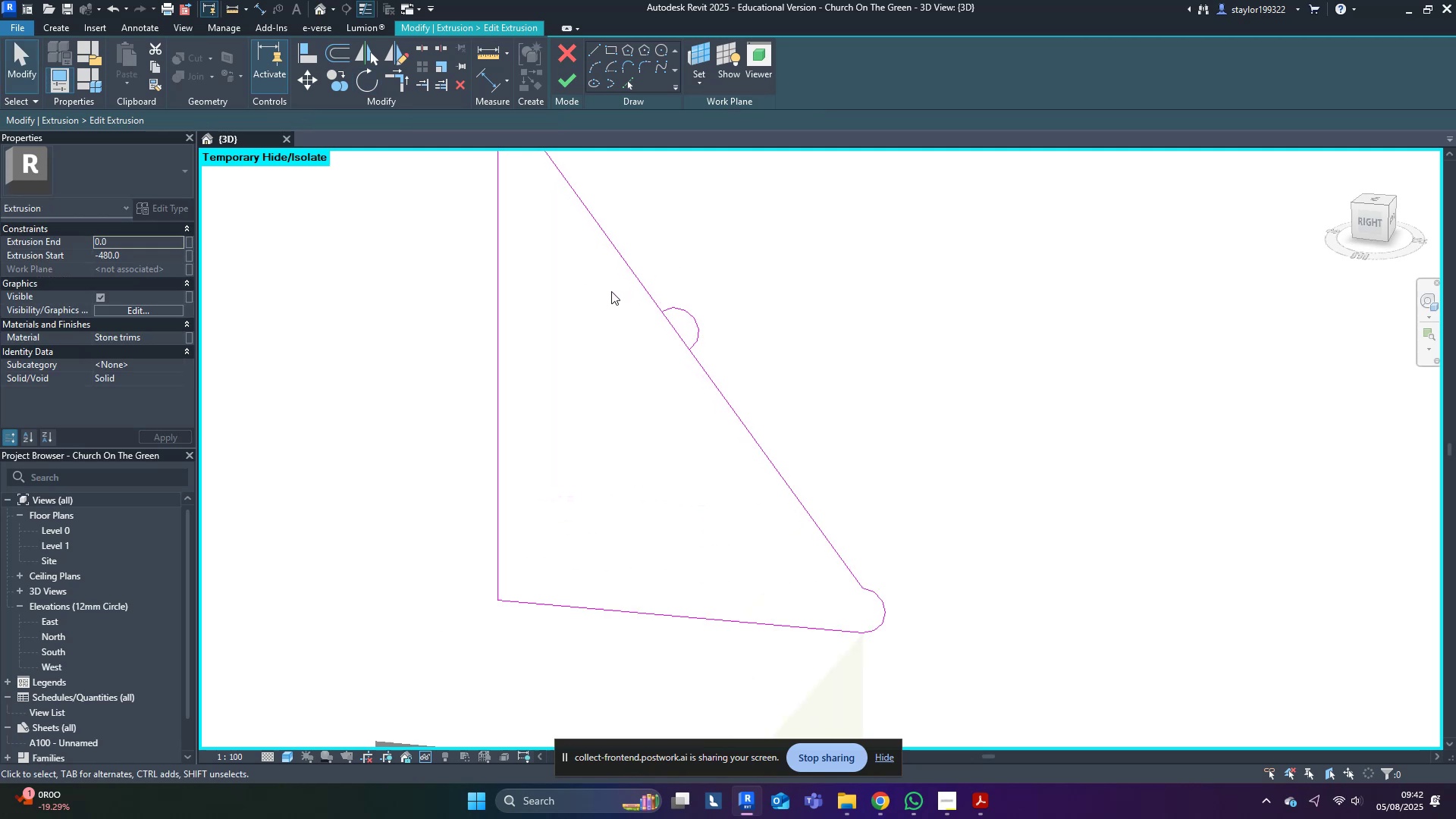 
type(sl)
 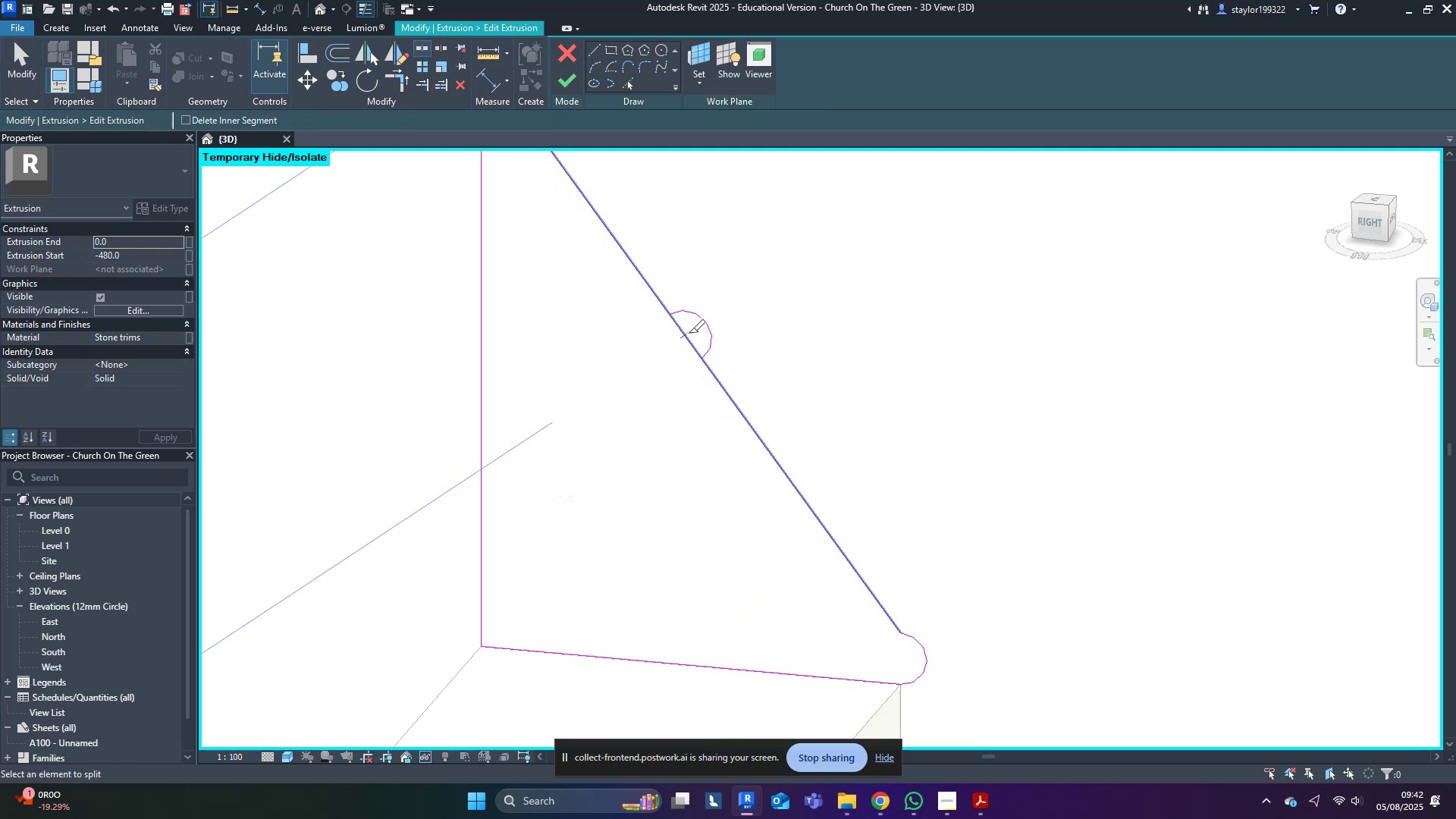 
left_click([686, 336])
 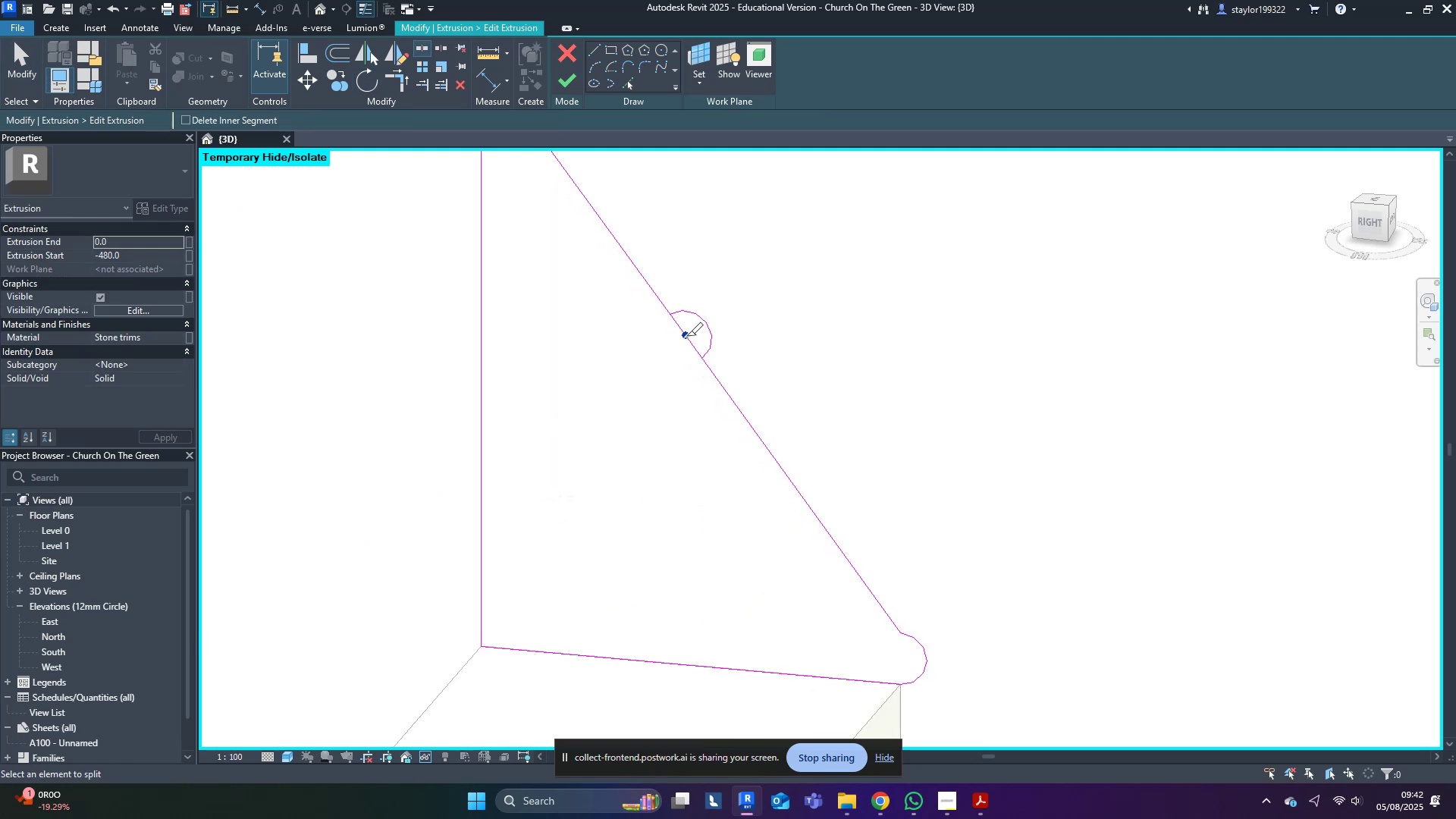 
type(tr)
 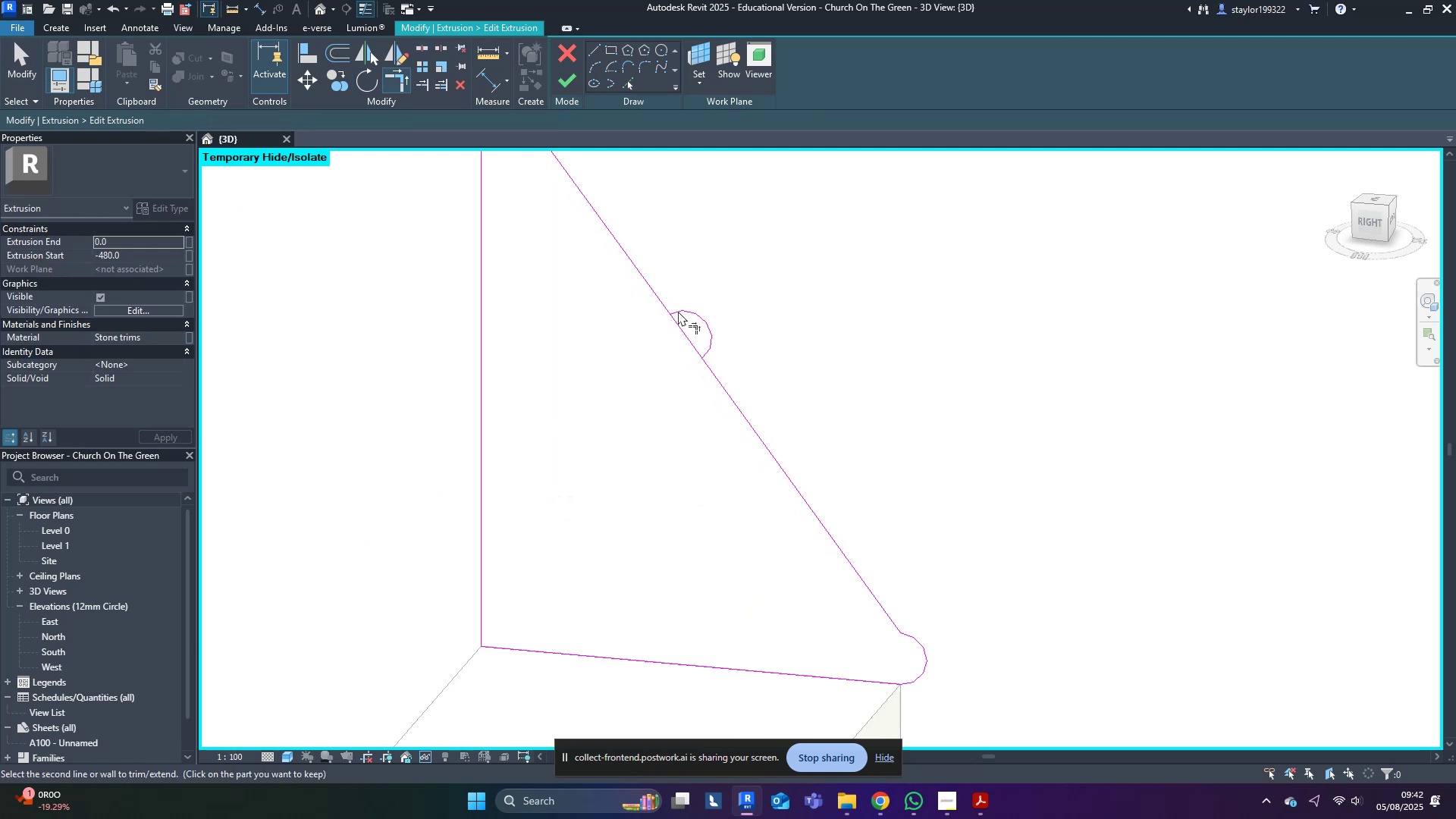 
triple_click([660, 300])
 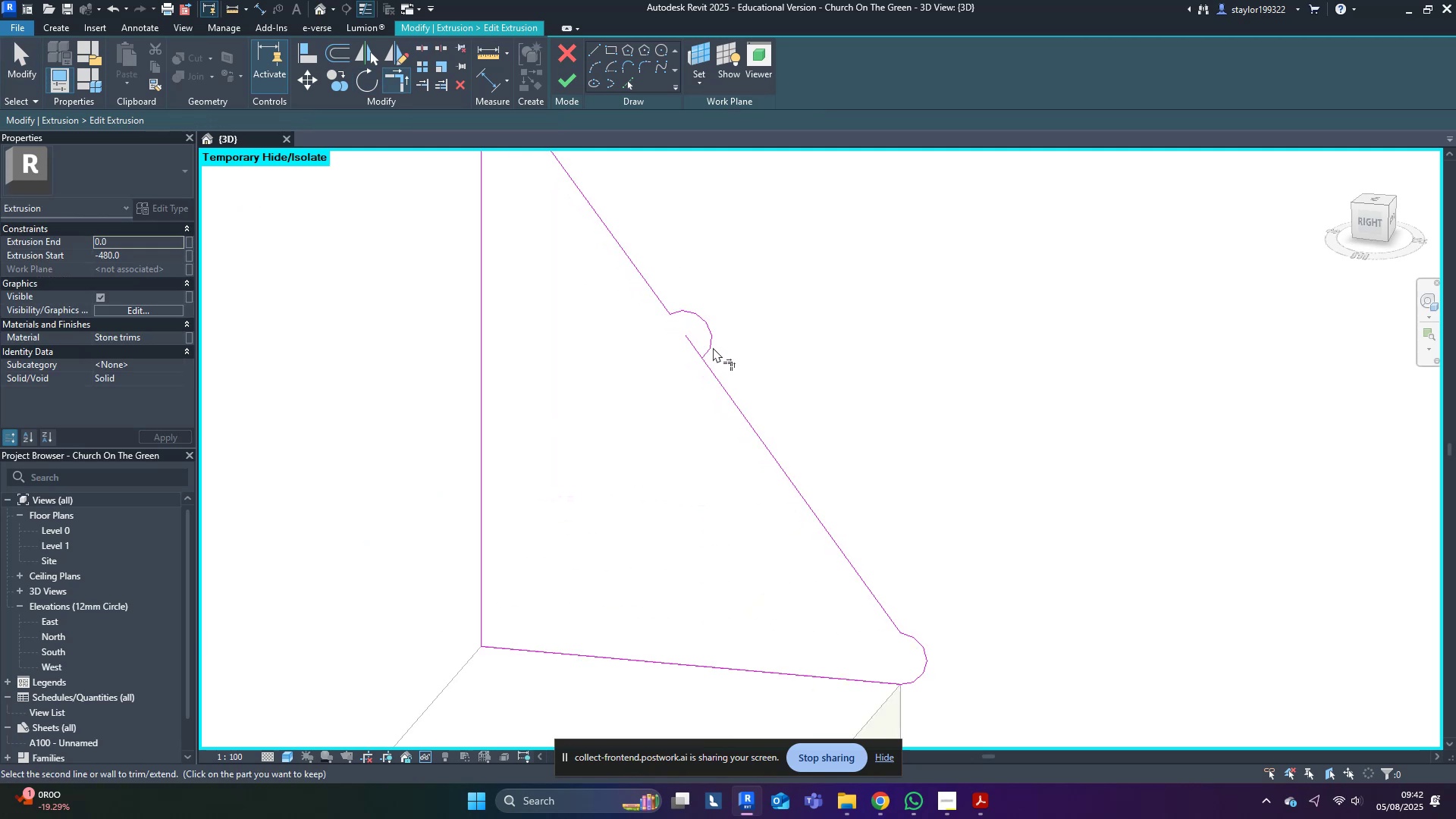 
double_click([712, 381])
 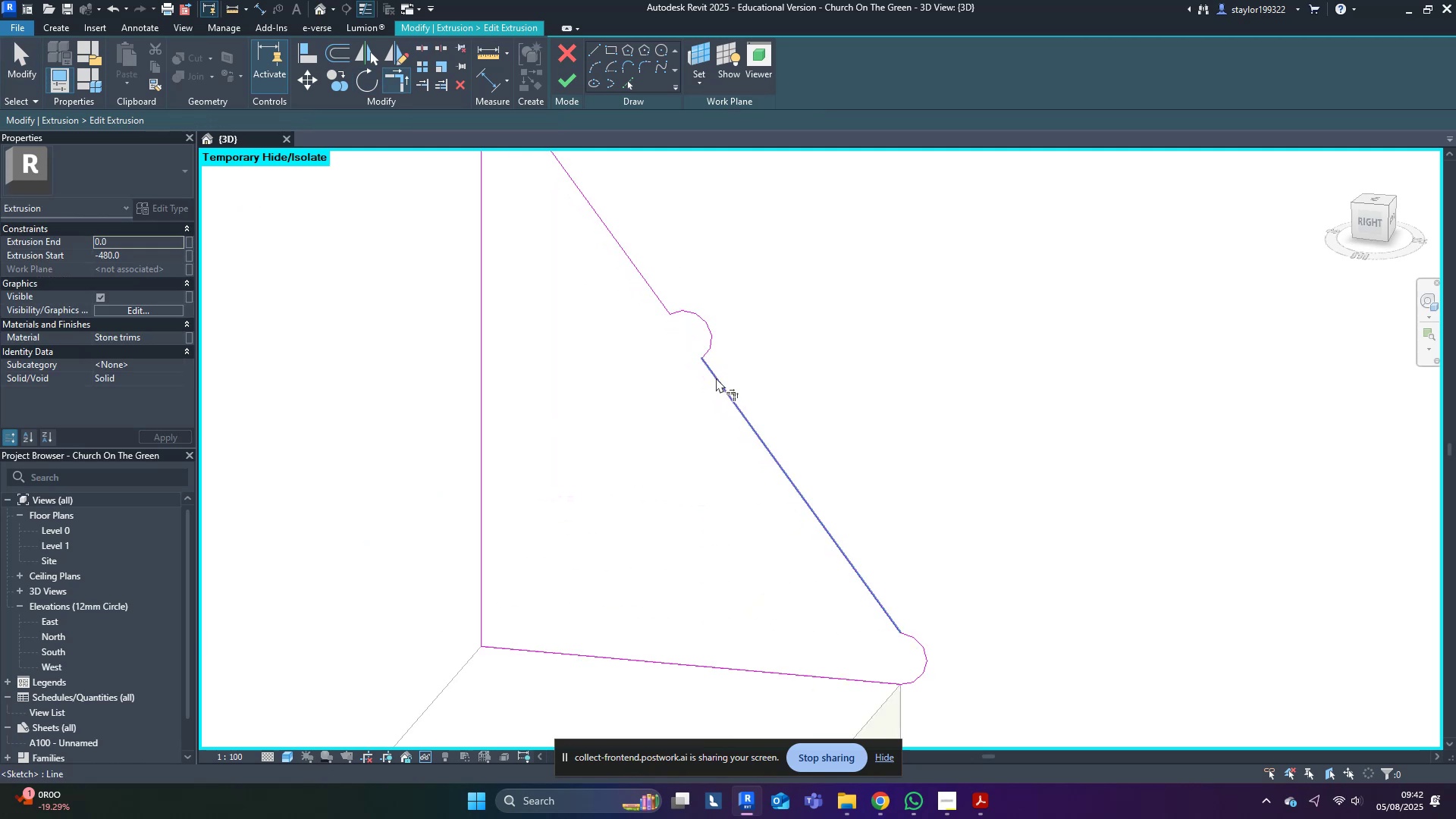 
scroll: coordinate [862, 480], scroll_direction: down, amount: 10.0
 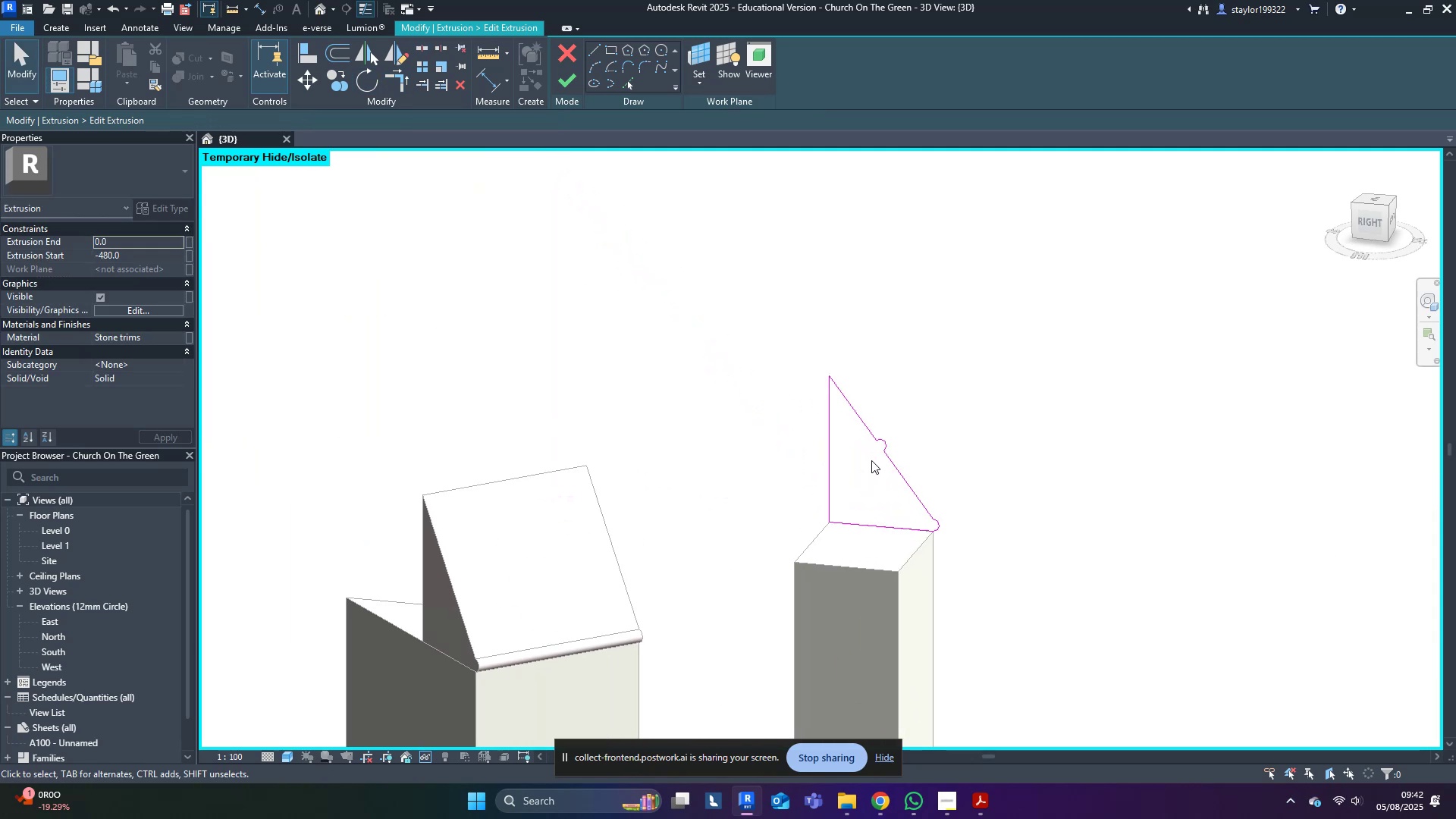 
hold_key(key=M, duration=23.9)
 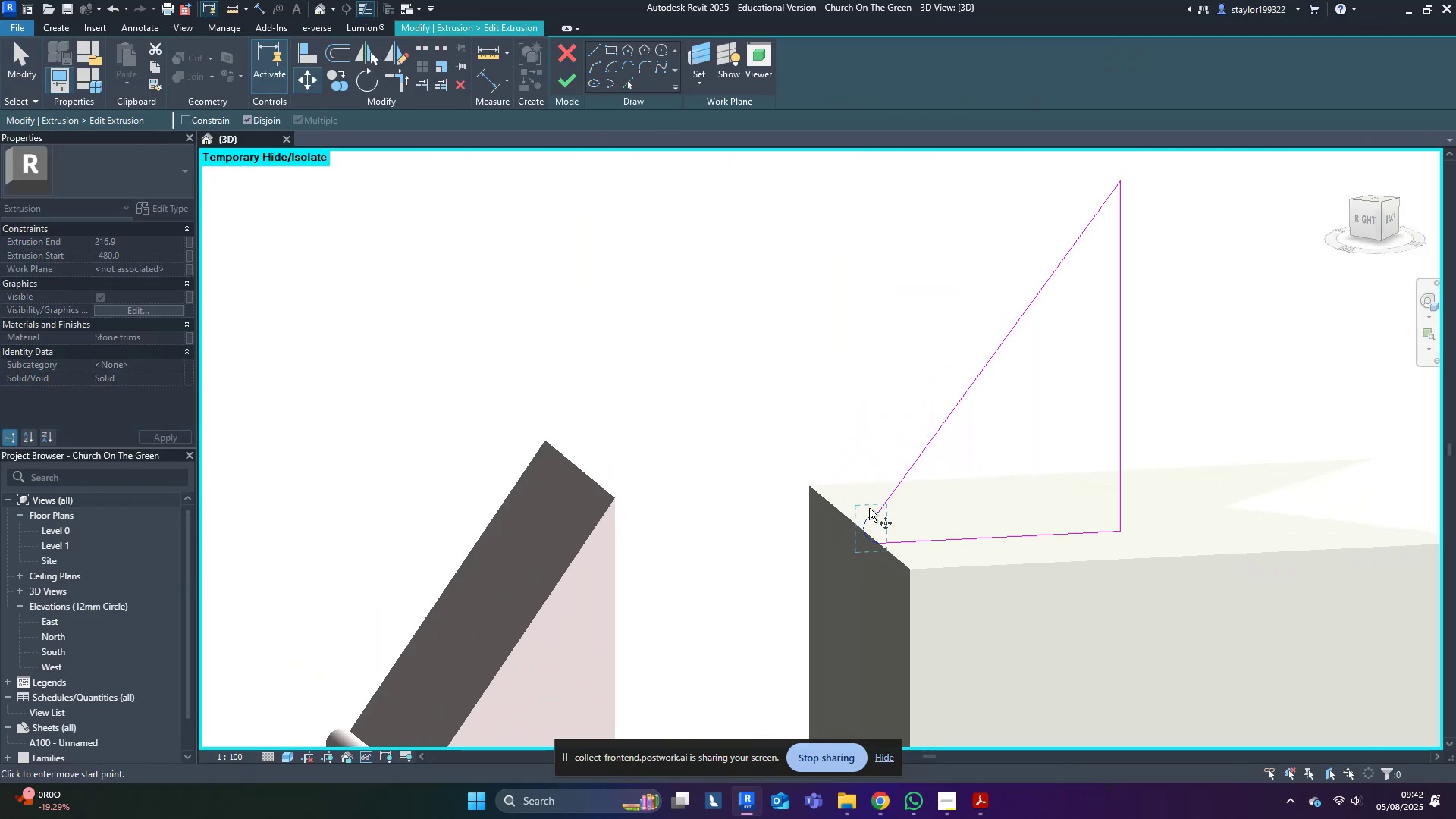 
key(D)
 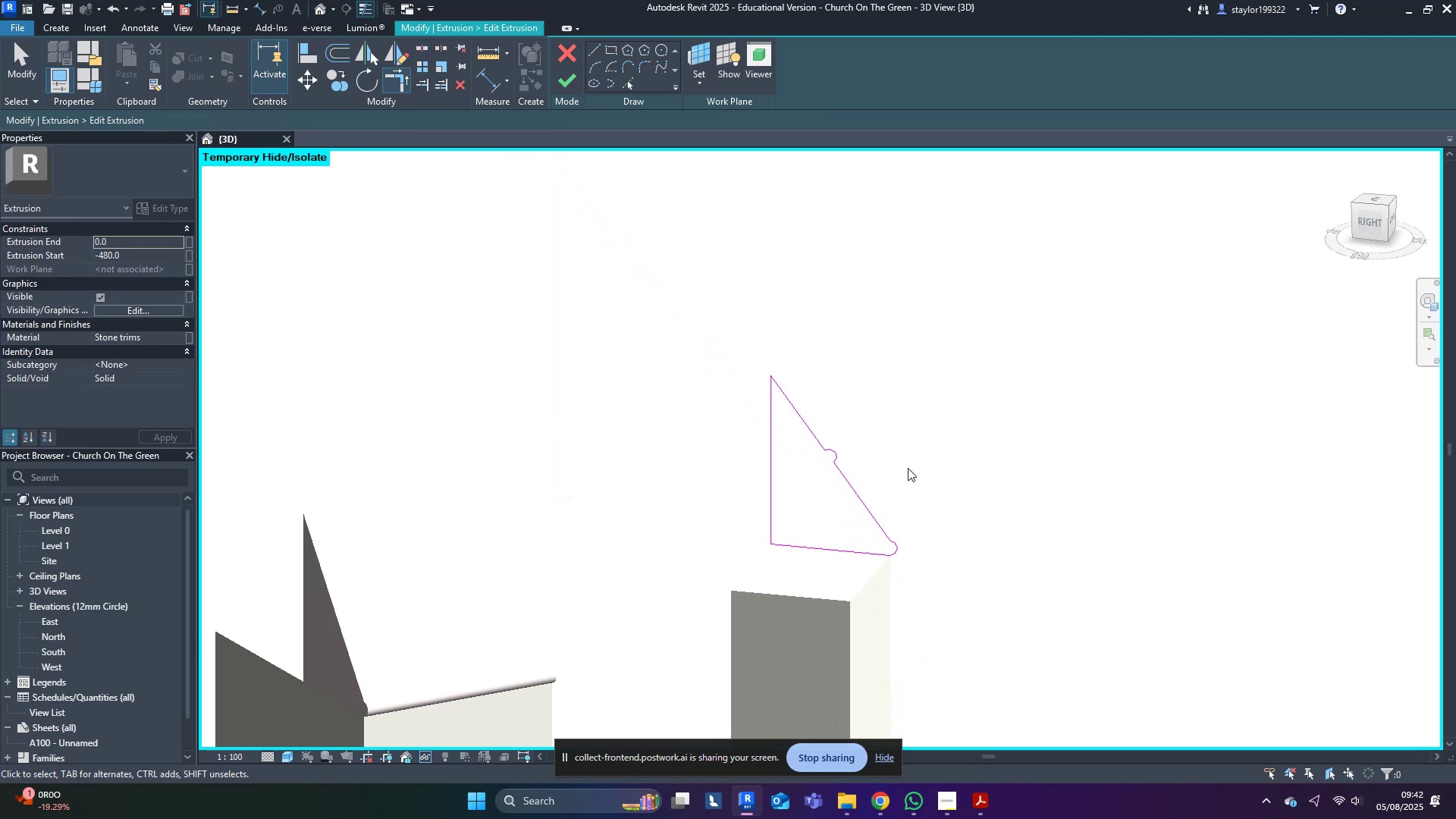 
left_click([911, 465])
 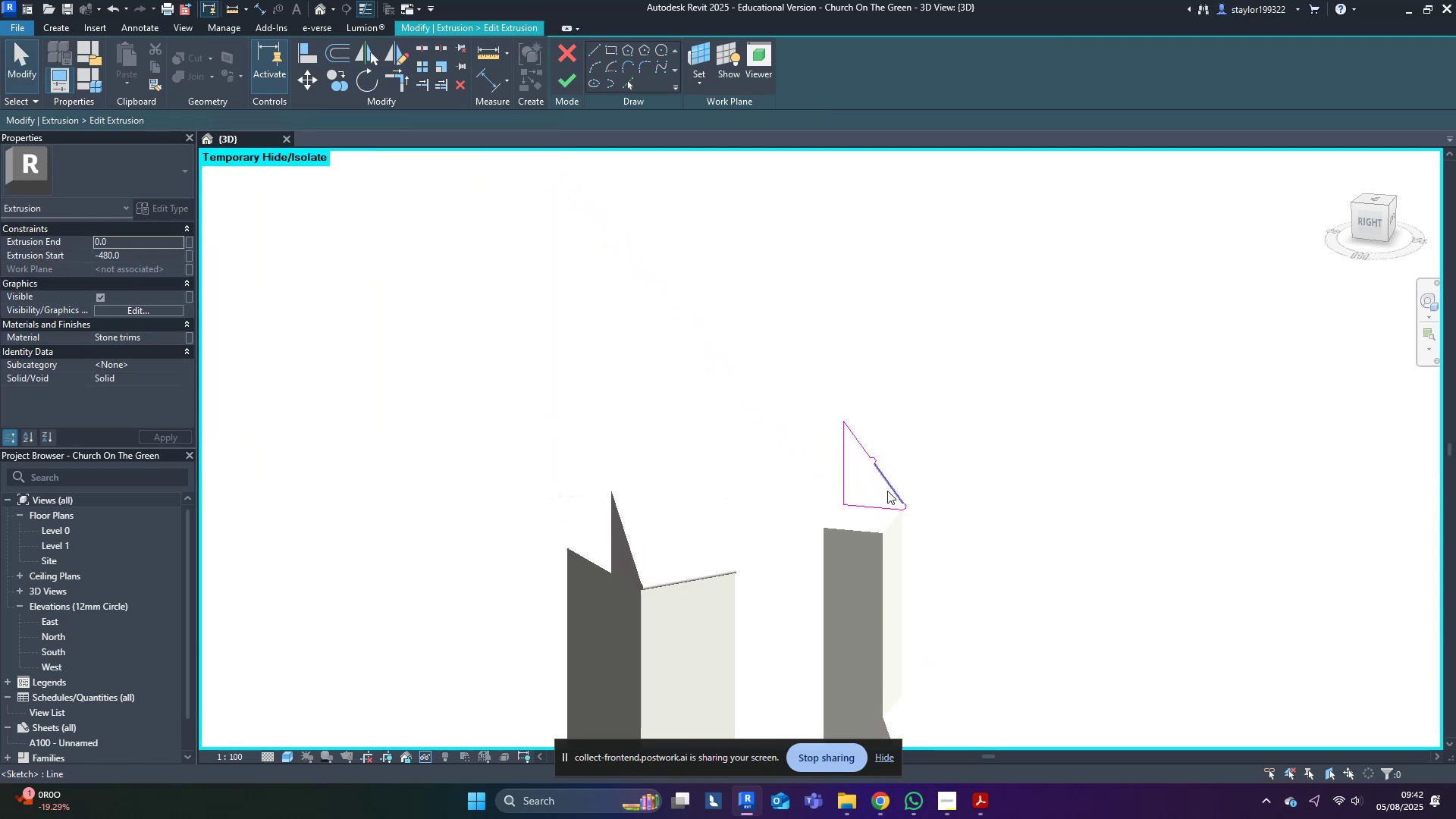 
left_click_drag(start_coordinate=[863, 479], to_coordinate=[909, 425])
 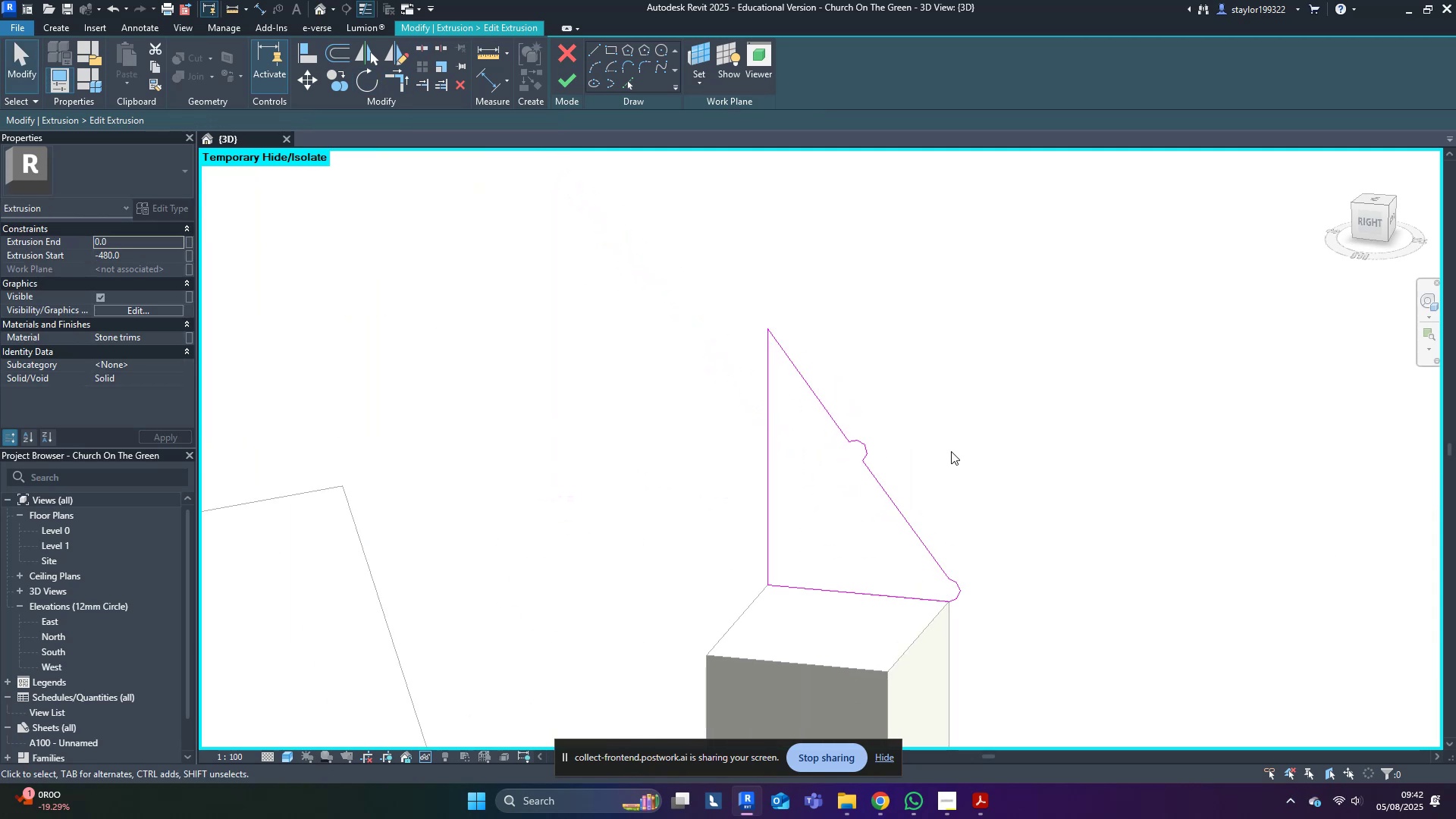 
scroll: coordinate [912, 438], scroll_direction: up, amount: 4.0
 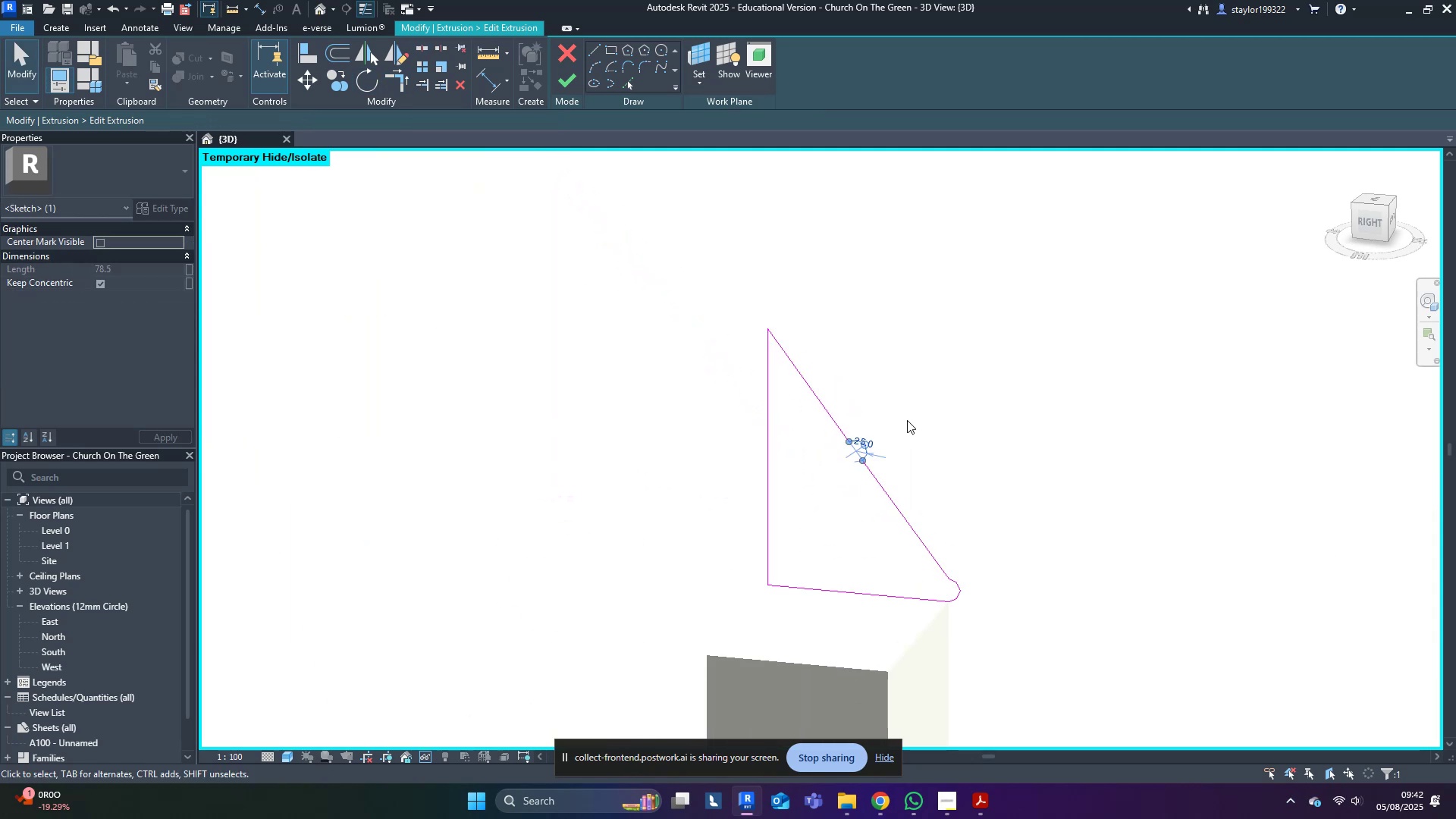 
left_click([907, 410])
 